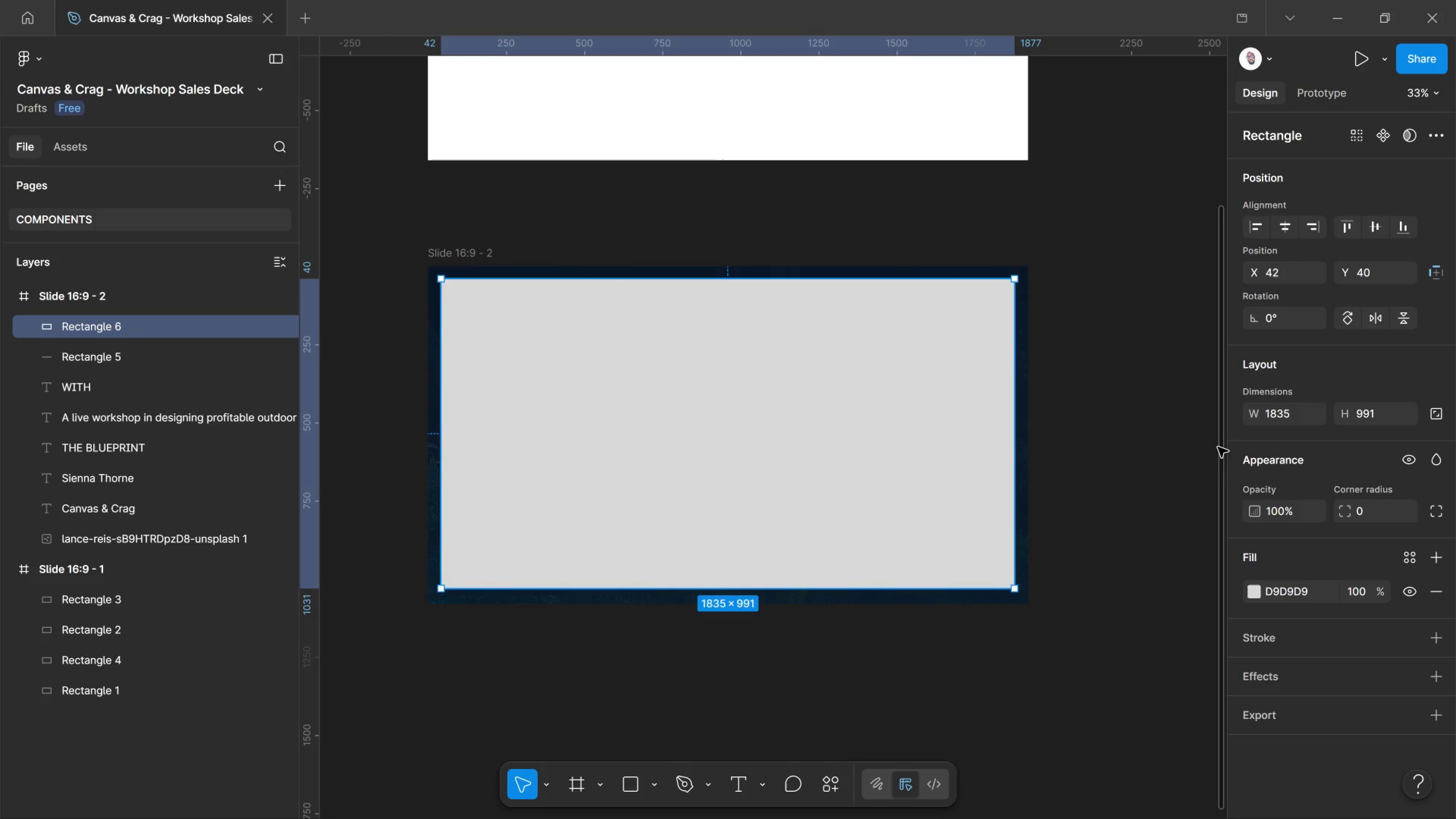 
left_click([1428, 599])
 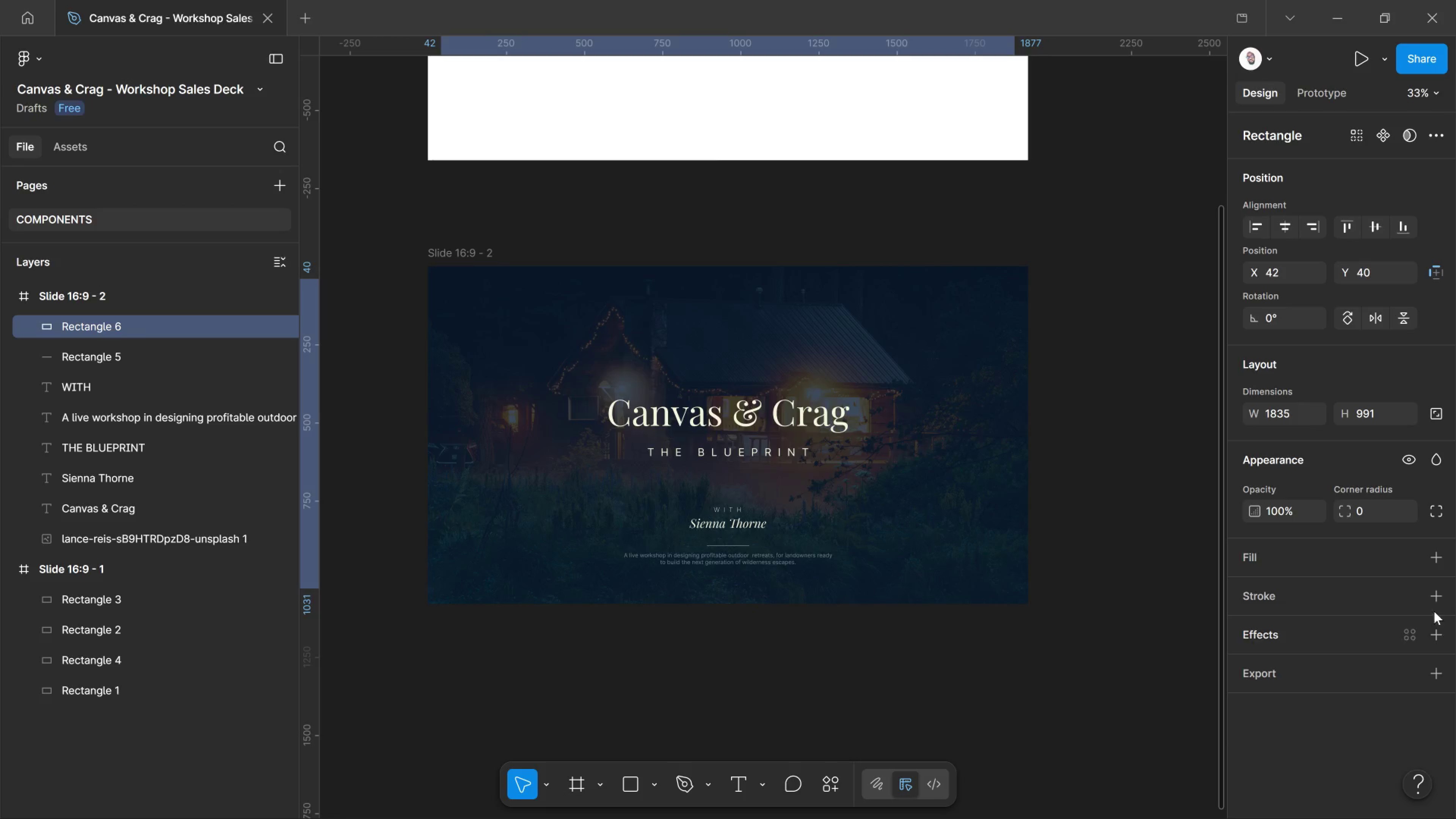 
left_click_drag(start_coordinate=[1446, 606], to_coordinate=[1448, 608])
 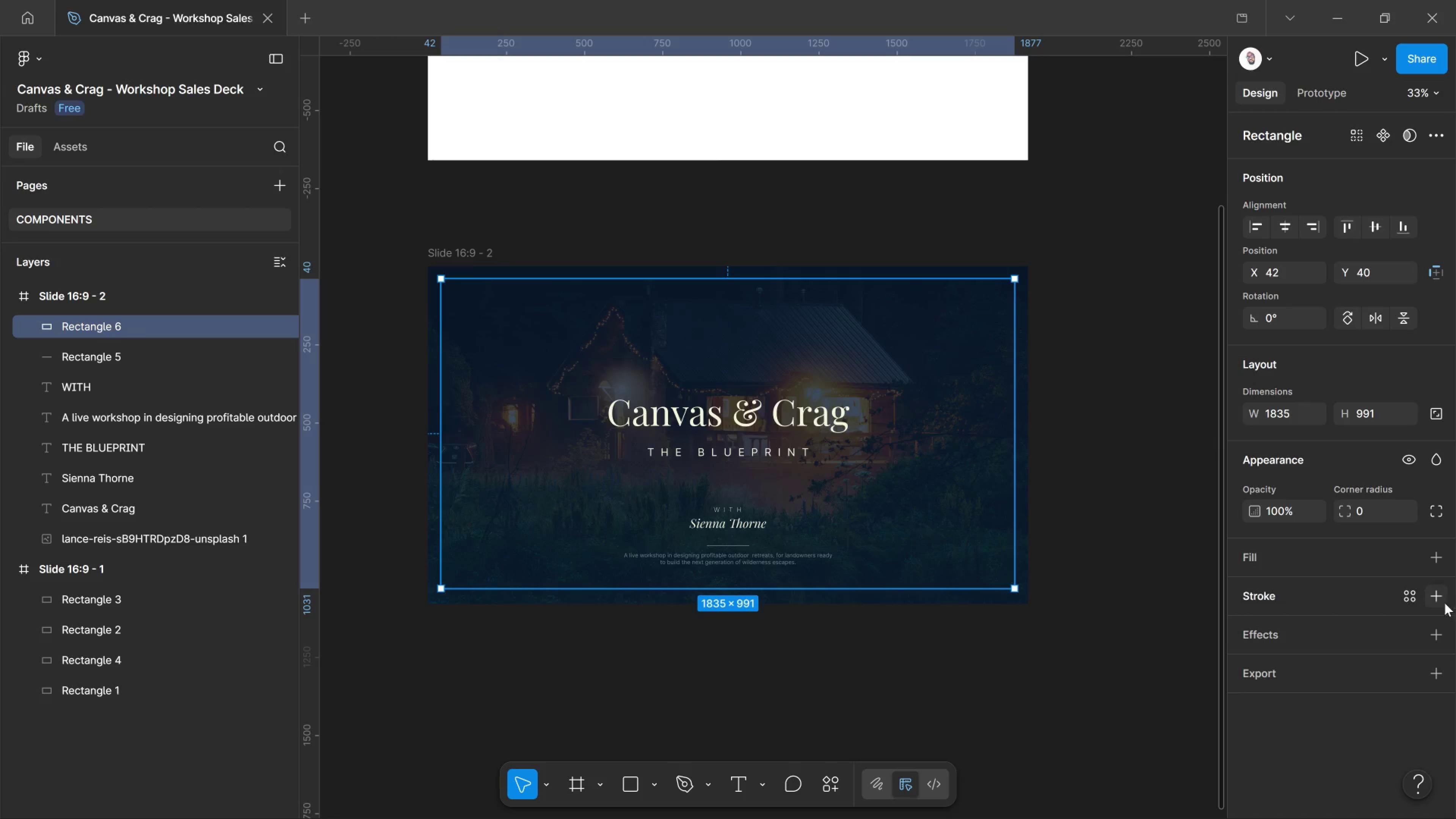 
left_click([1445, 603])
 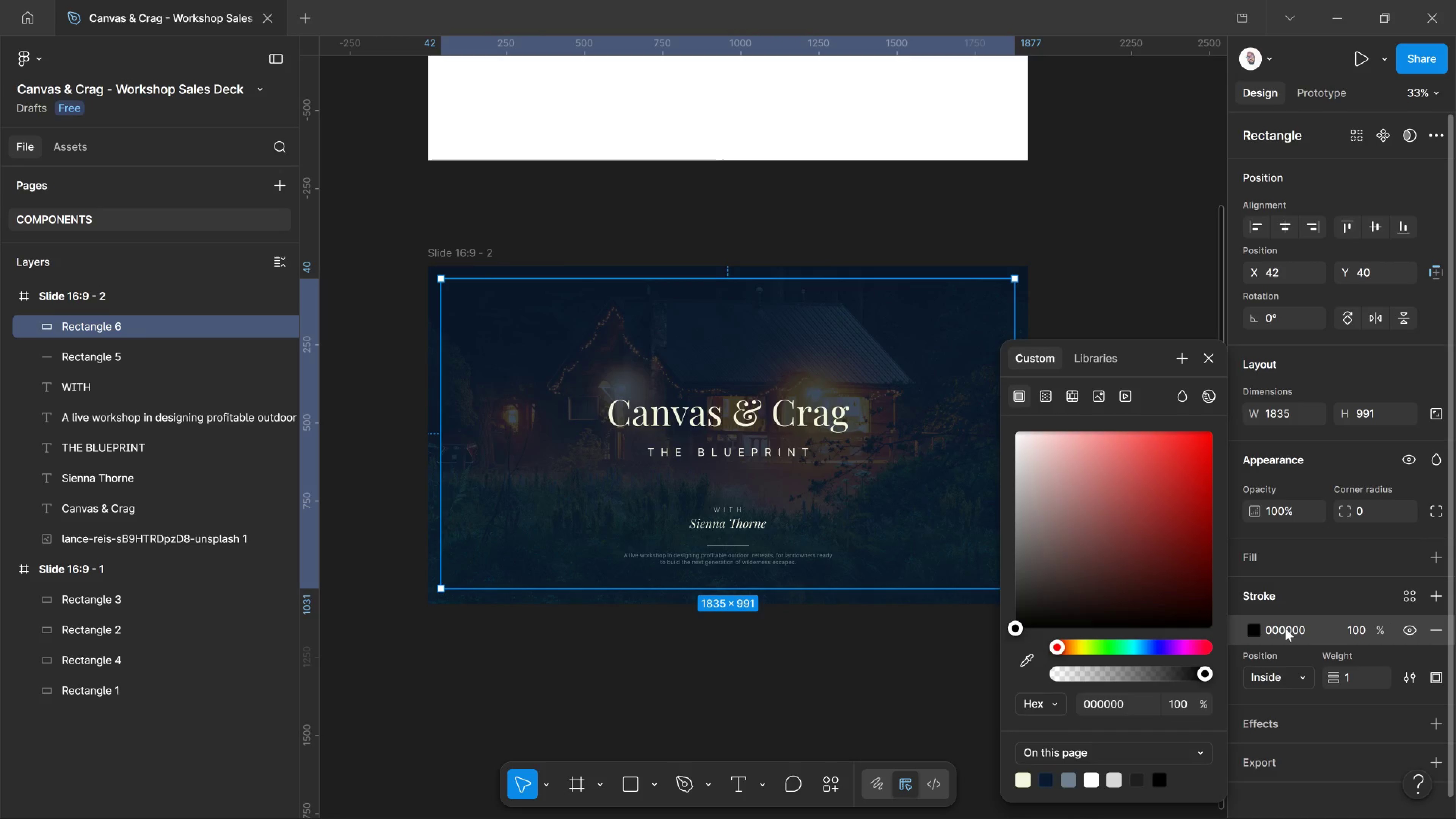 
left_click([1252, 627])
 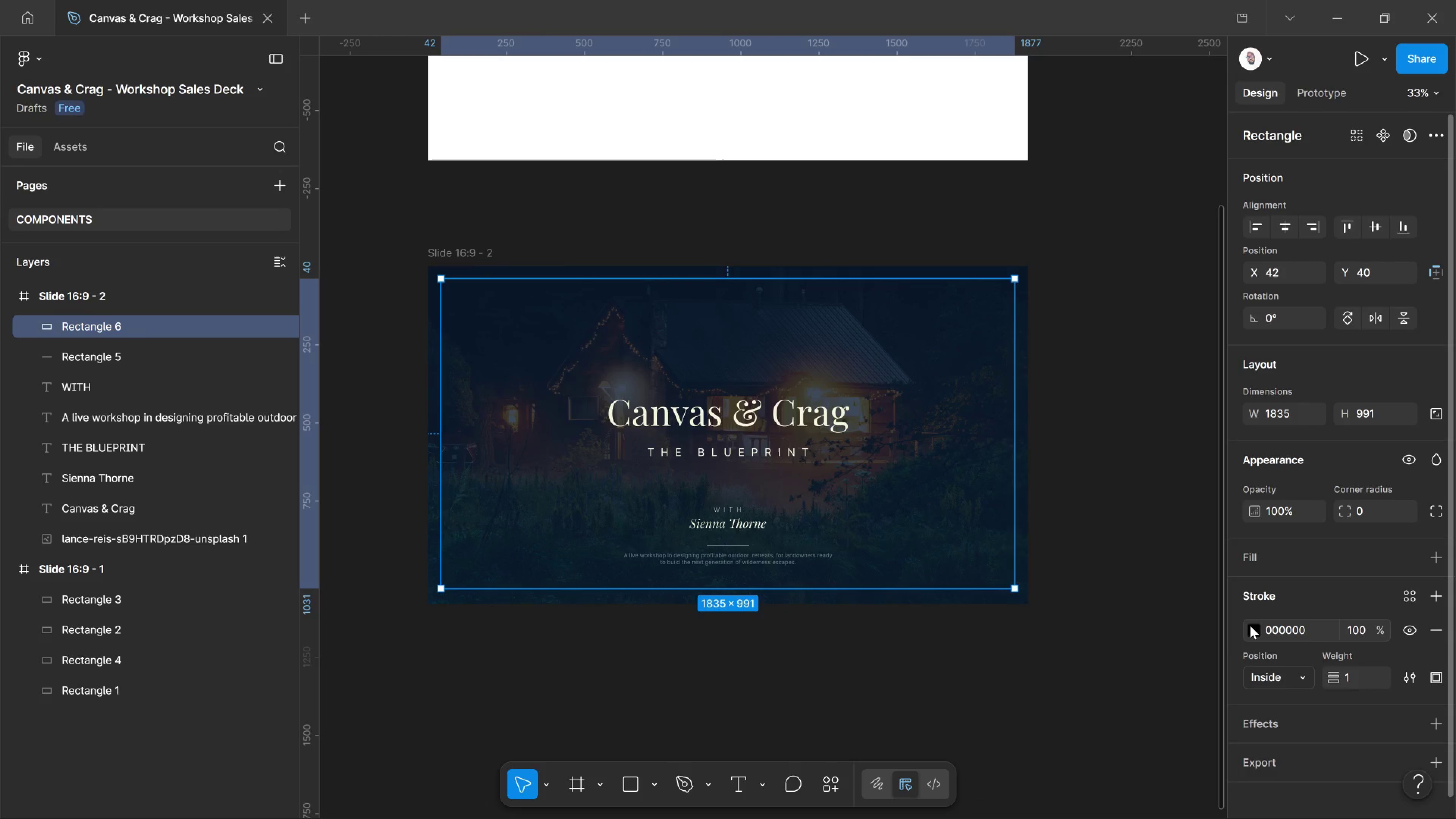 
left_click([1250, 626])
 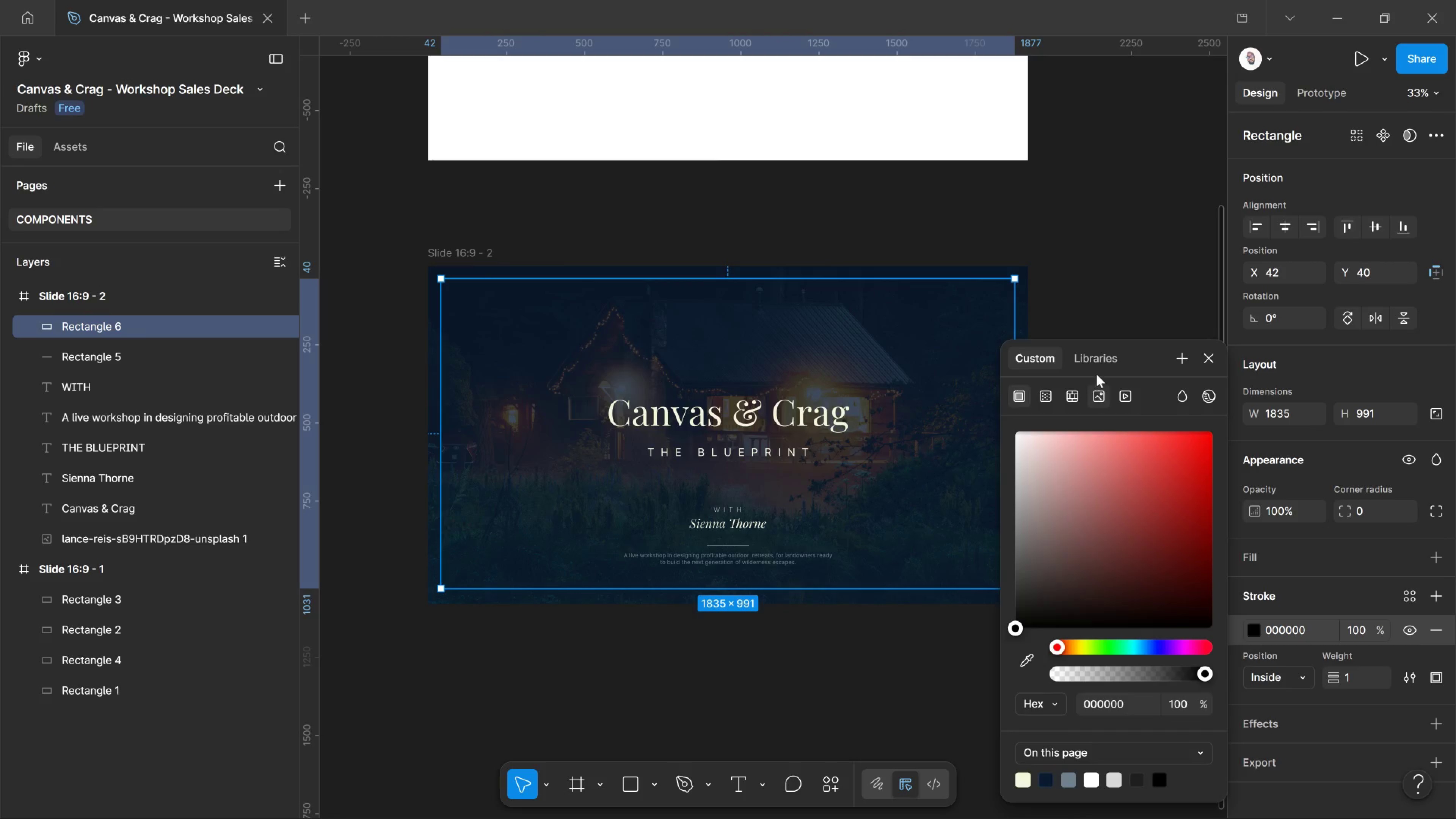 
left_click_drag(start_coordinate=[1093, 359], to_coordinate=[1093, 361])
 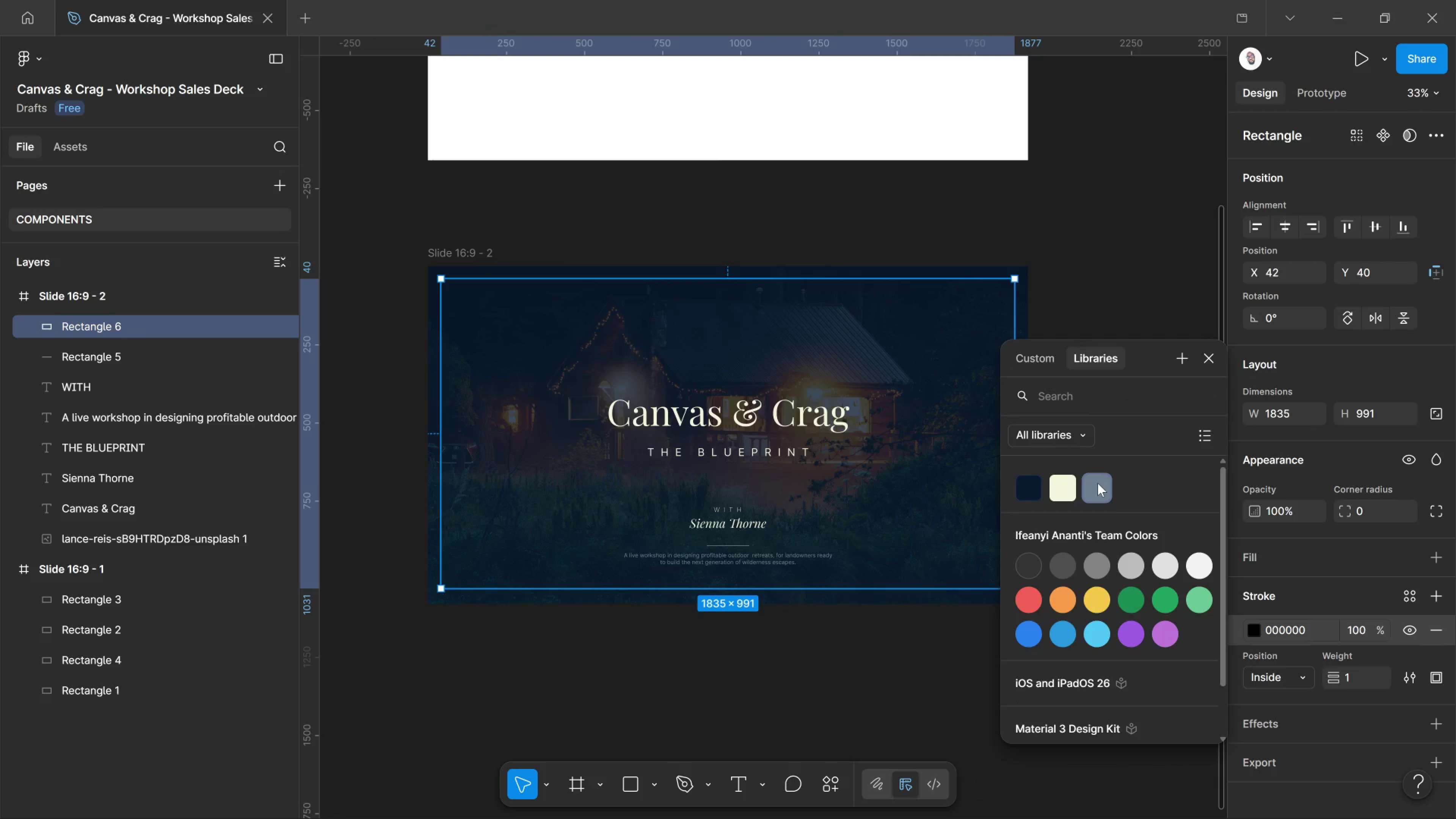 
left_click([1096, 487])
 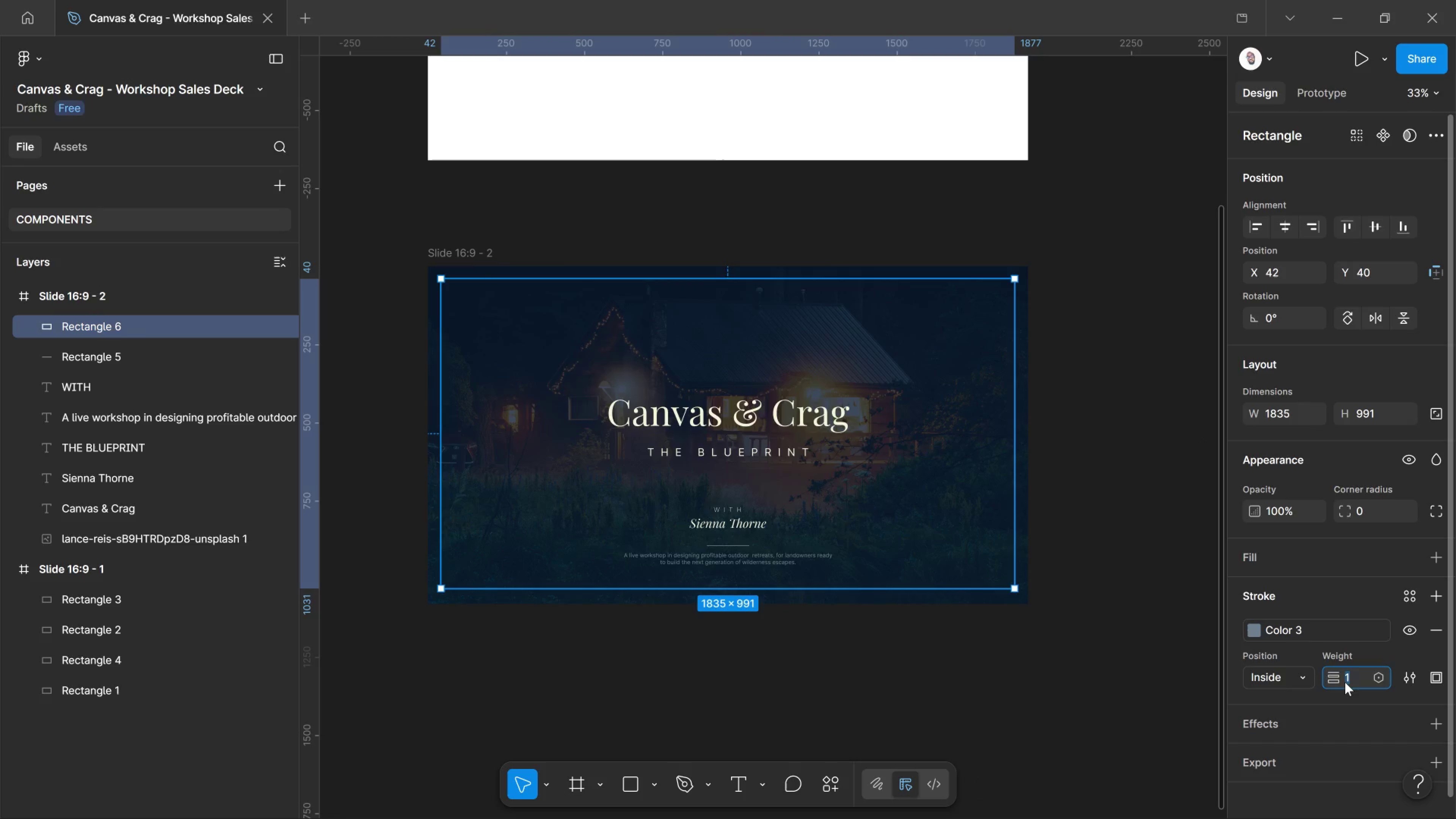 
key(Numpad2)
 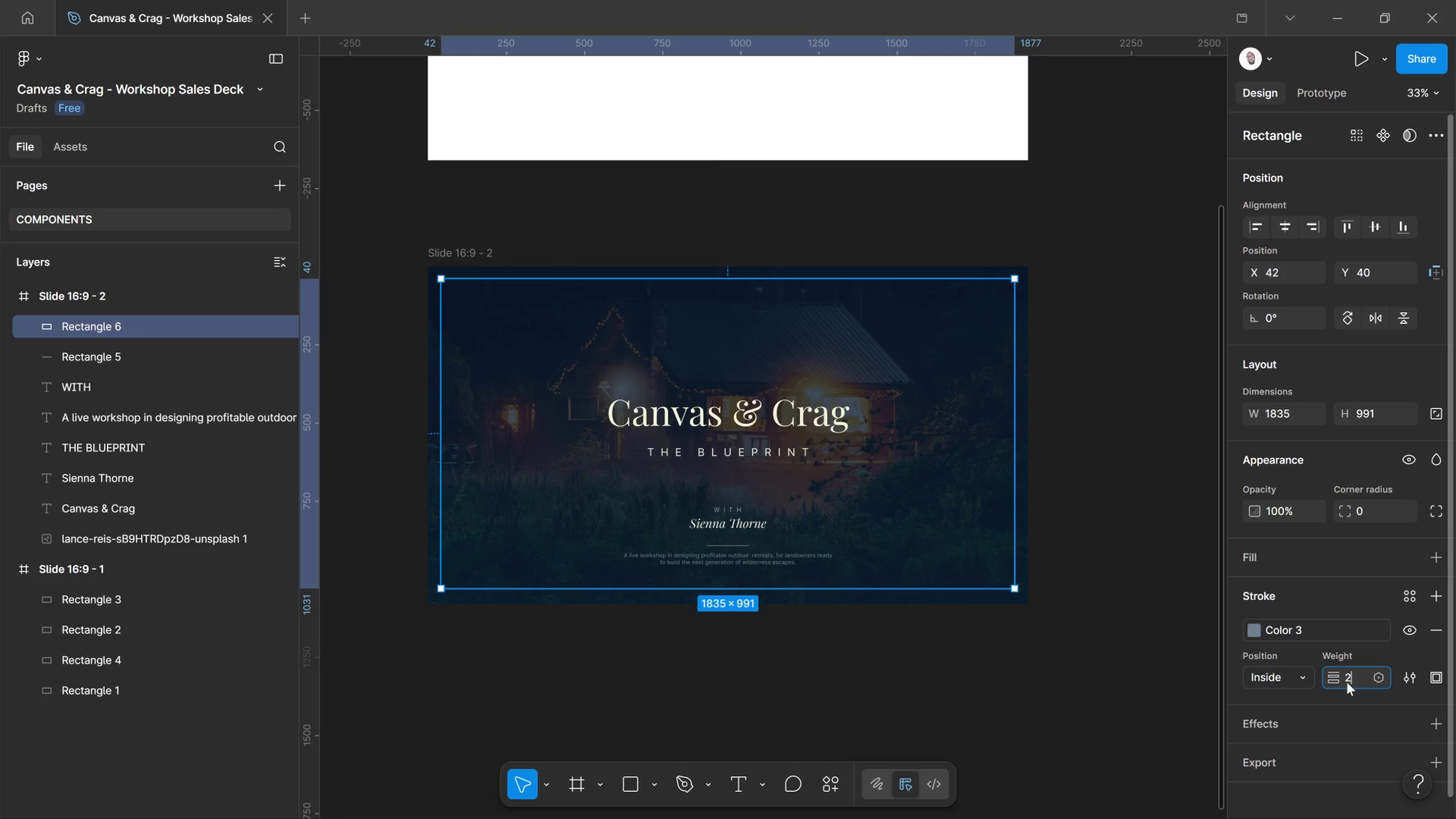 
key(Enter)
 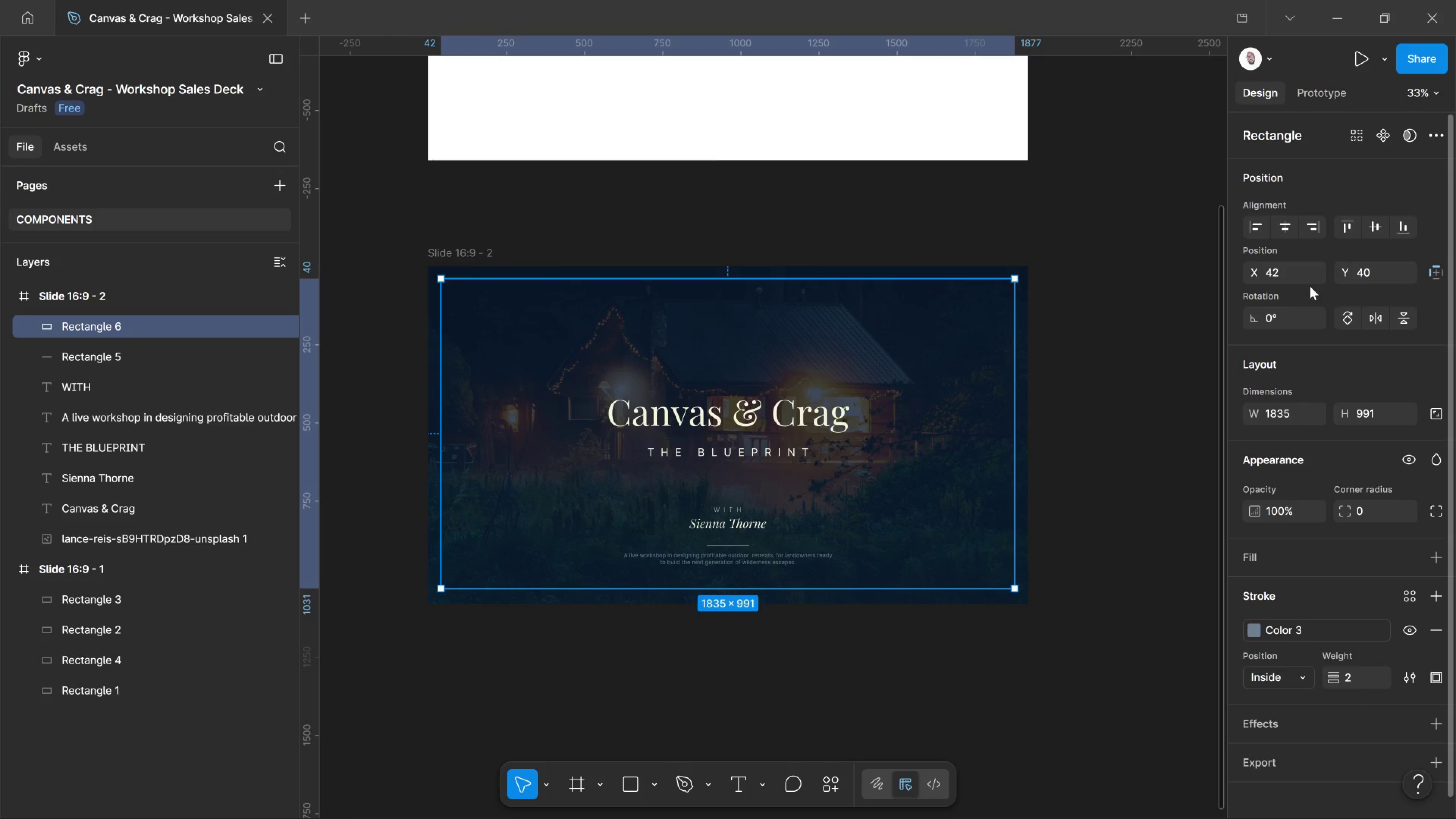 
left_click([1284, 237])
 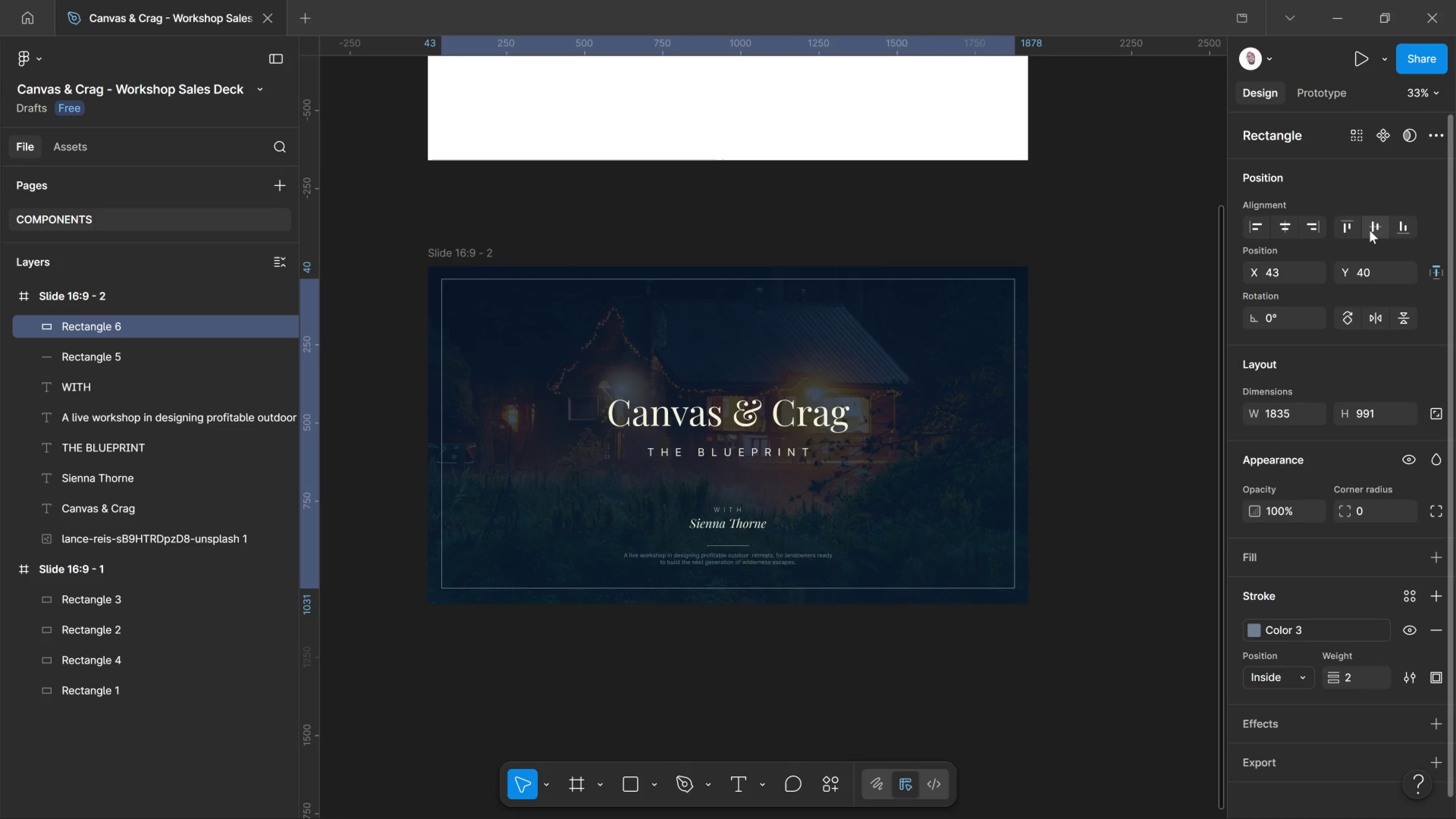 
left_click([1370, 230])
 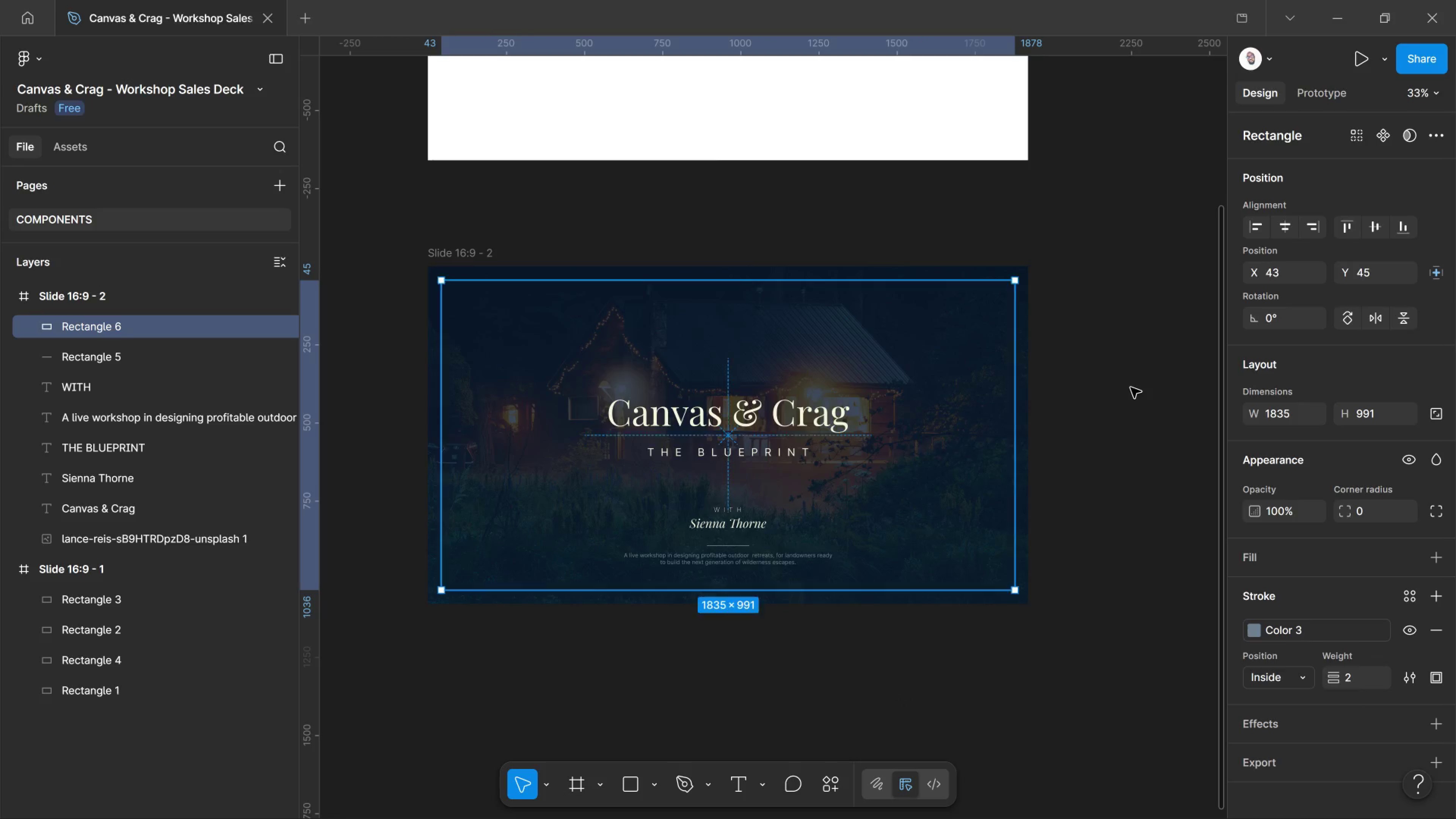 
left_click([1131, 388])
 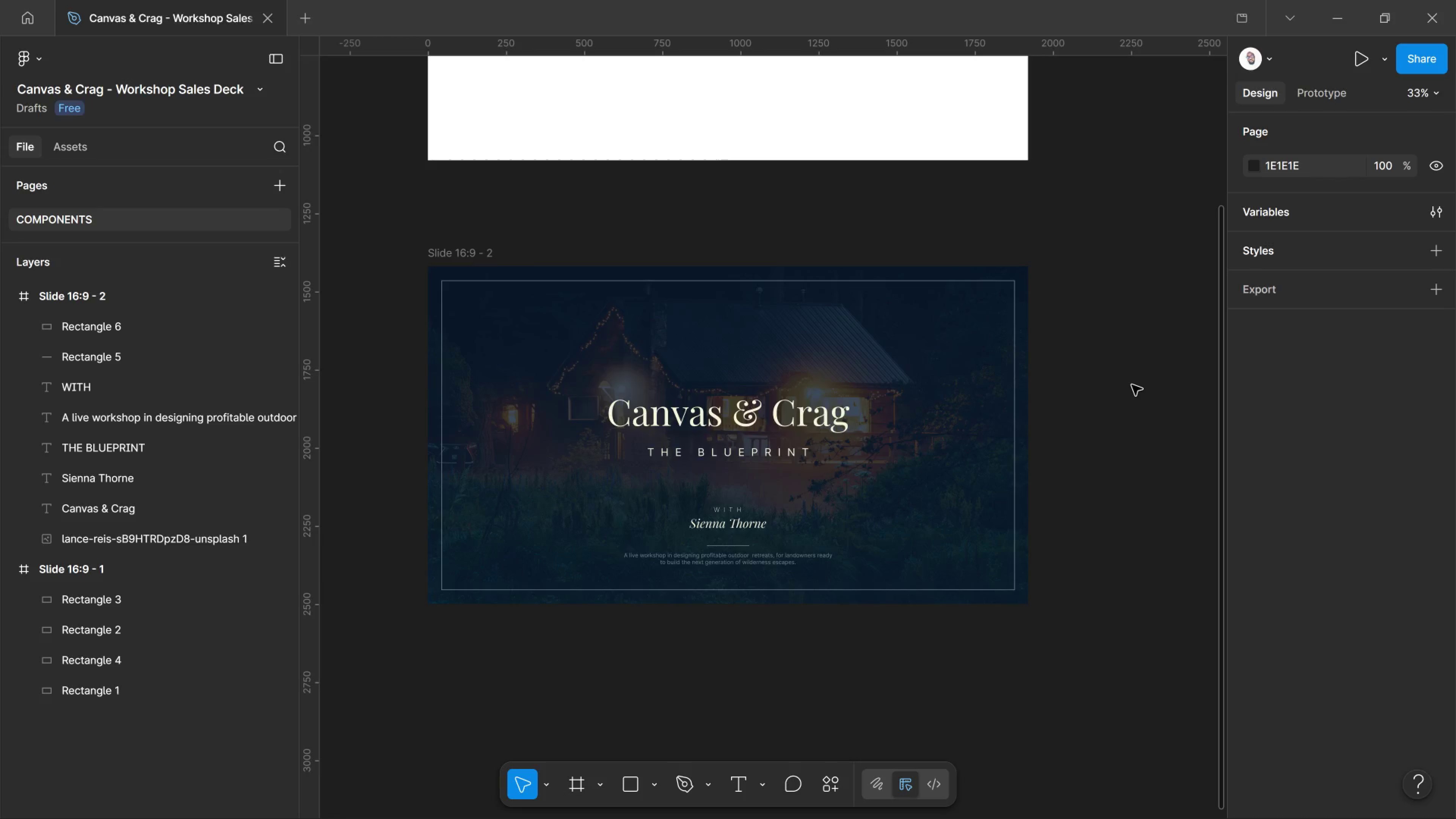 
wait(22.05)
 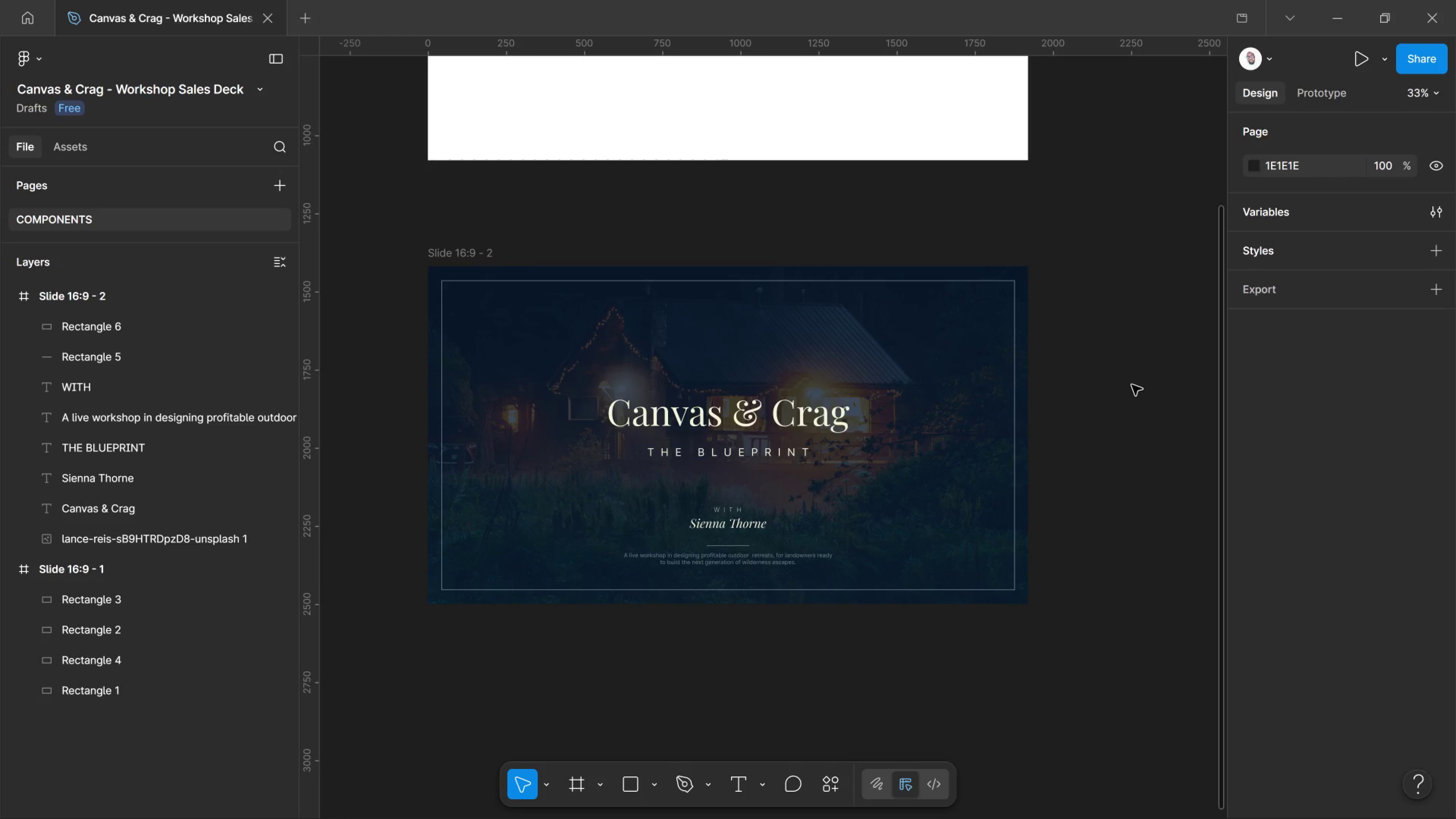 
left_click([764, 457])
 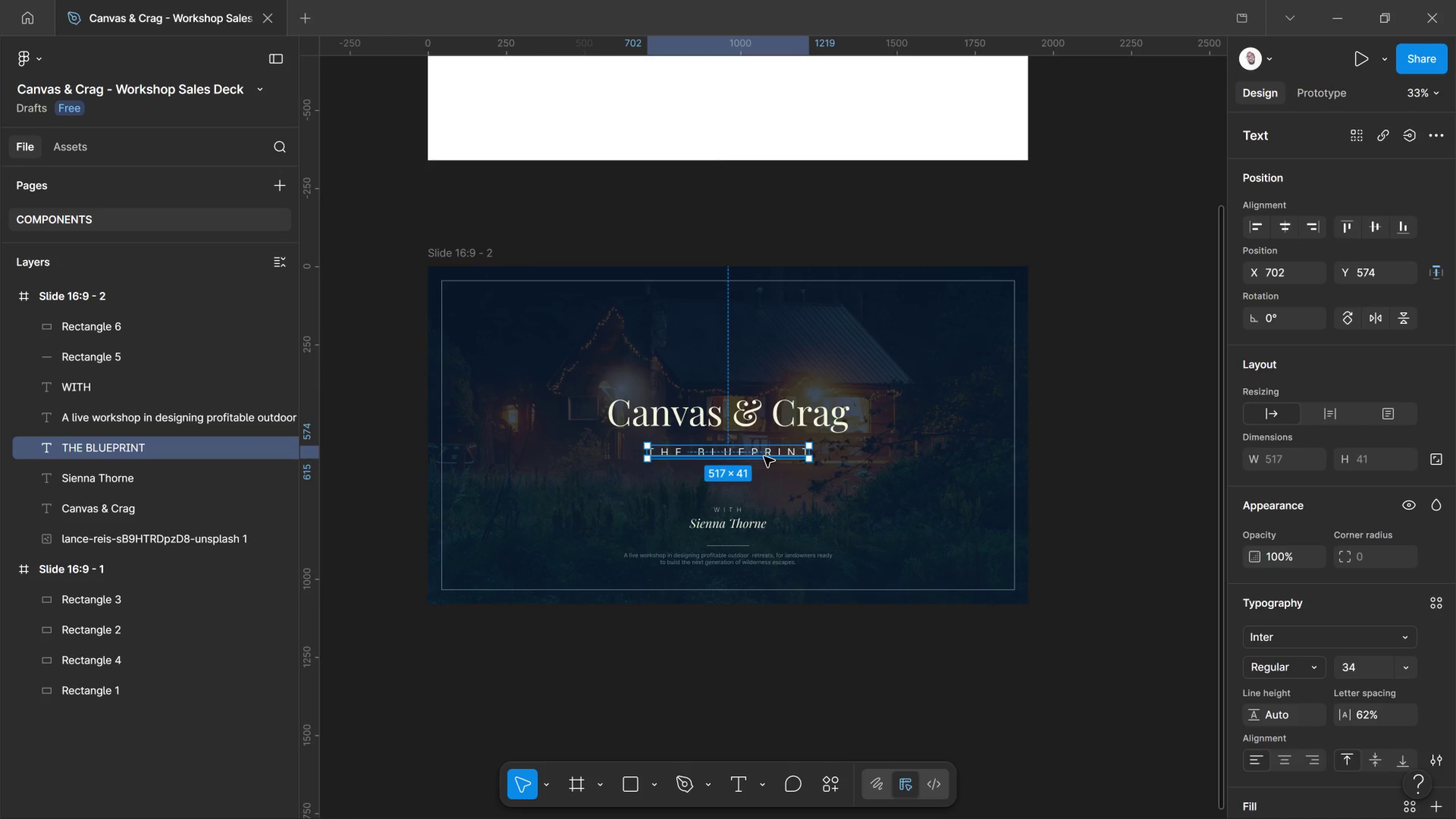 
hold_key(key=AltLeft, duration=5.45)
left_click_drag(start_coordinate=[764, 457], to_coordinate=[573, 305])
 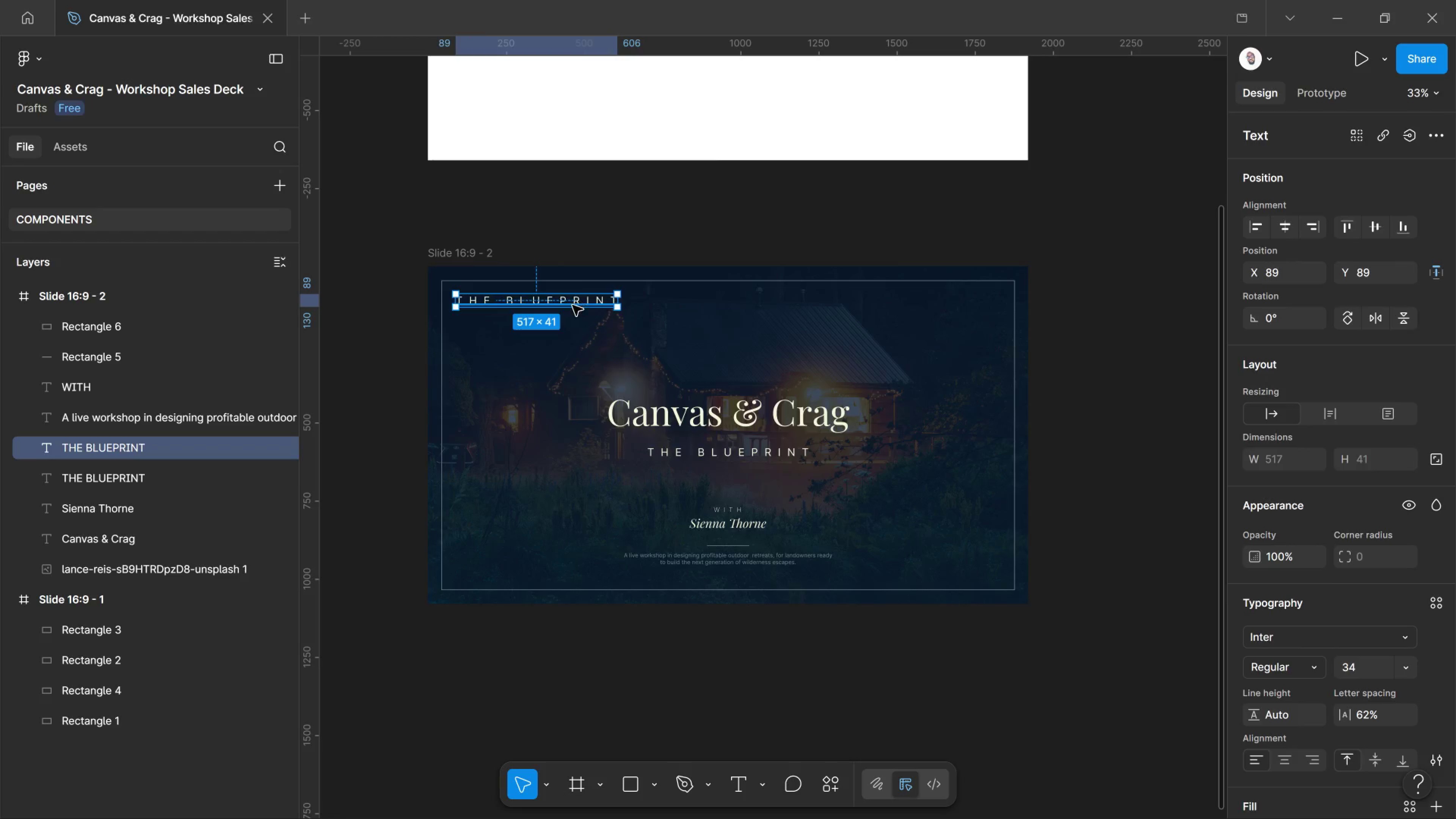 
left_click([573, 305])
 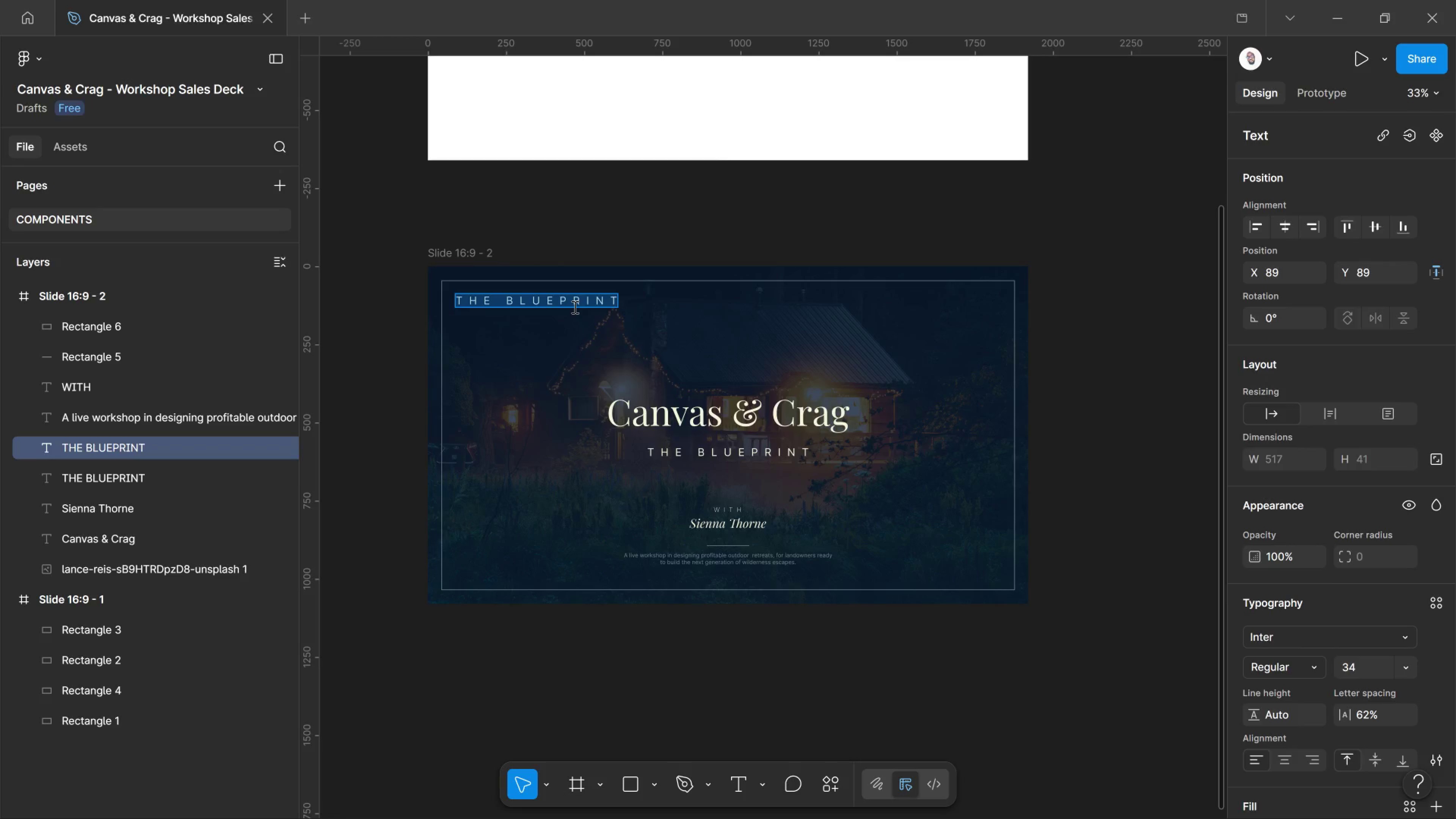 
type(The )
key(Backspace)
key(Backspace)
key(Backspace)
type(HE GLAMPING ACADEMY)
 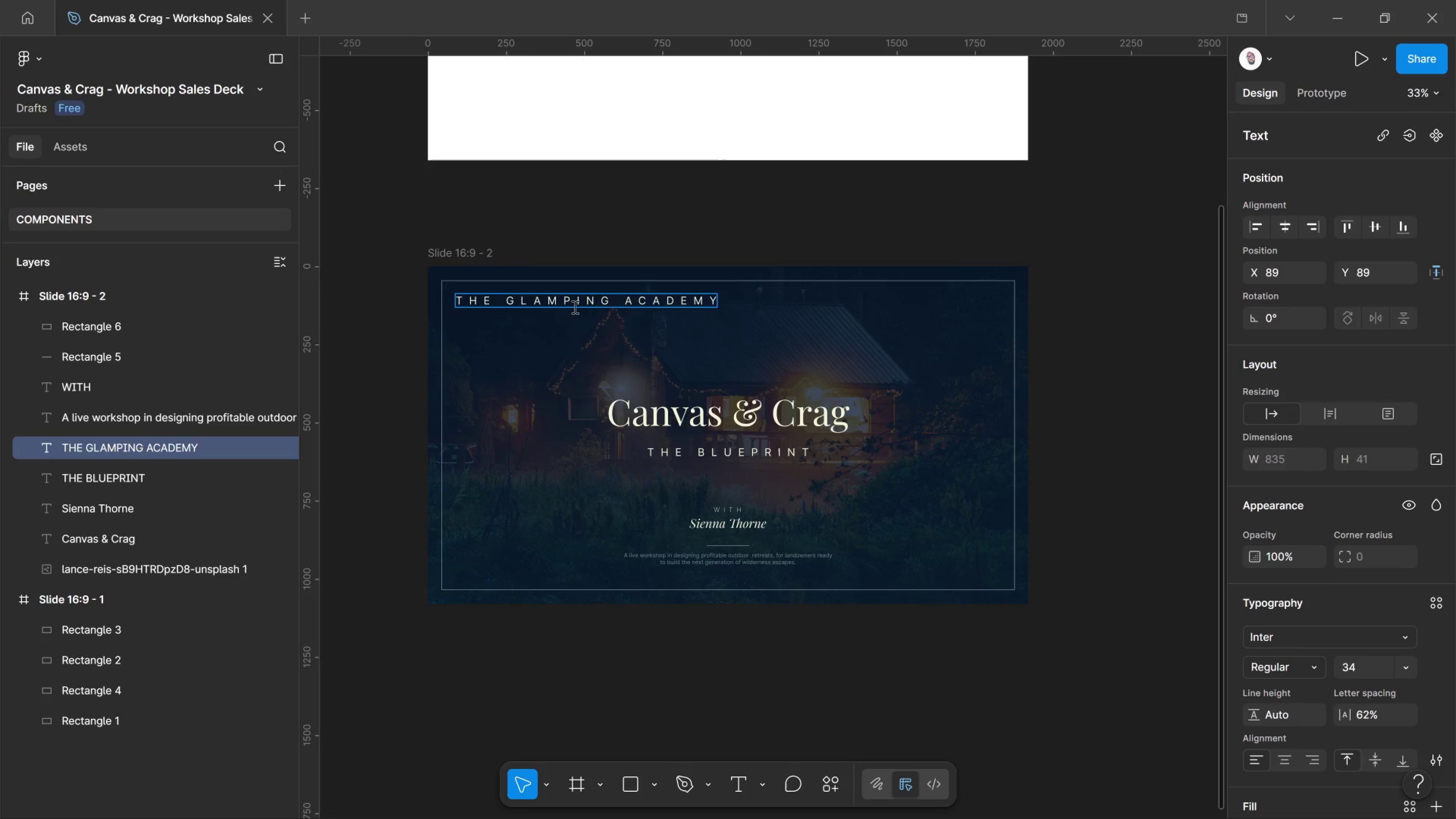 
key(Control+A)
 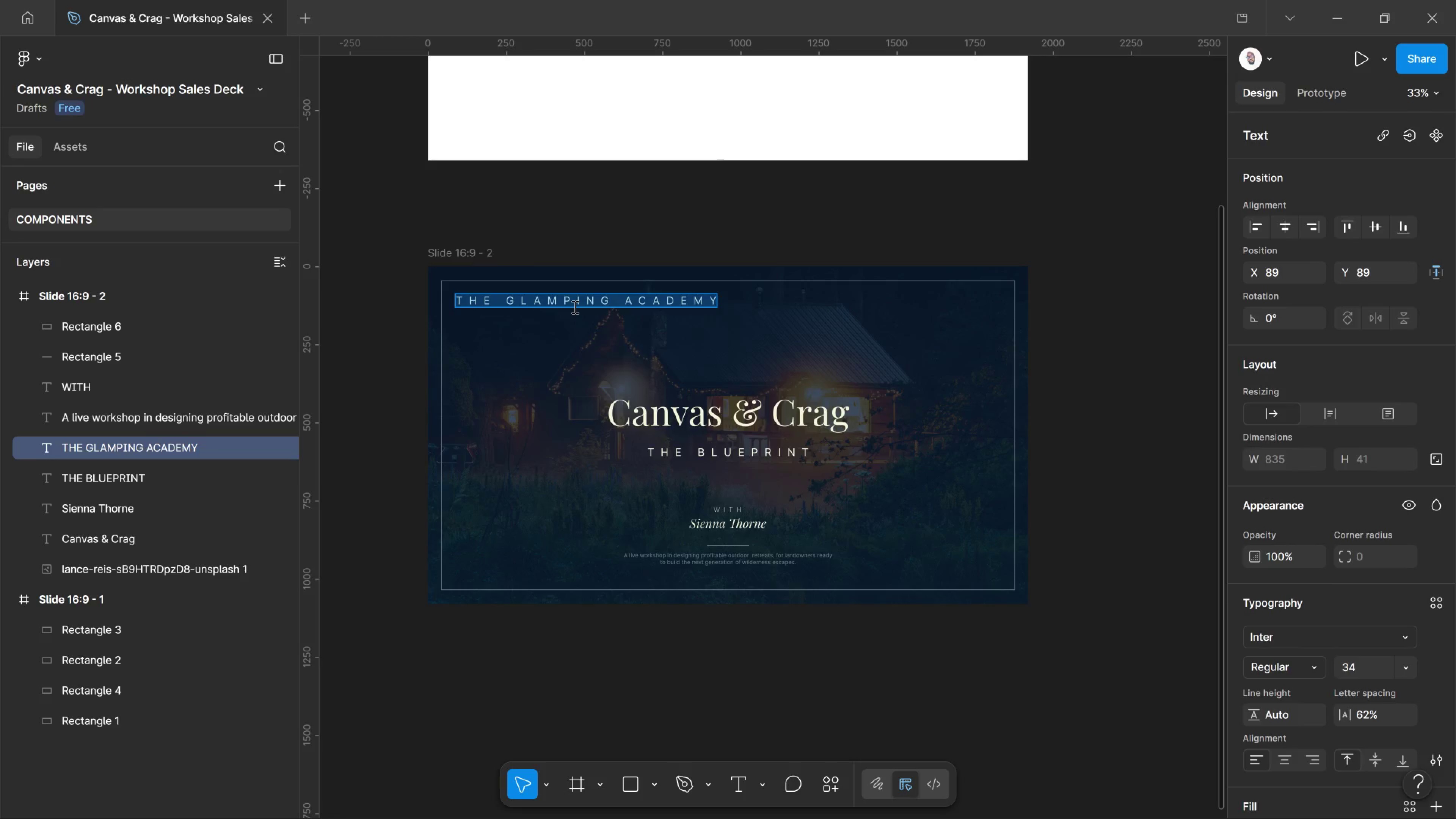 
key(Control+Shift+Comma)
 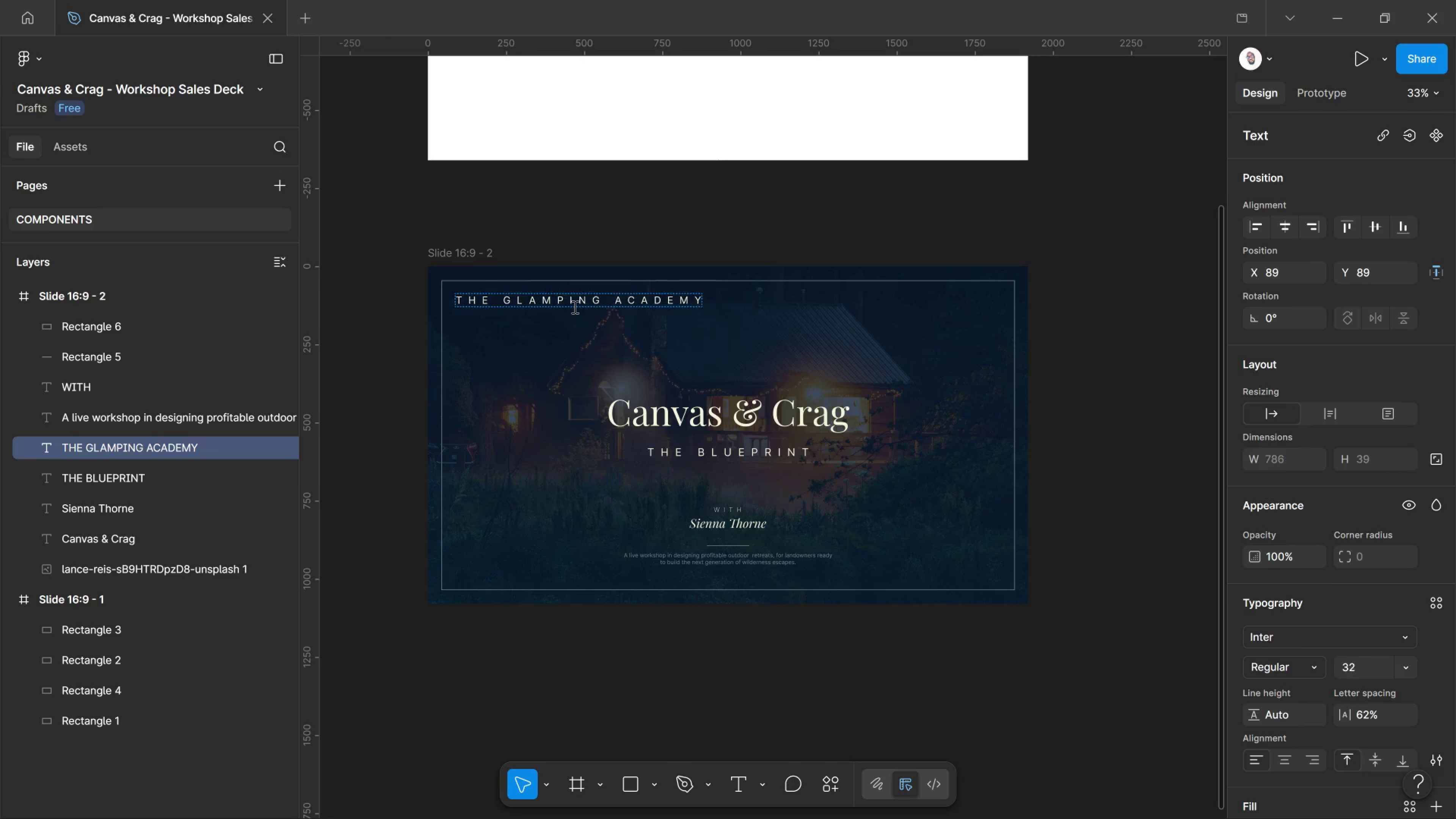 
key(Control+Shift+Comma)
 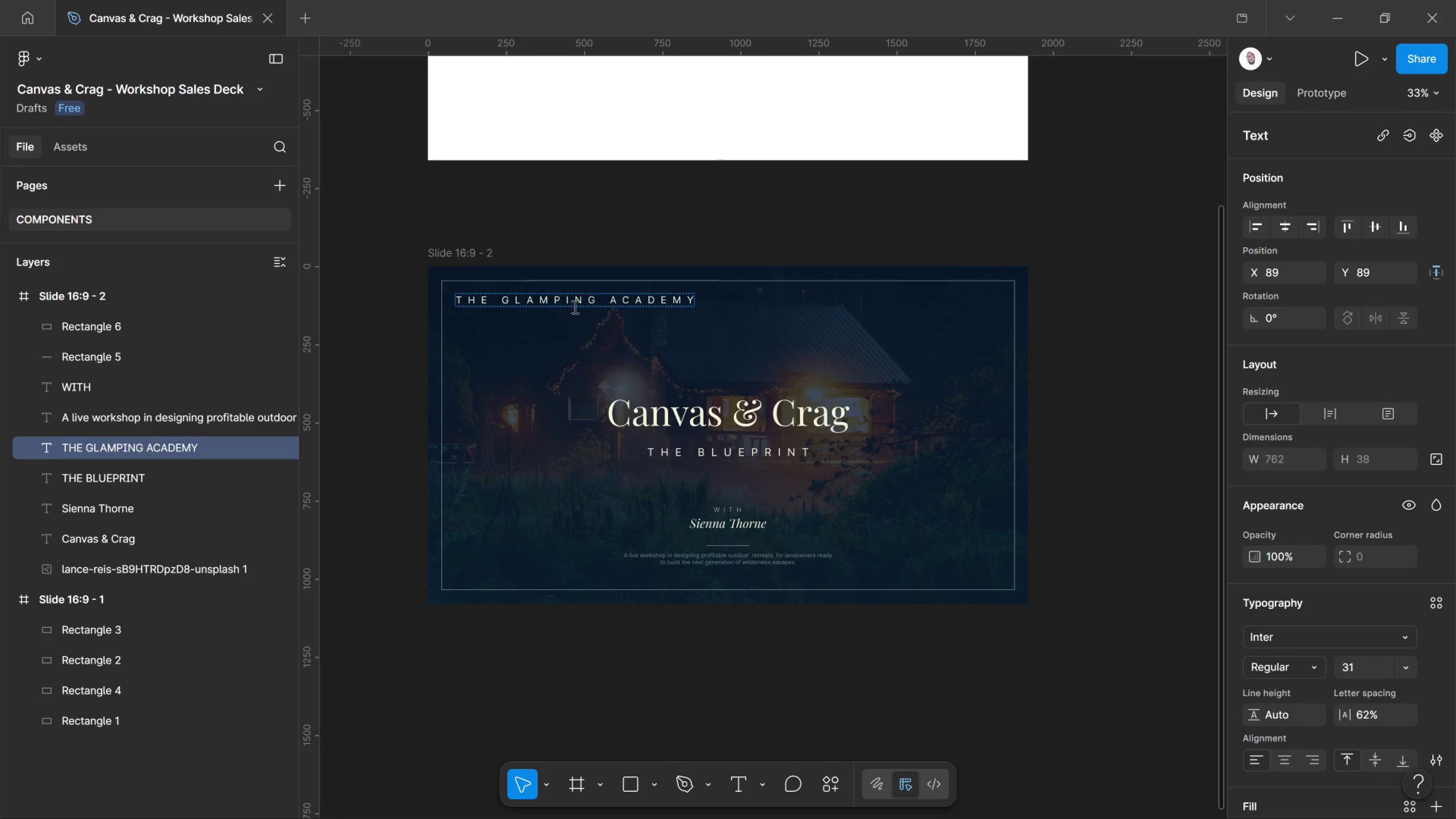 
key(Control+Shift+Comma)
 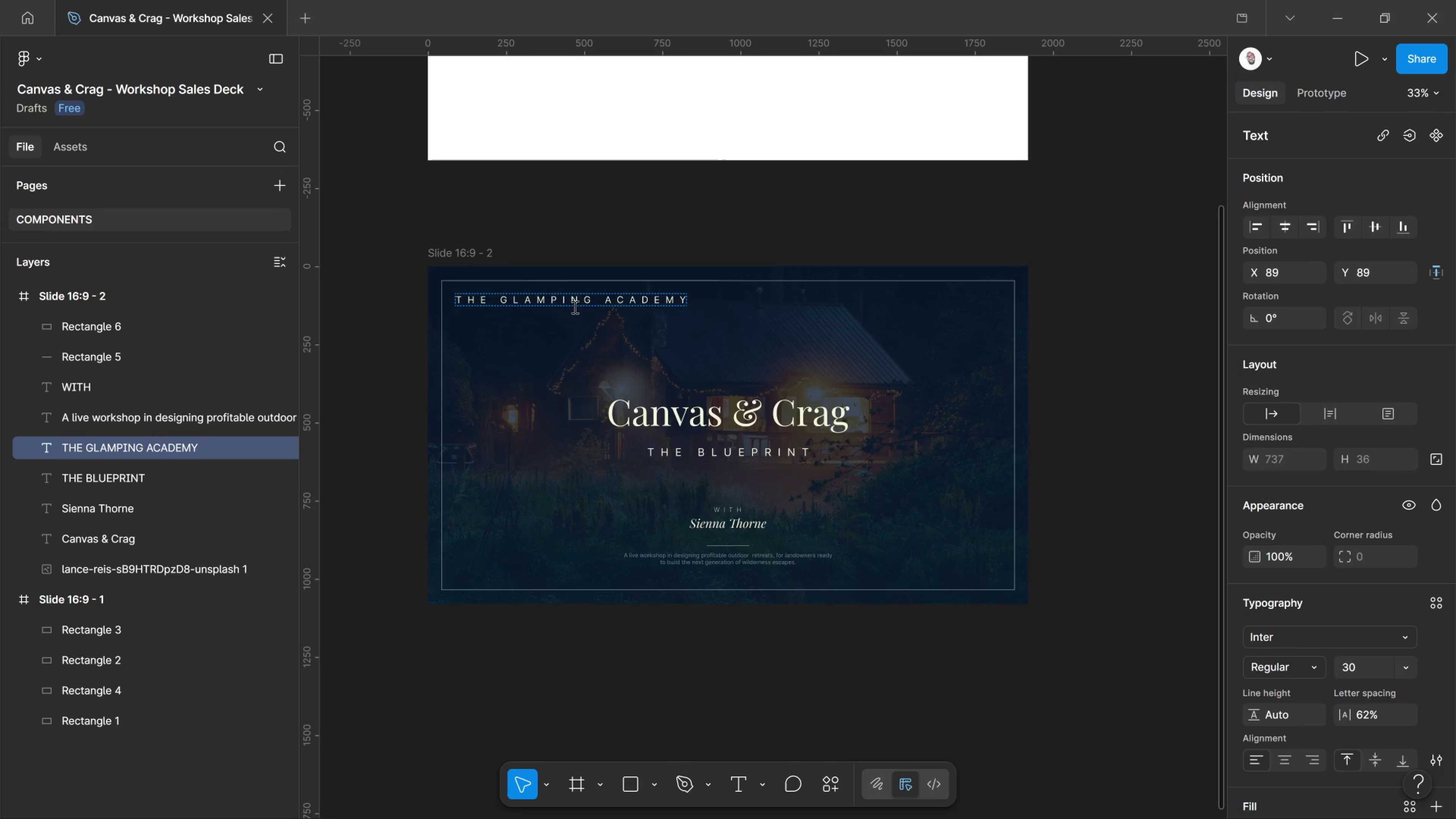 
key(Control+Shift+Comma)
 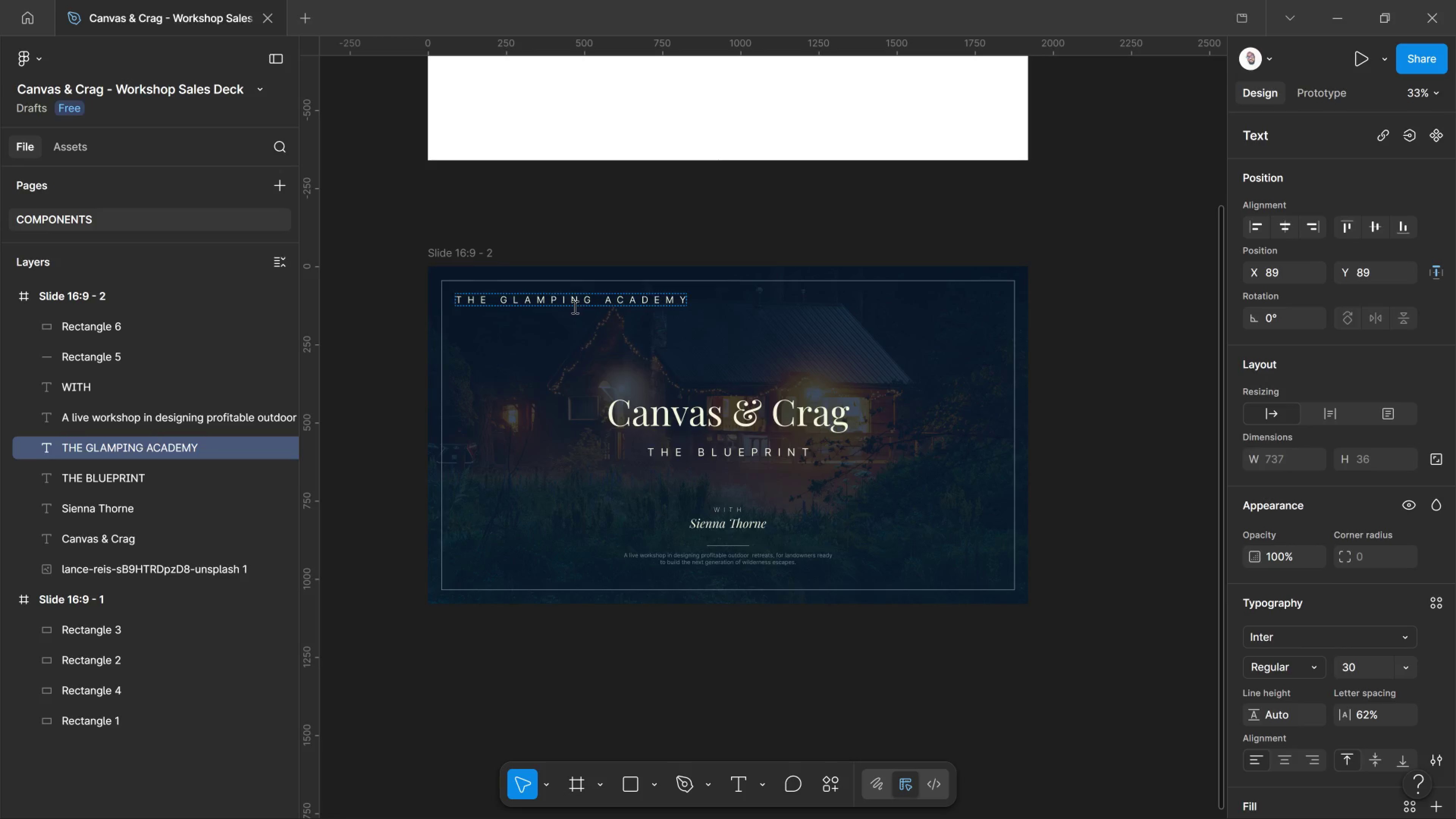 
key(Control+Shift+Comma)
 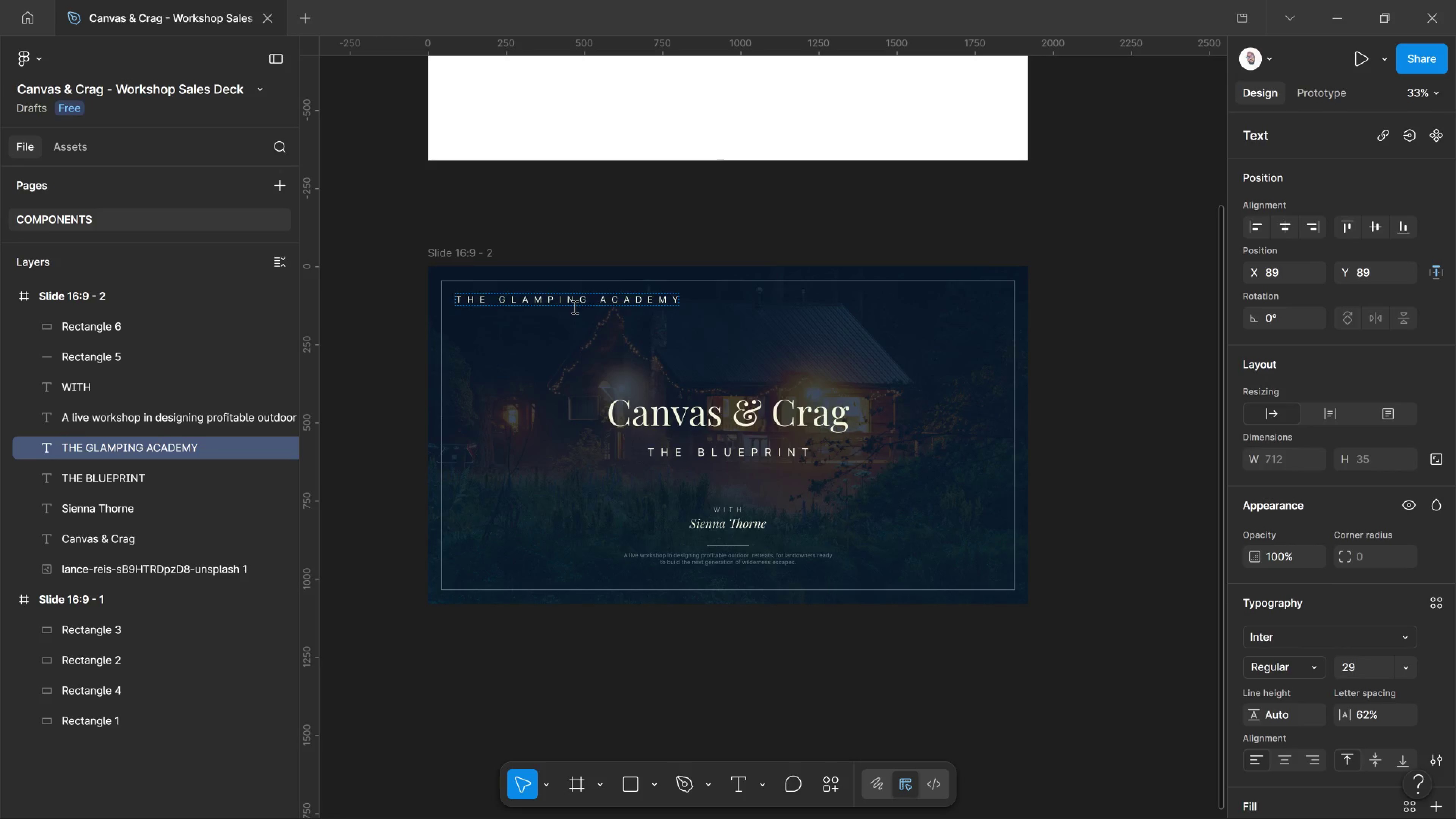 
key(Control+Shift+Comma)
 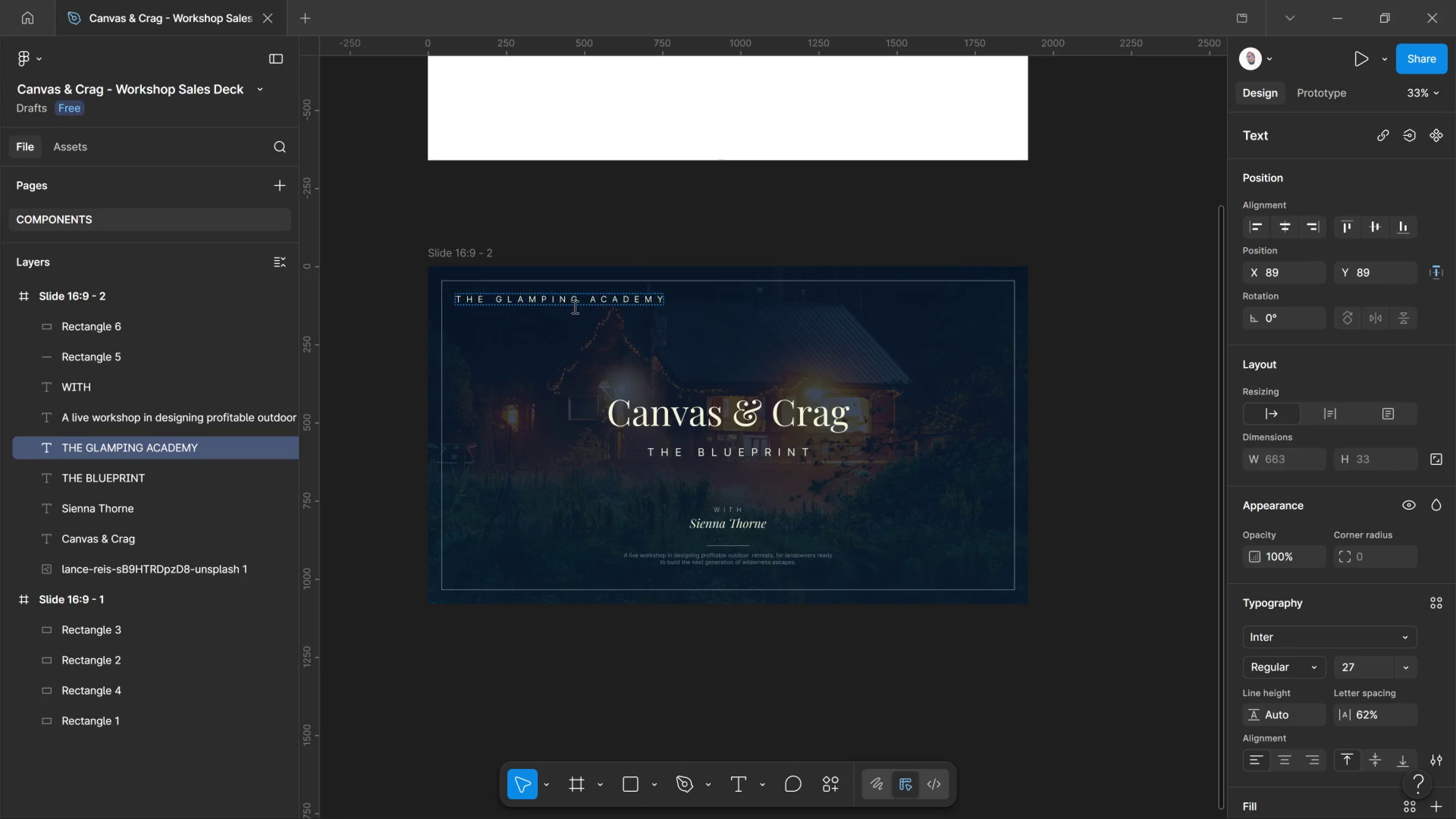 
key(Control+Shift+Comma)
 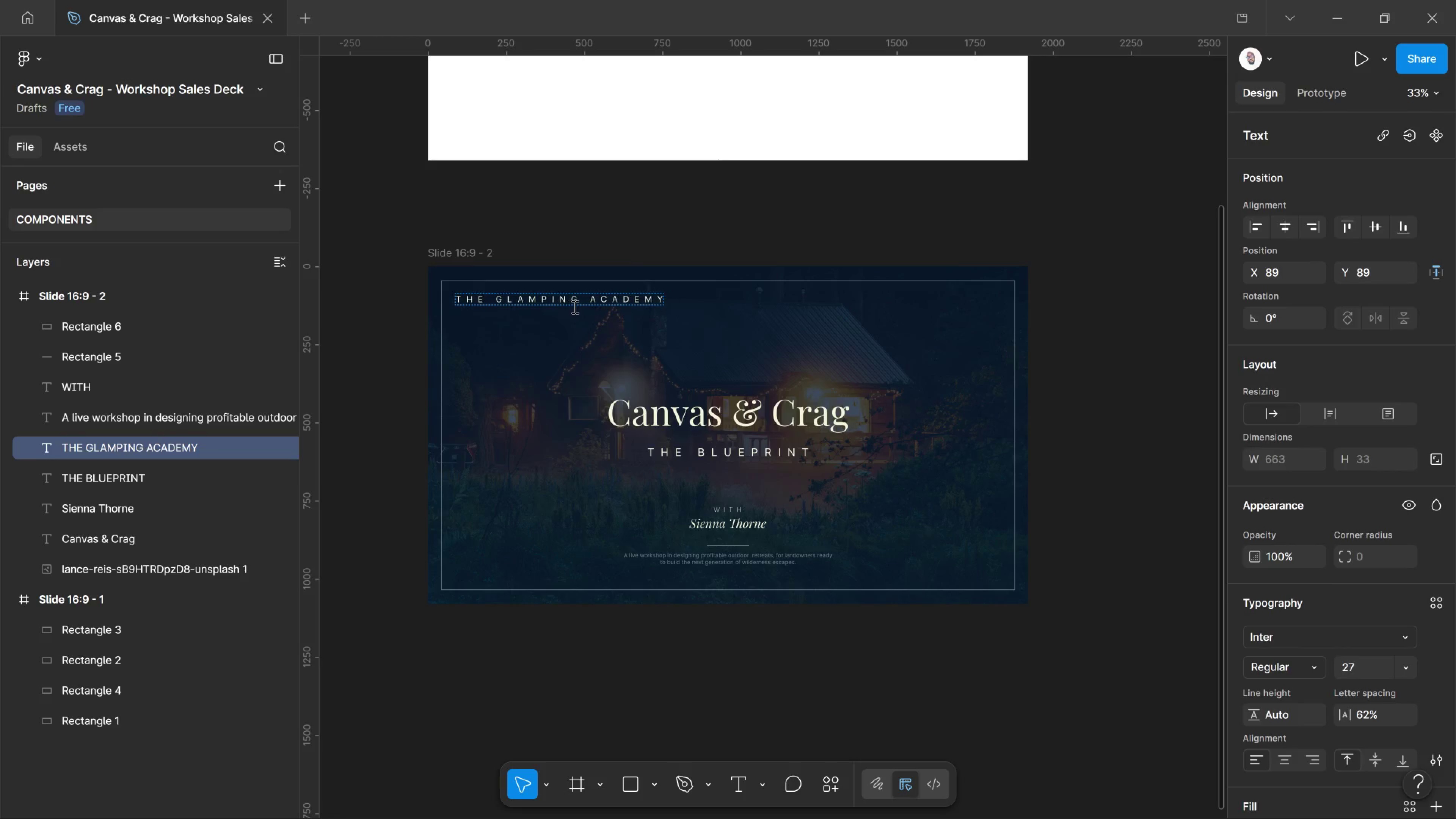 
key(Control+Shift+Comma)
 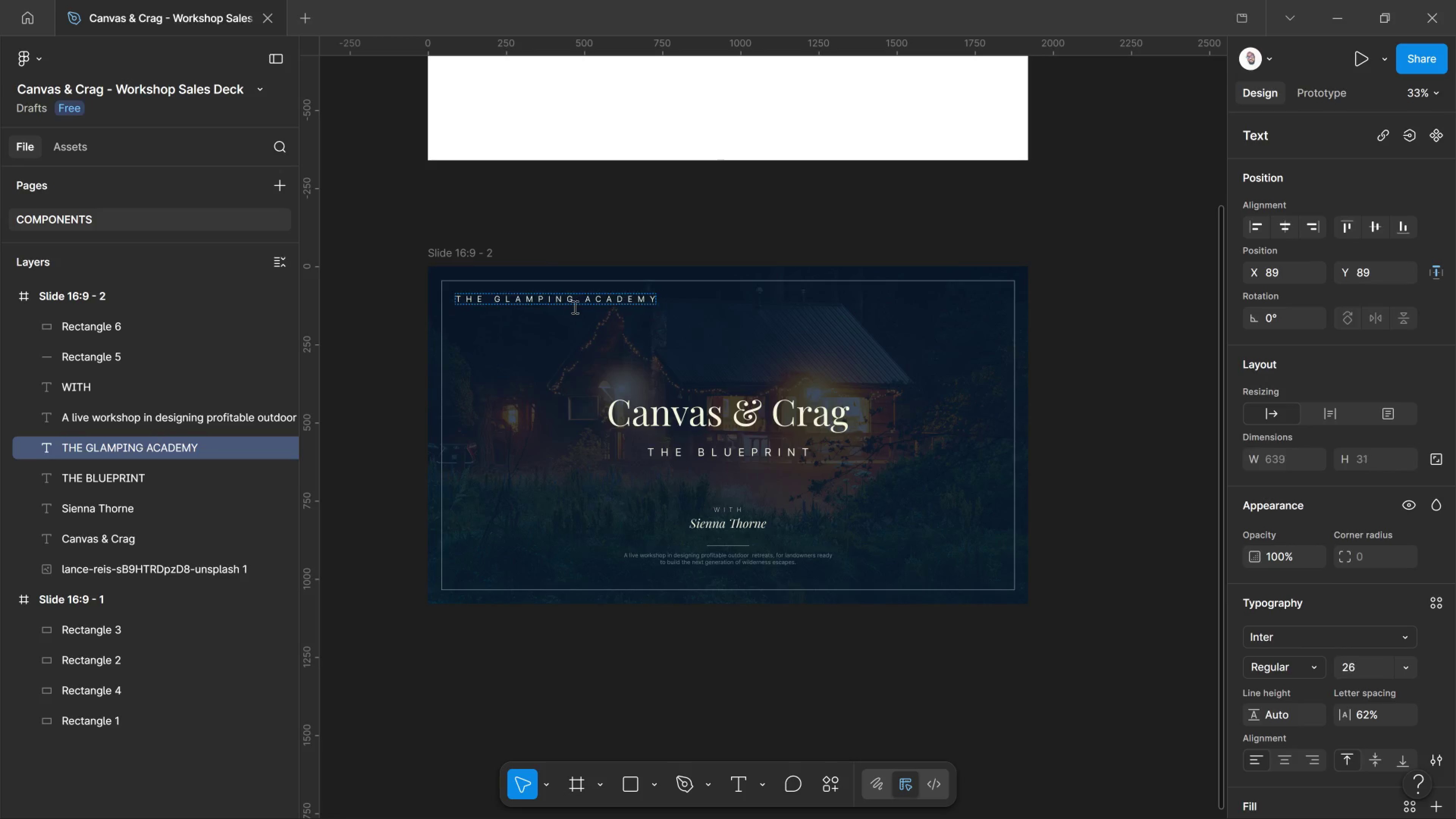 
key(Control+Shift+Comma)
 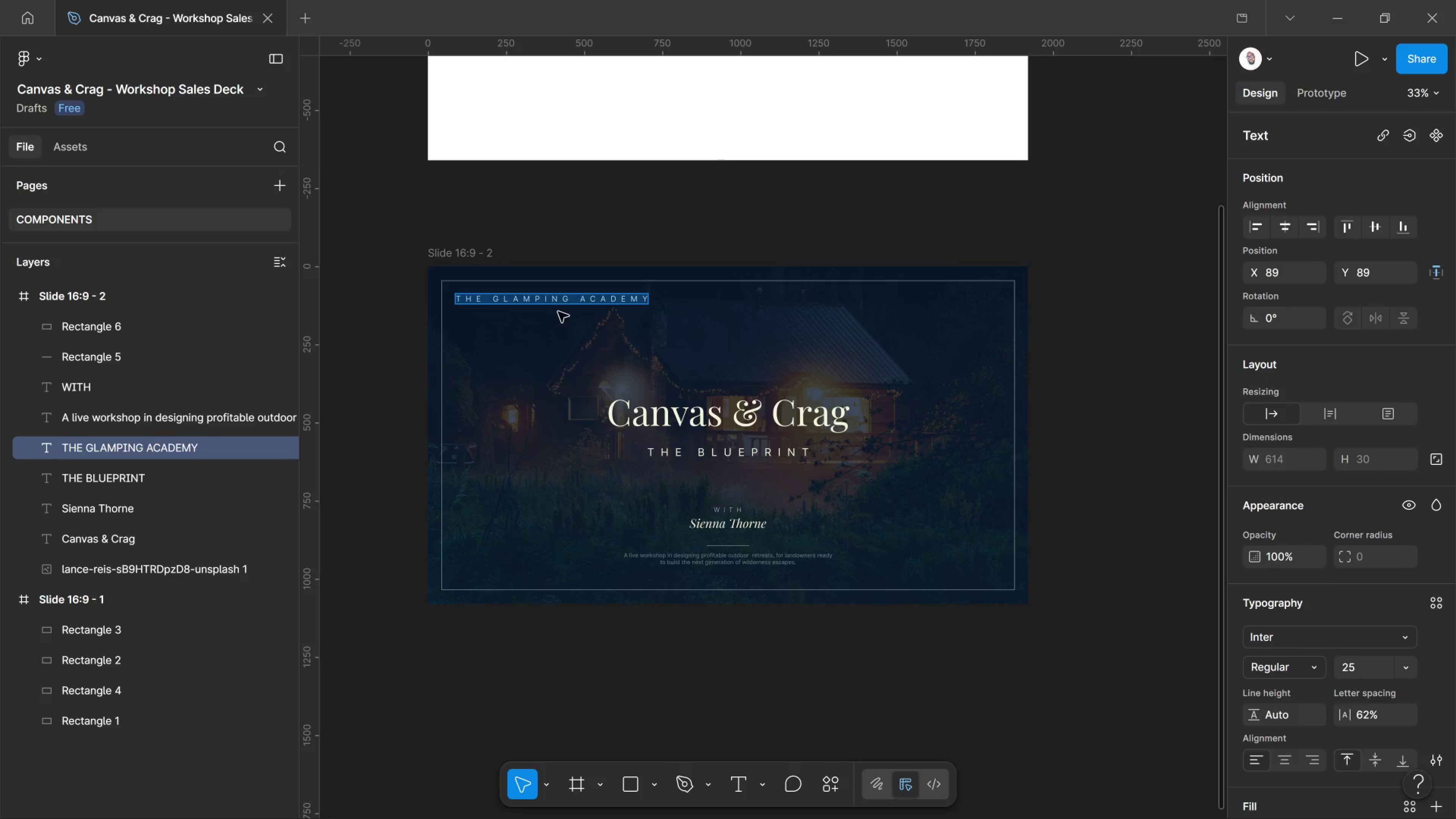 
key(Control+Shift+Comma)
 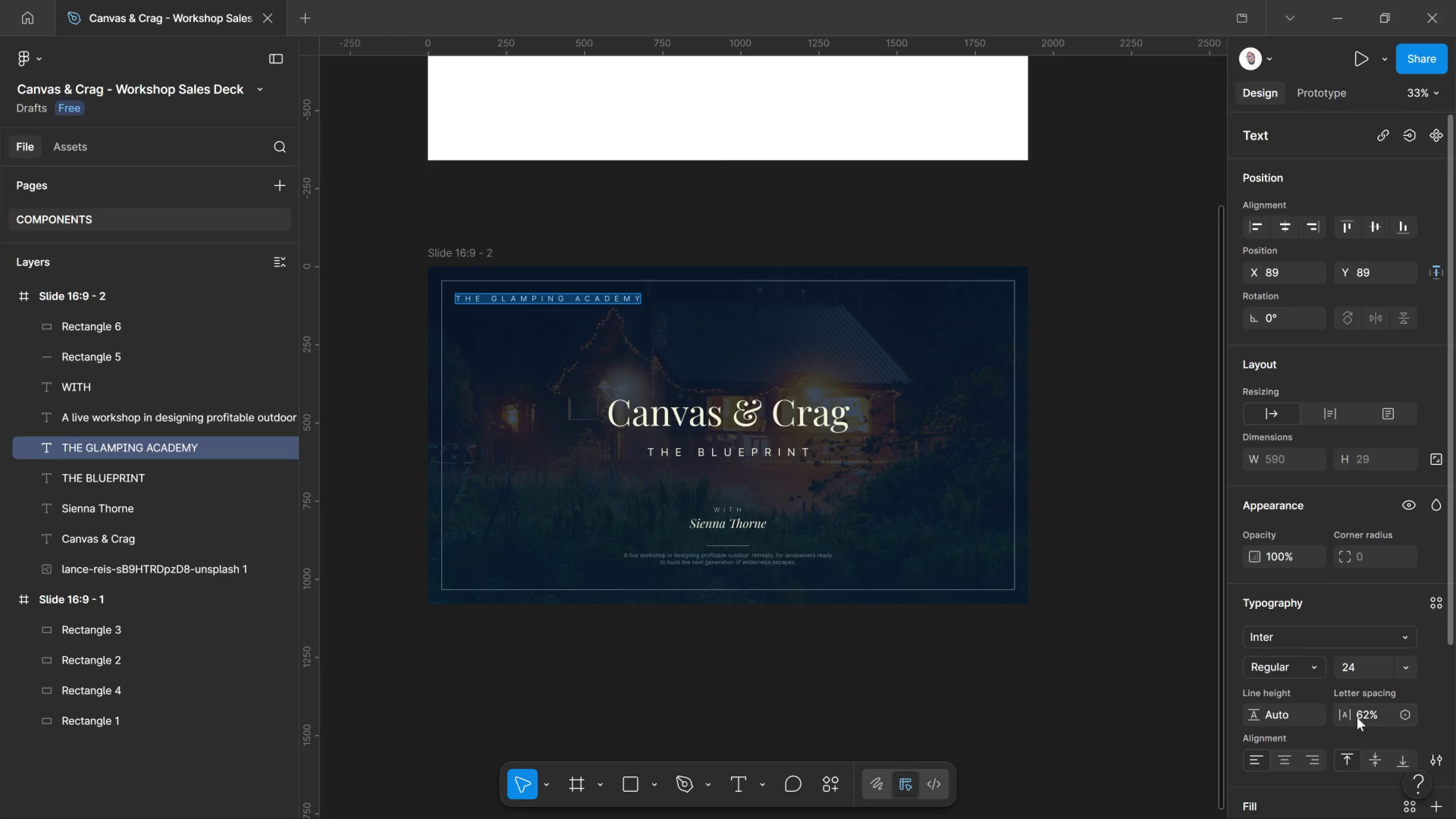 
left_click_drag(start_coordinate=[1355, 717], to_coordinate=[687, 434])
 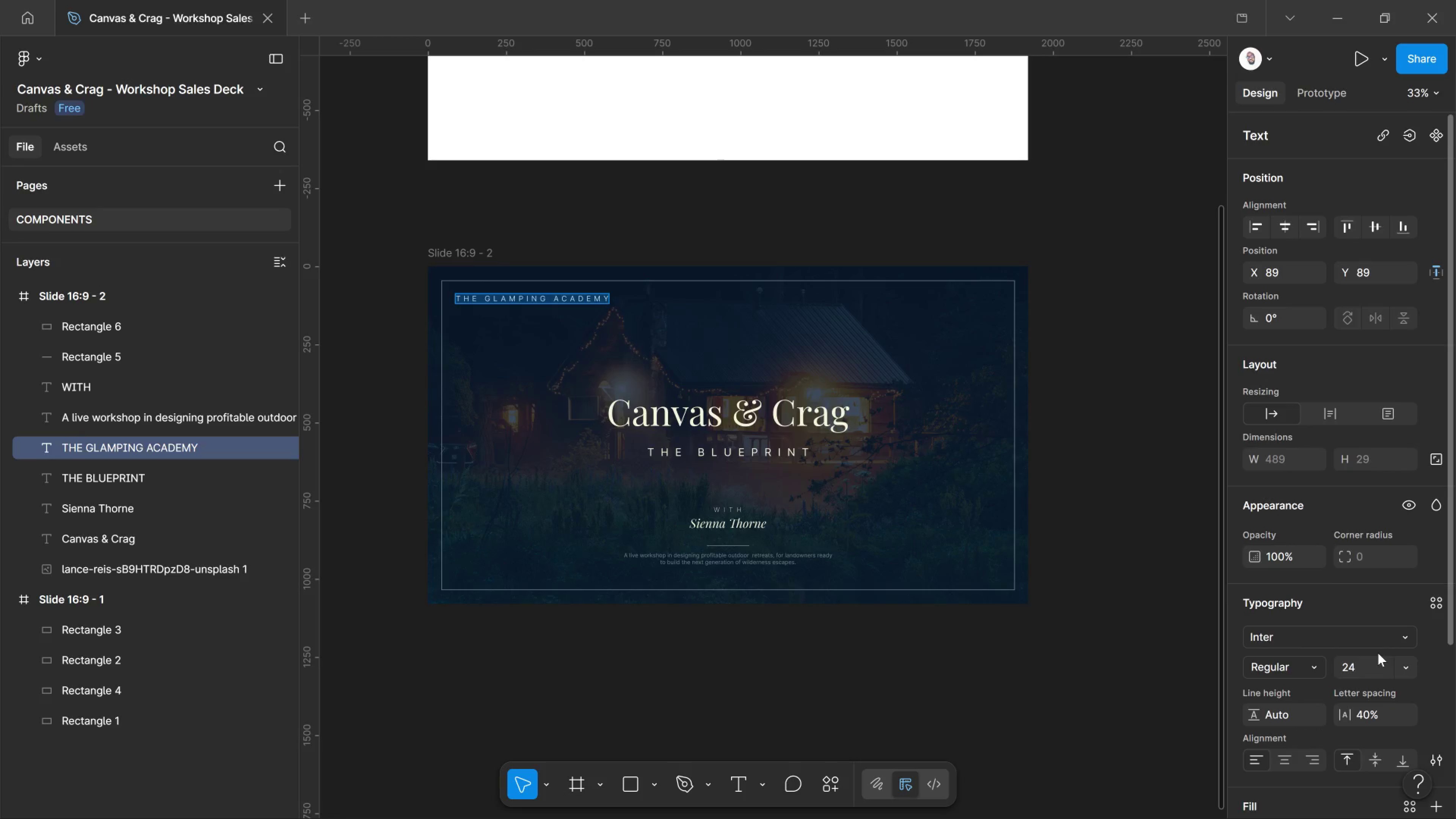 
scroll: coordinate [1326, 700], scroll_direction: down, amount: 3.0
 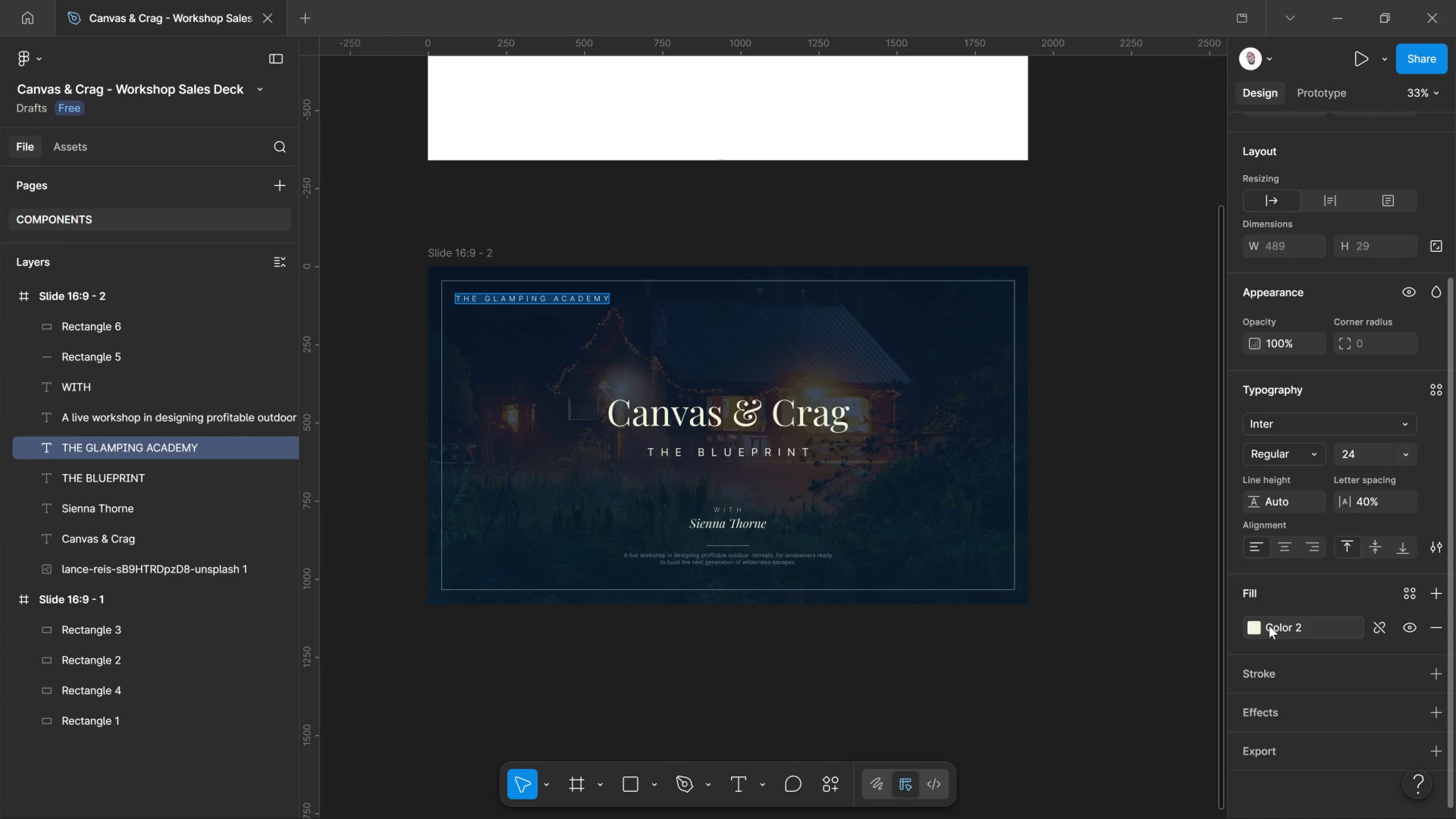 
left_click_drag(start_coordinate=[1257, 622], to_coordinate=[1258, 622])
 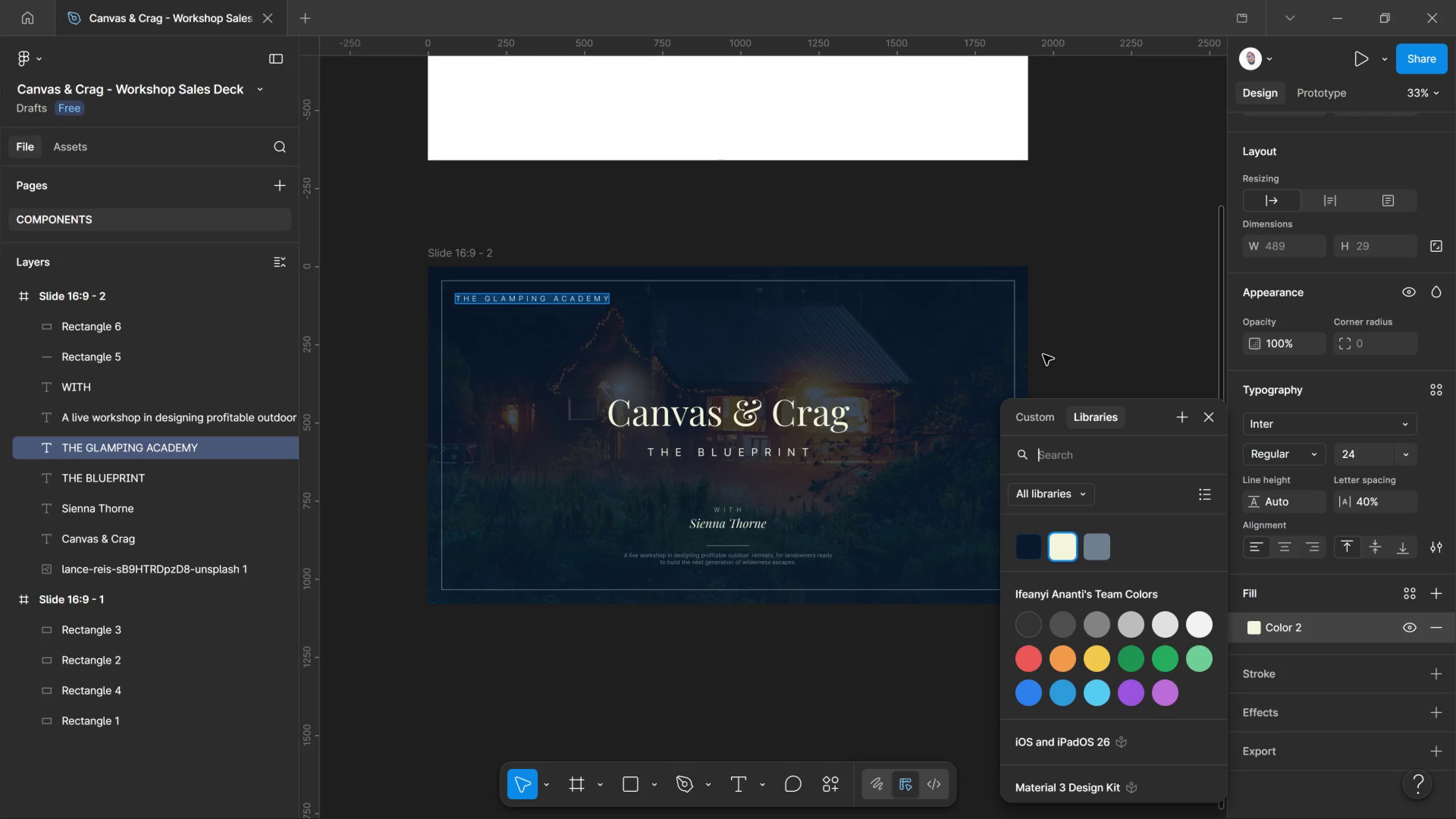 
left_click([1031, 418])
 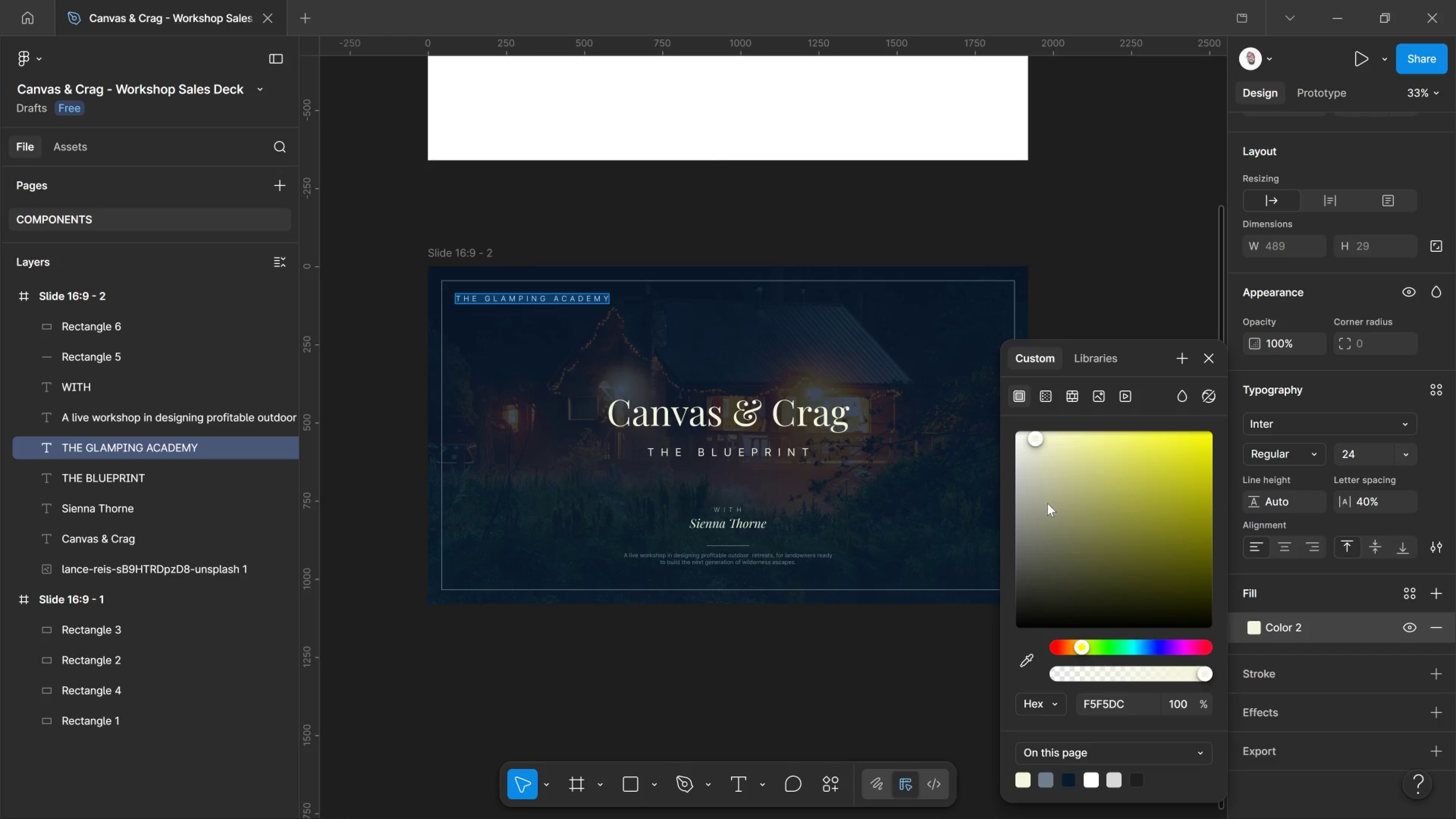 
left_click_drag(start_coordinate=[1037, 464], to_coordinate=[968, 394])
 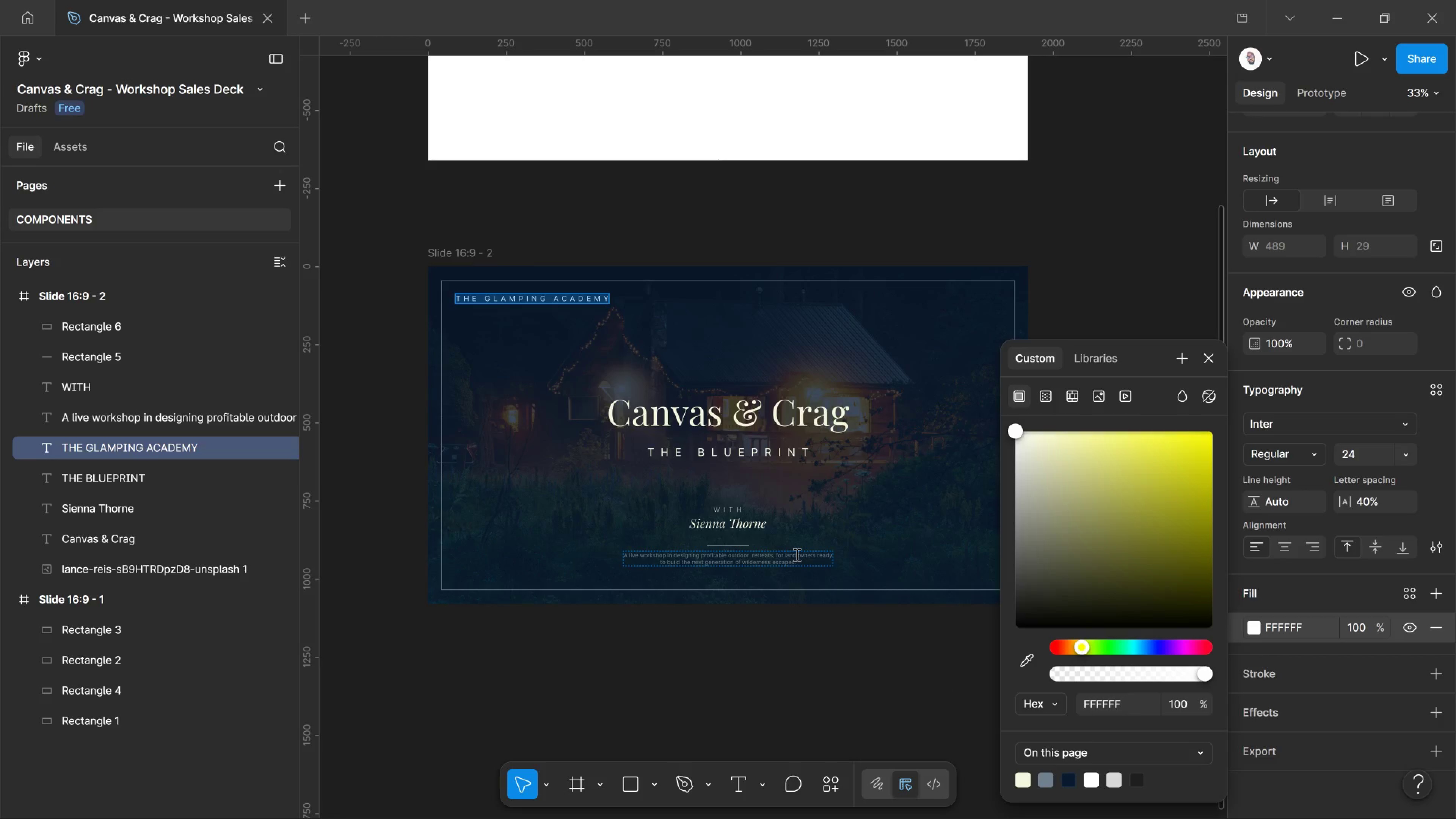 
wait(20.52)
 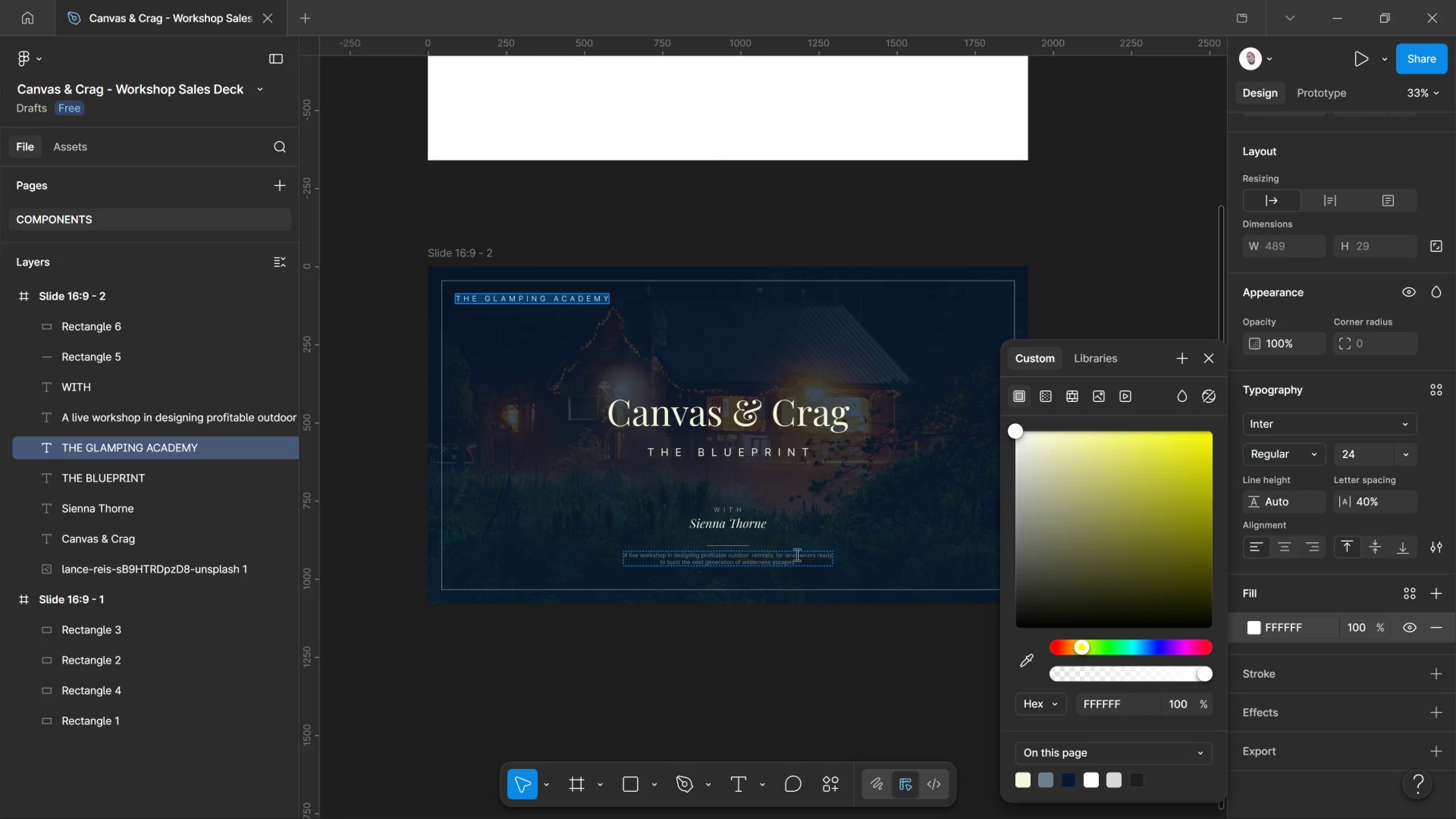 
left_click([814, 685])
 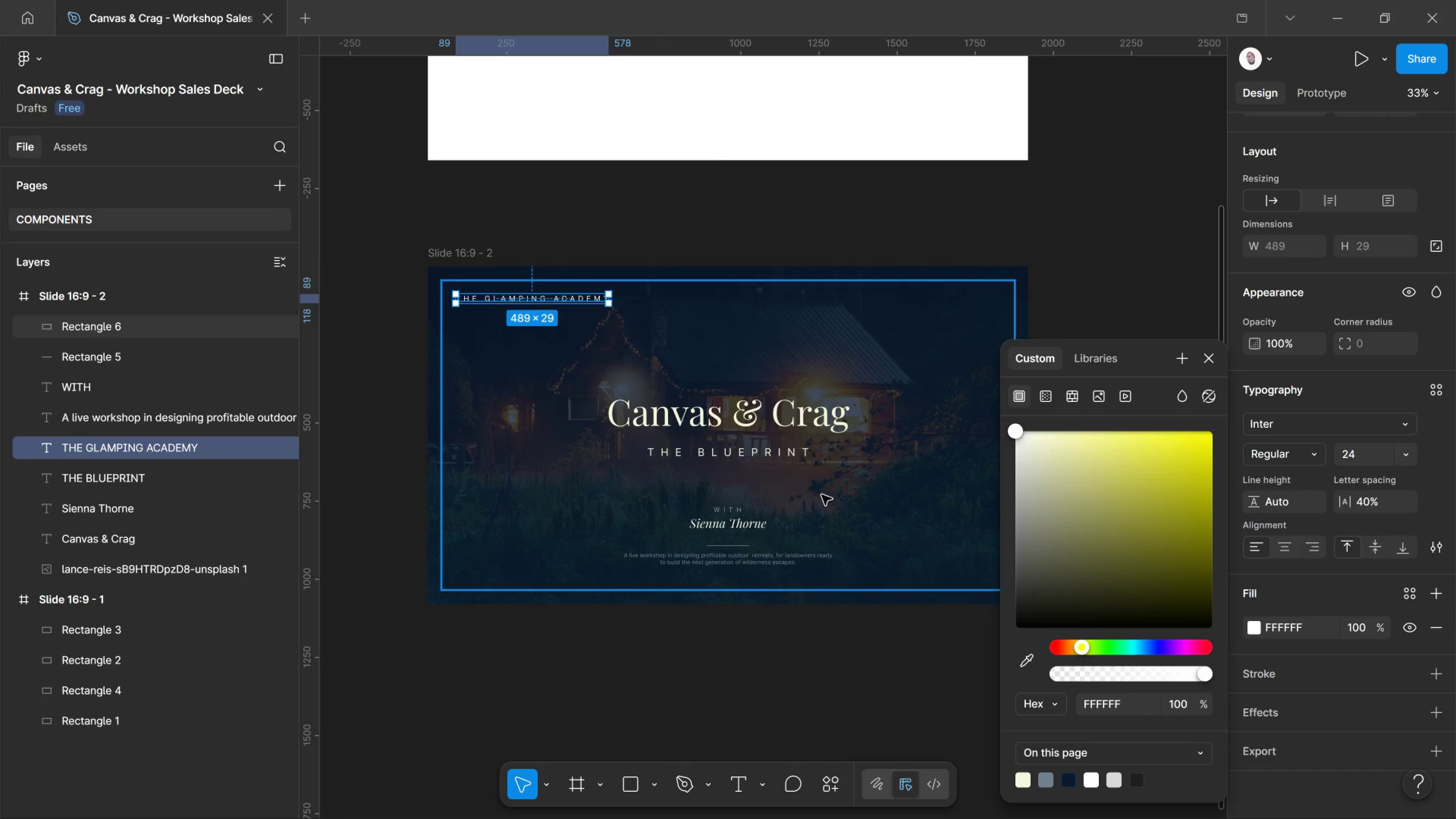 
hold_key(key=ControlLeft, duration=2.64)
left_click([798, 454])
 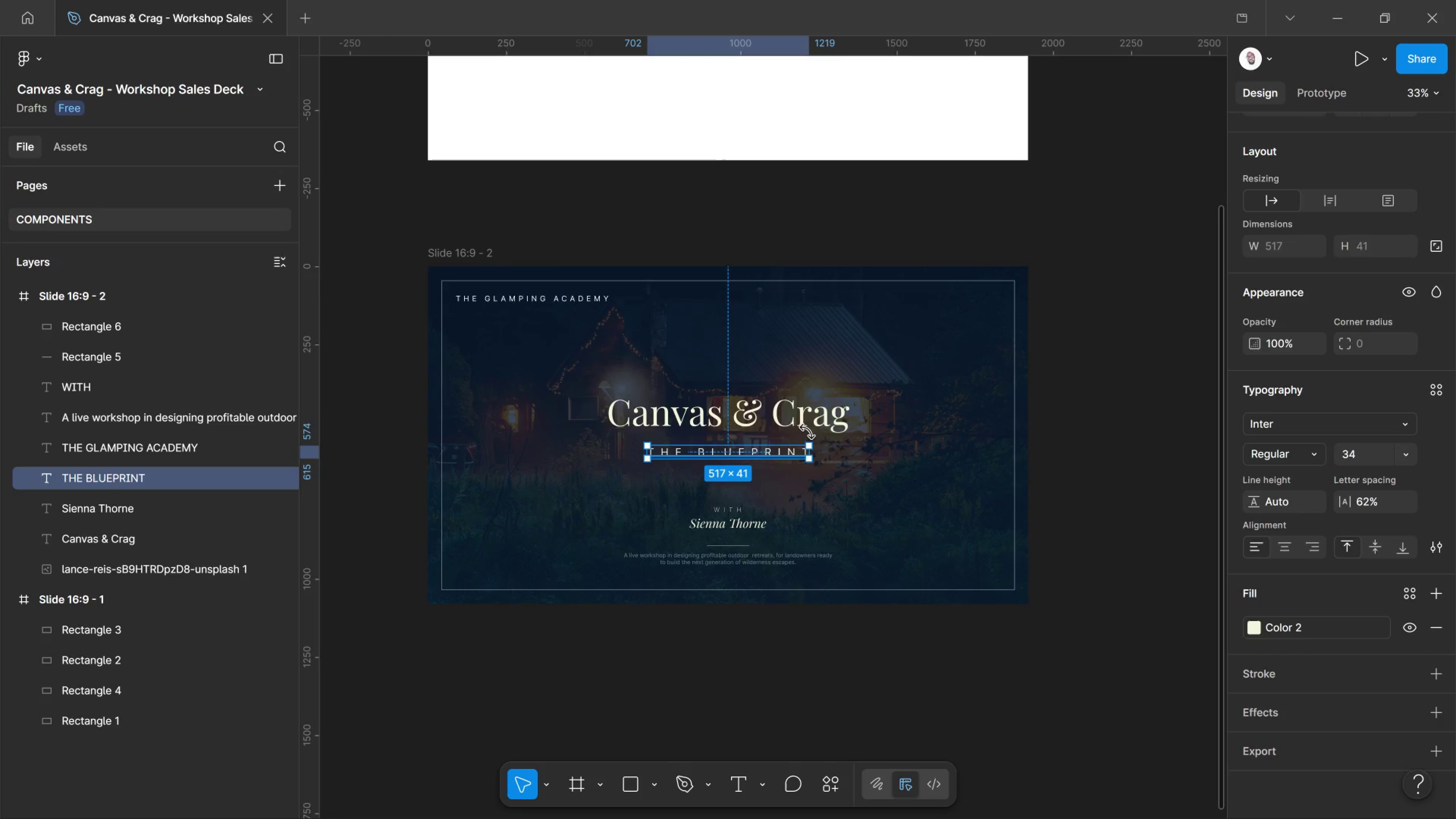 
hold_key(key=ShiftLeft, duration=0.95)
left_click([813, 413])
 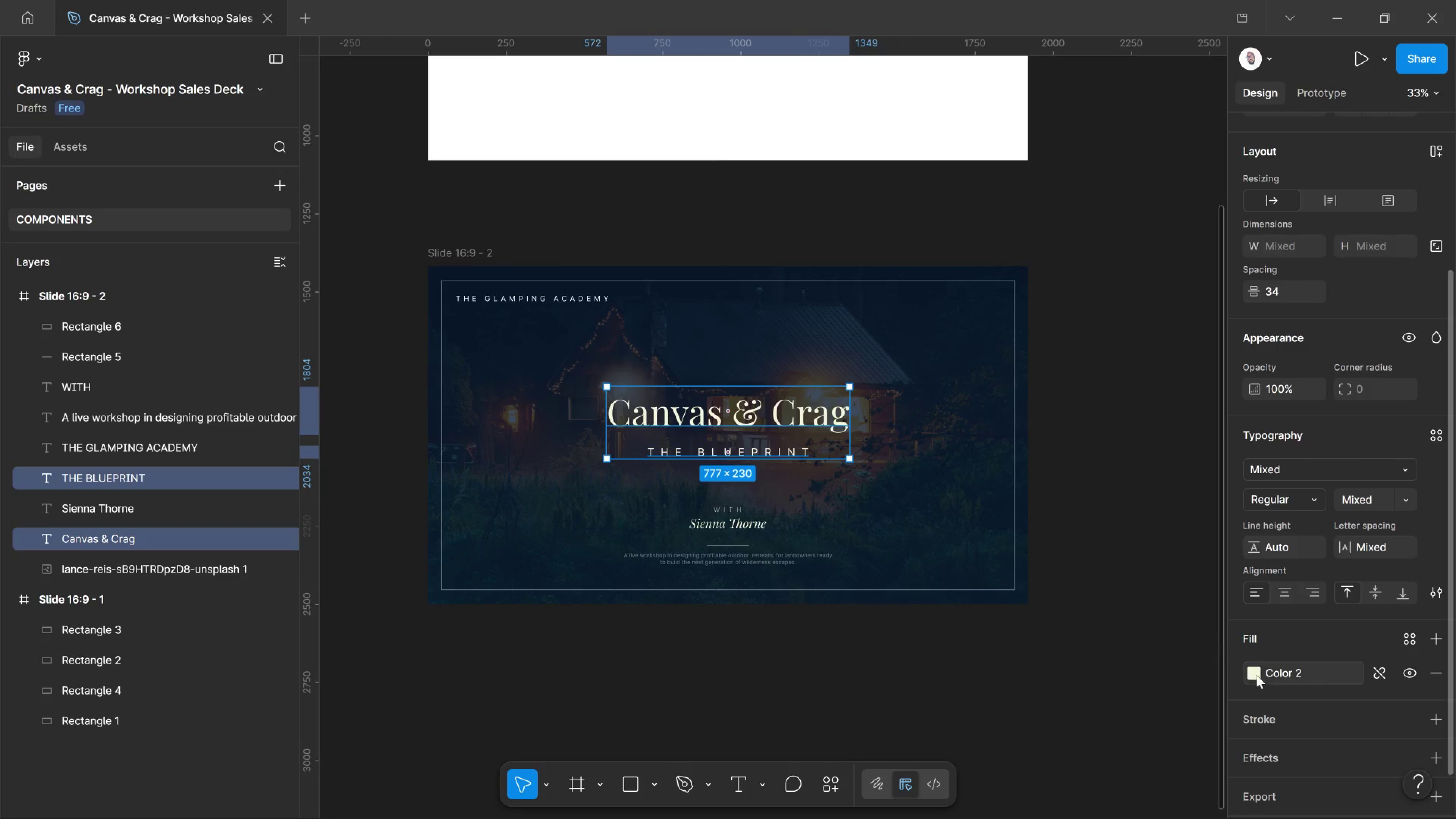 
left_click([1258, 675])
 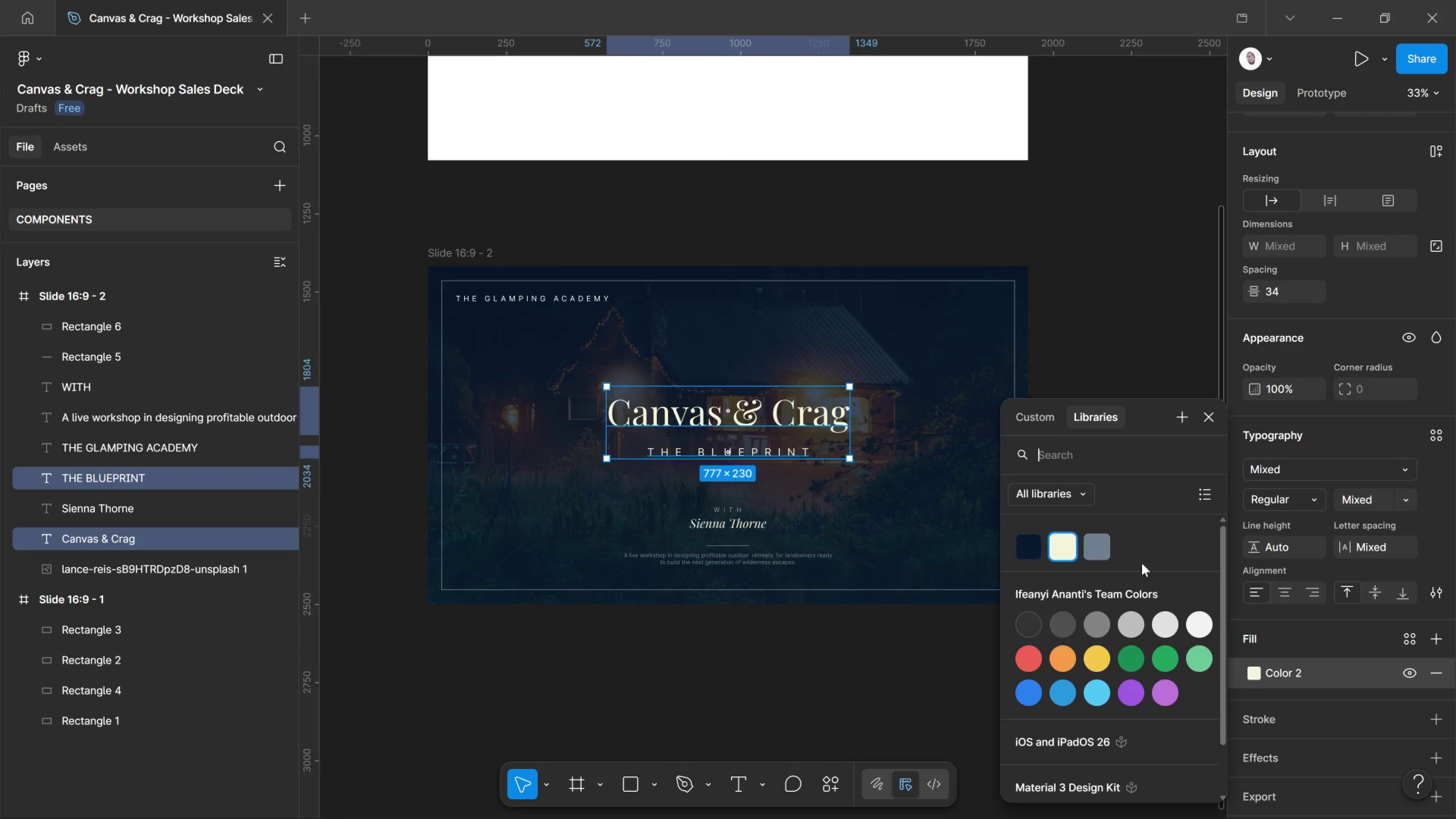 
left_click([1043, 417])
 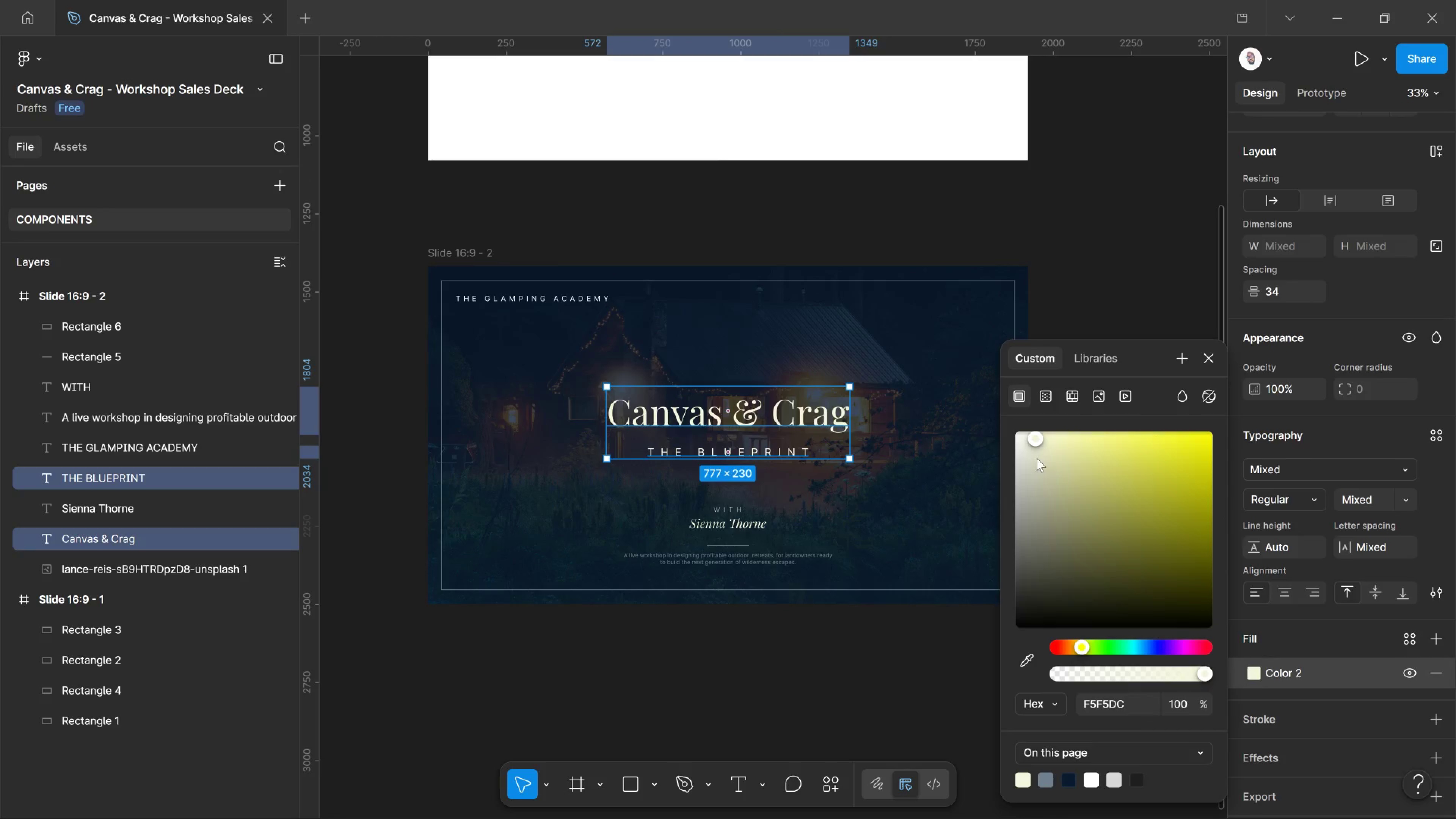 
left_click_drag(start_coordinate=[1034, 451], to_coordinate=[963, 384])
 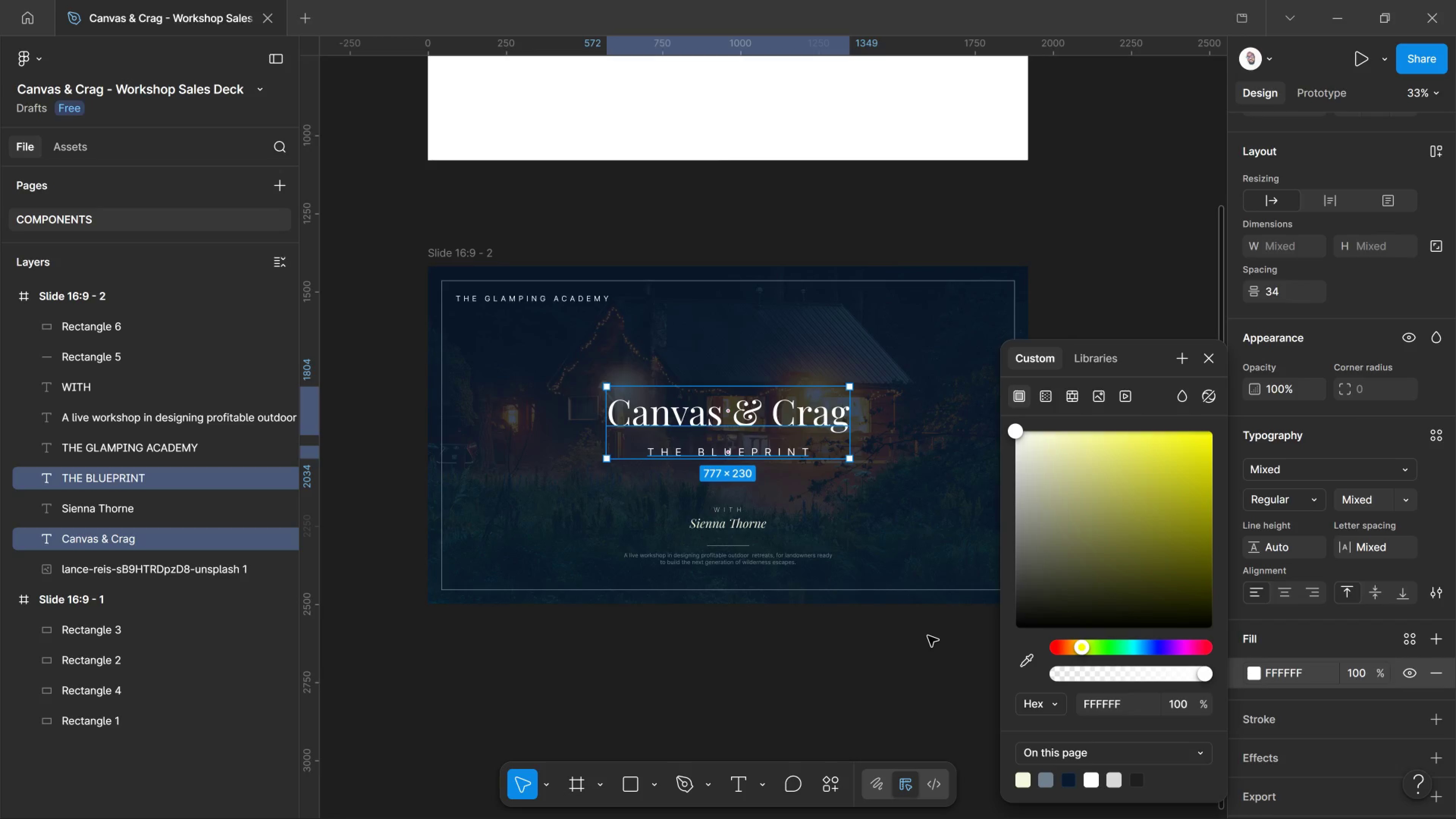 
left_click([928, 636])
 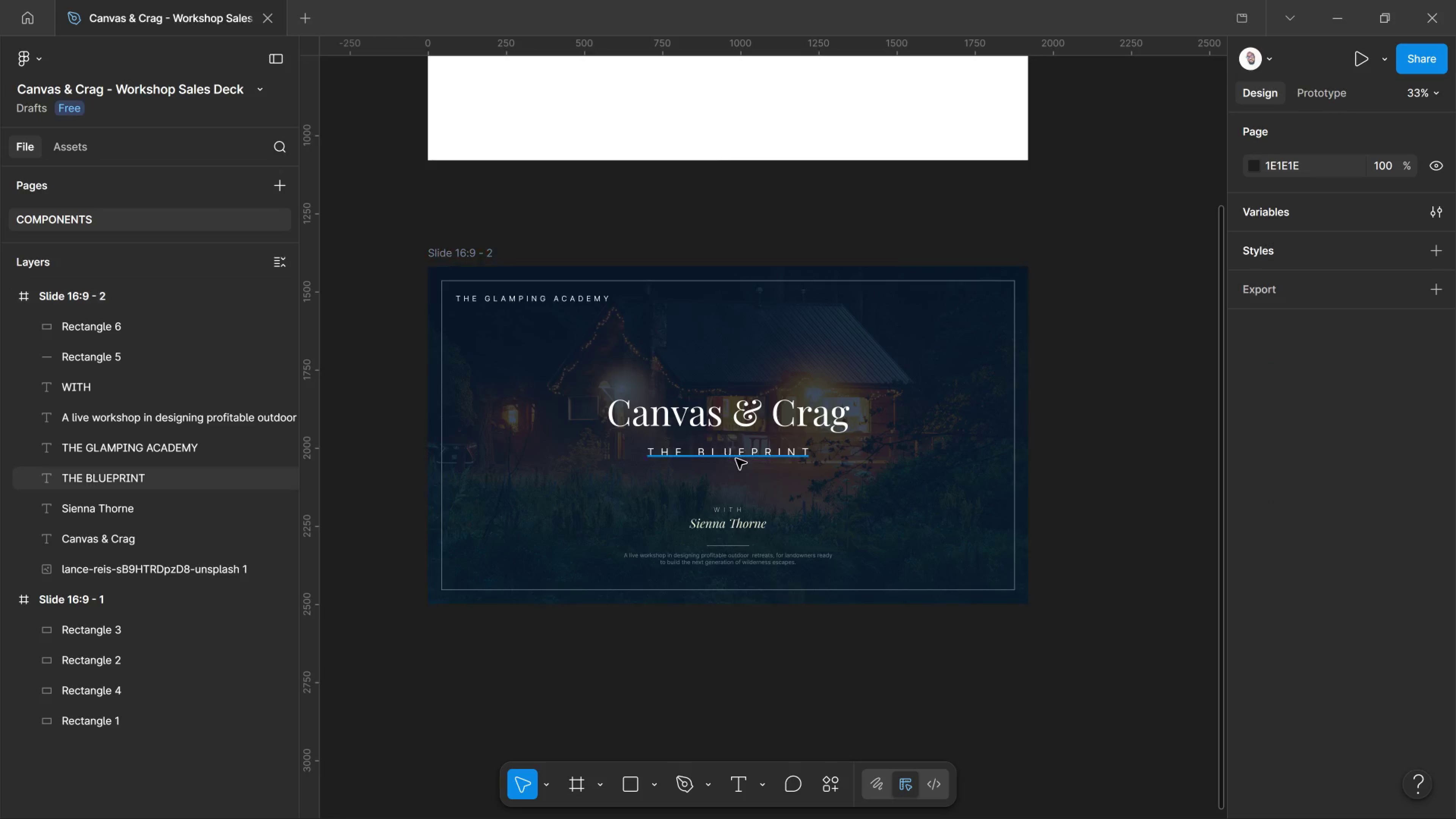 
left_click([736, 459])
 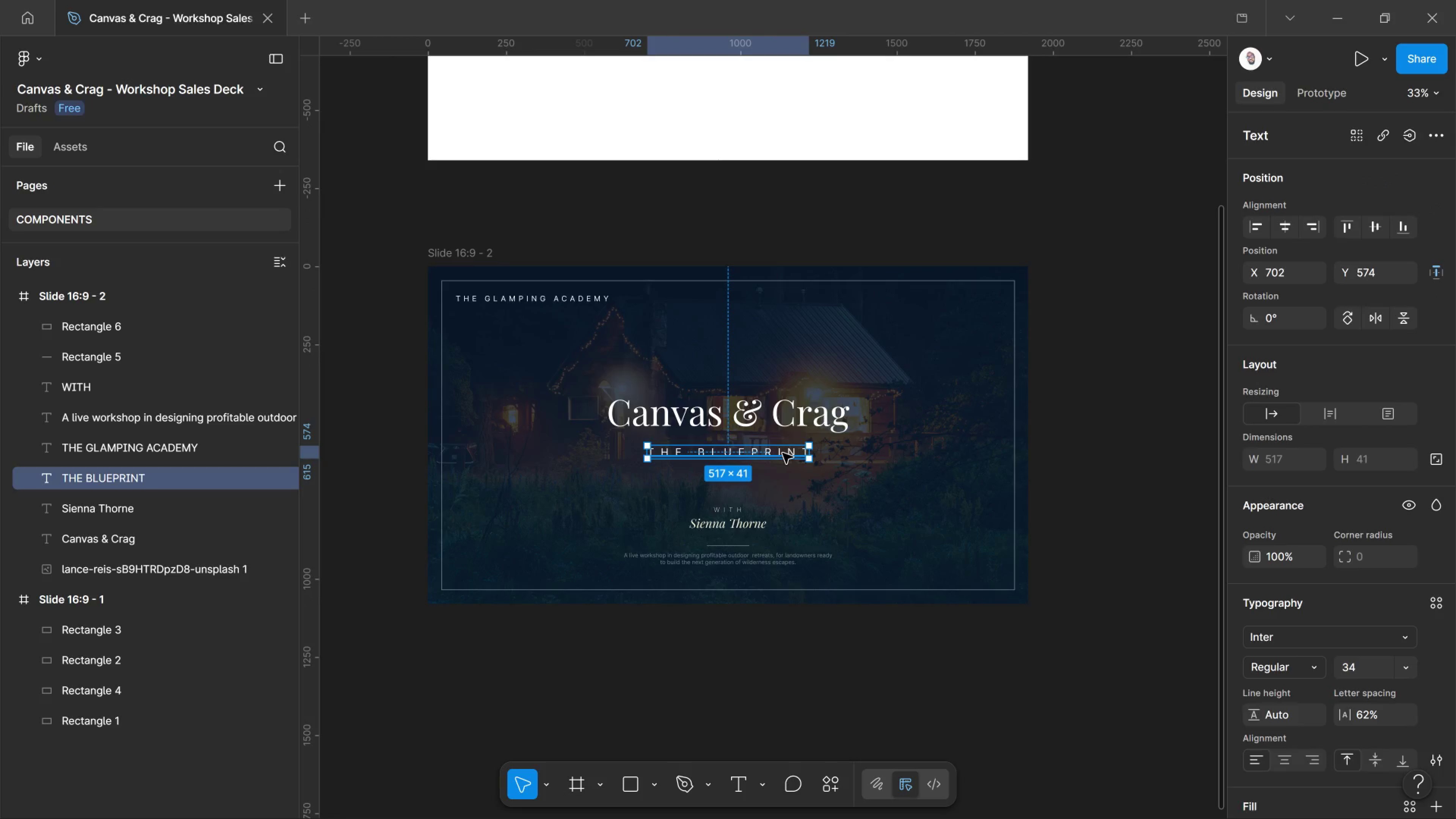 
hold_key(key=ControlLeft, duration=1.65)
hold_key(key=AltLeft, duration=1.62)
left_click_drag(start_coordinate=[783, 453], to_coordinate=[792, 392])
 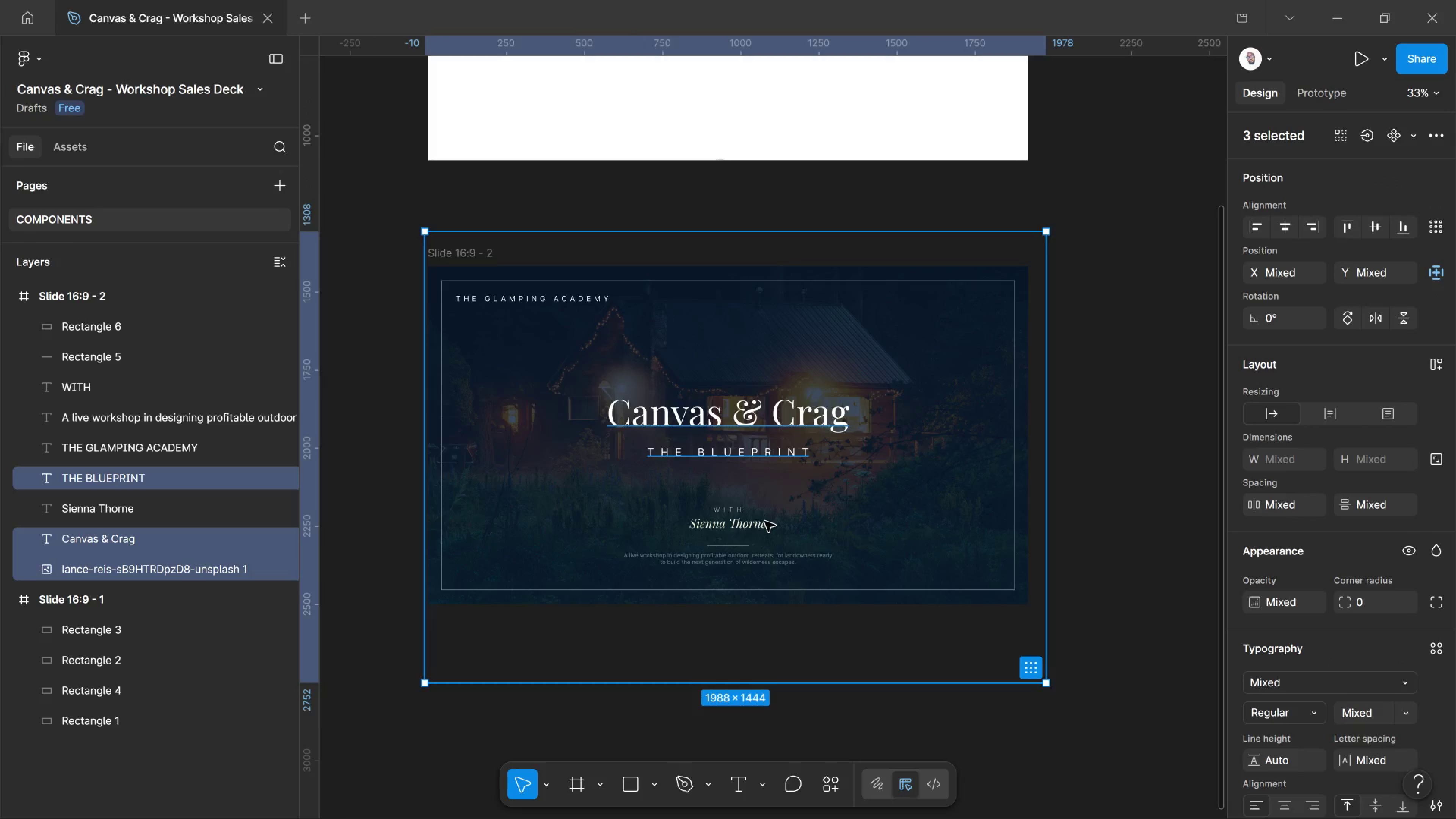 
key(Alt+Control+Shift+ShiftLeft)
 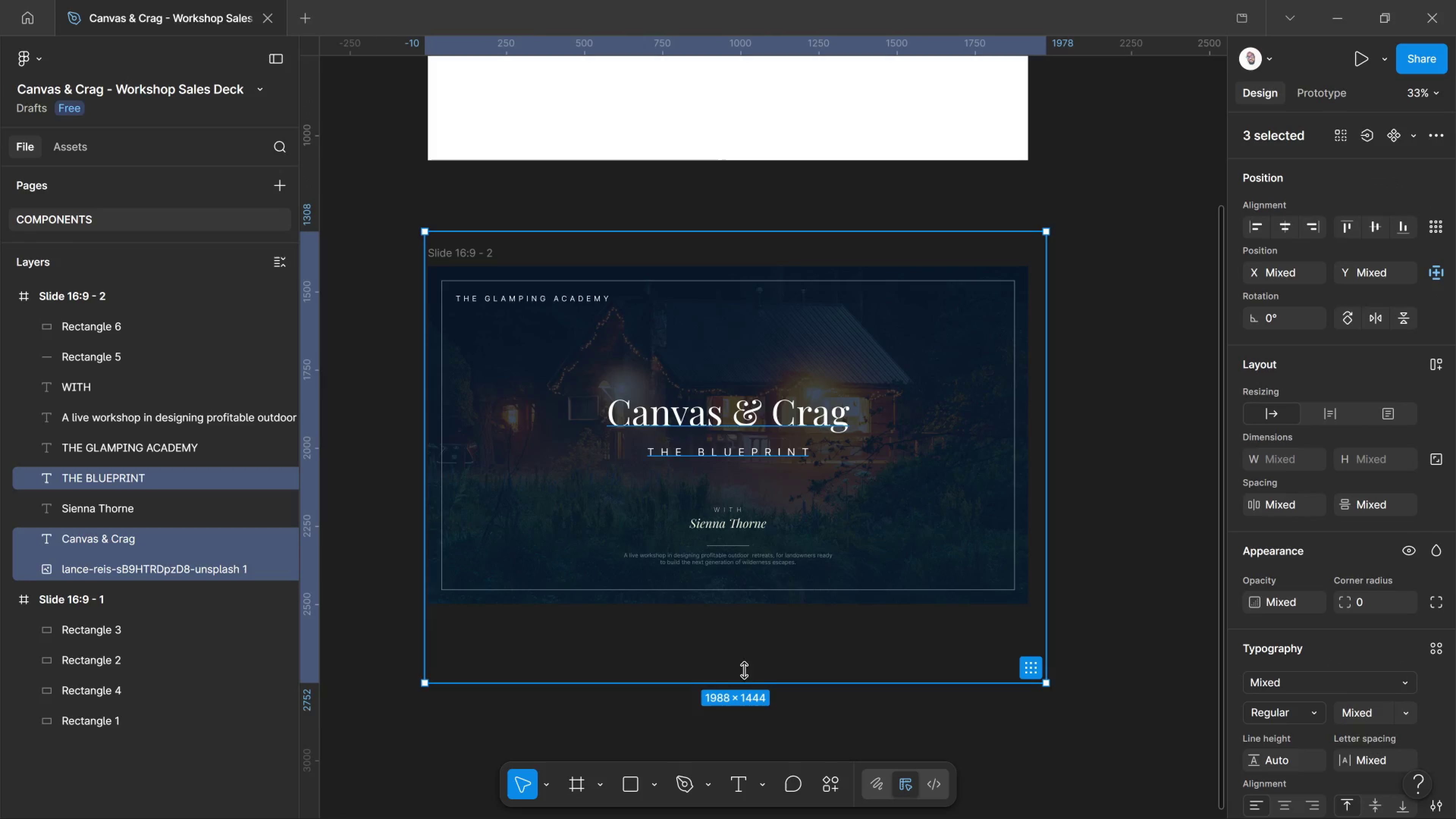 
left_click([747, 653])
 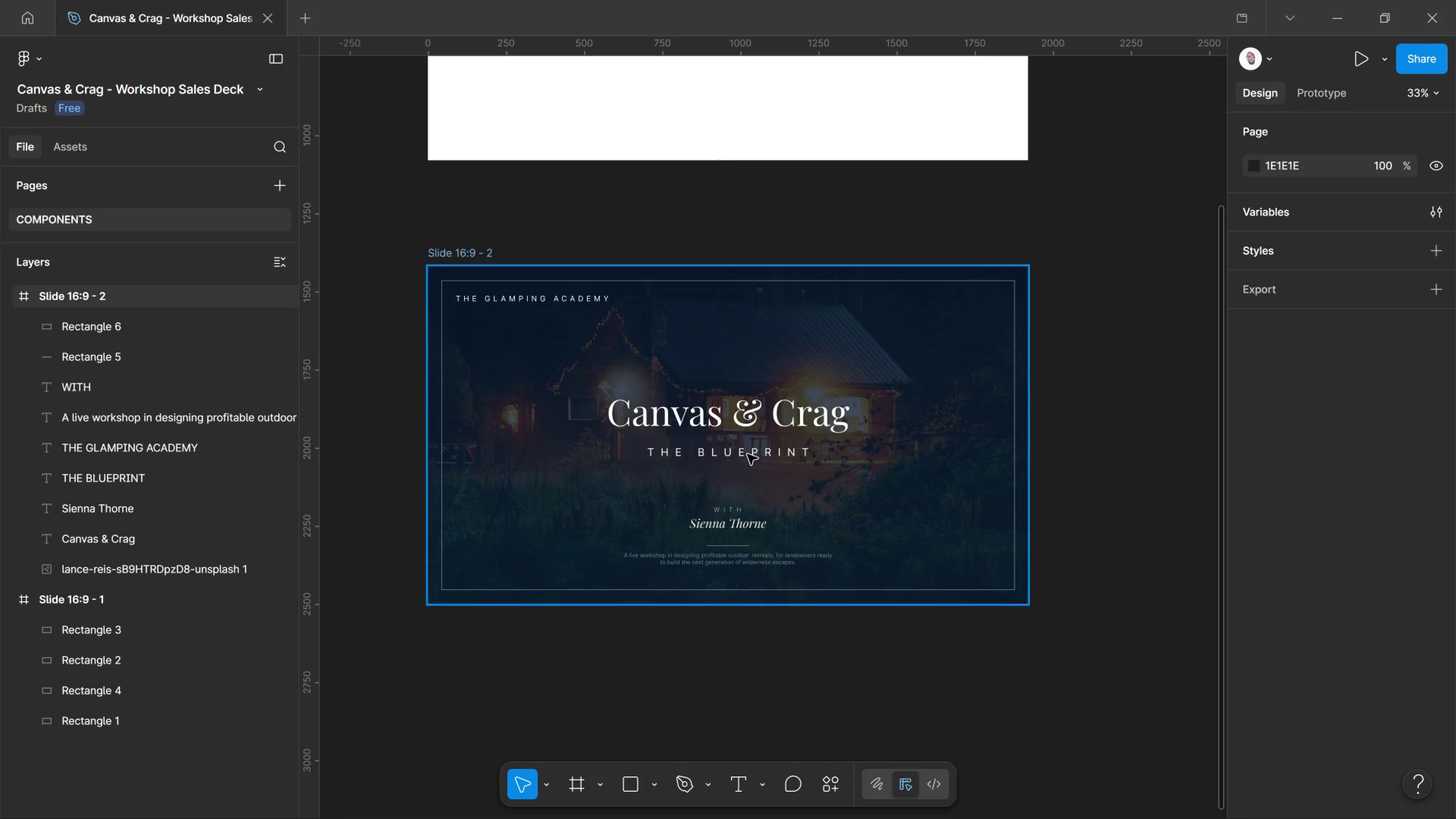 
hold_key(key=AltLeft, duration=3.97)
left_click_drag(start_coordinate=[747, 454], to_coordinate=[752, 388])
 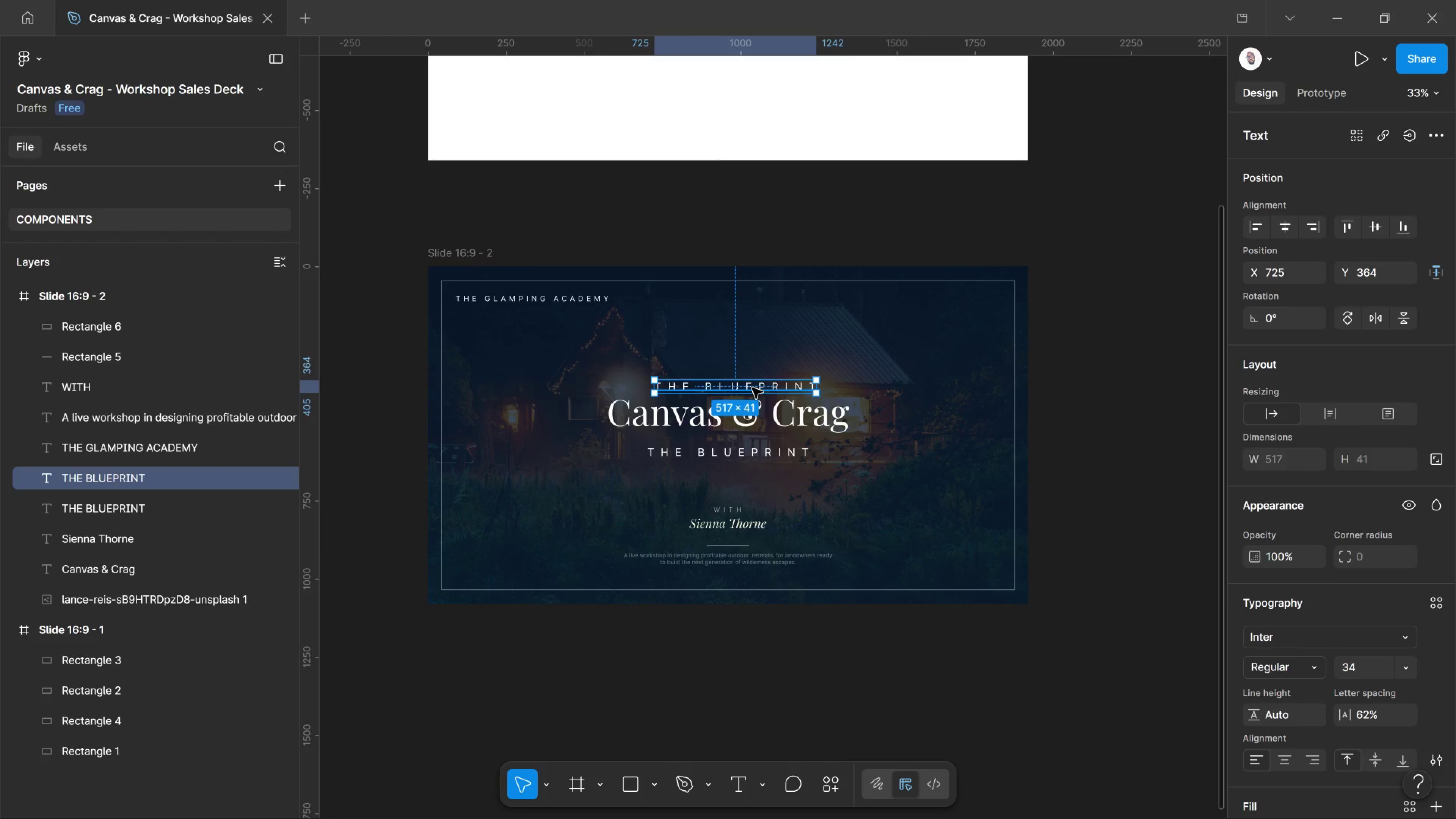 
hold_key(key=ControlLeft, duration=1.4)
 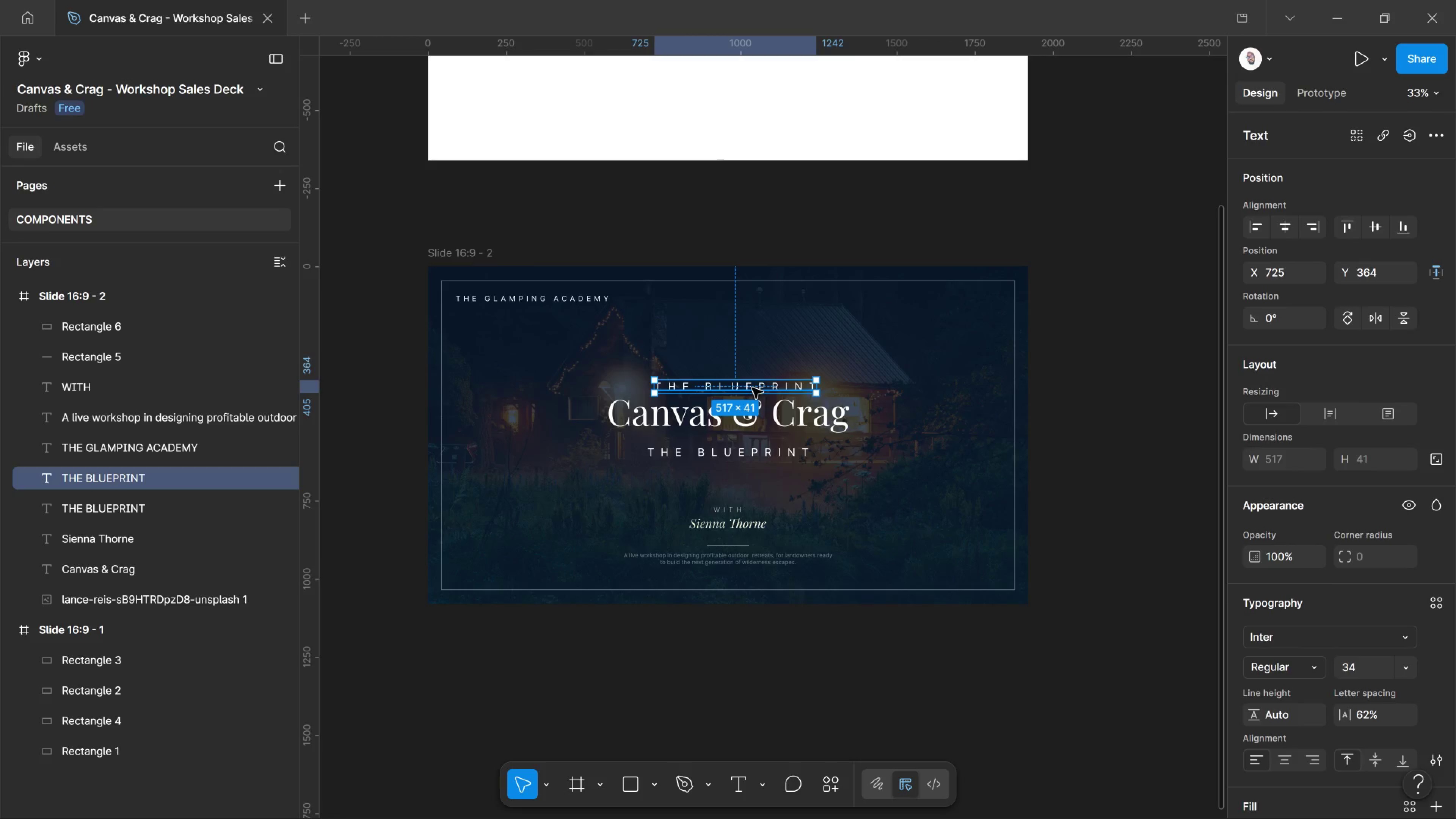 
double_click([752, 388])
 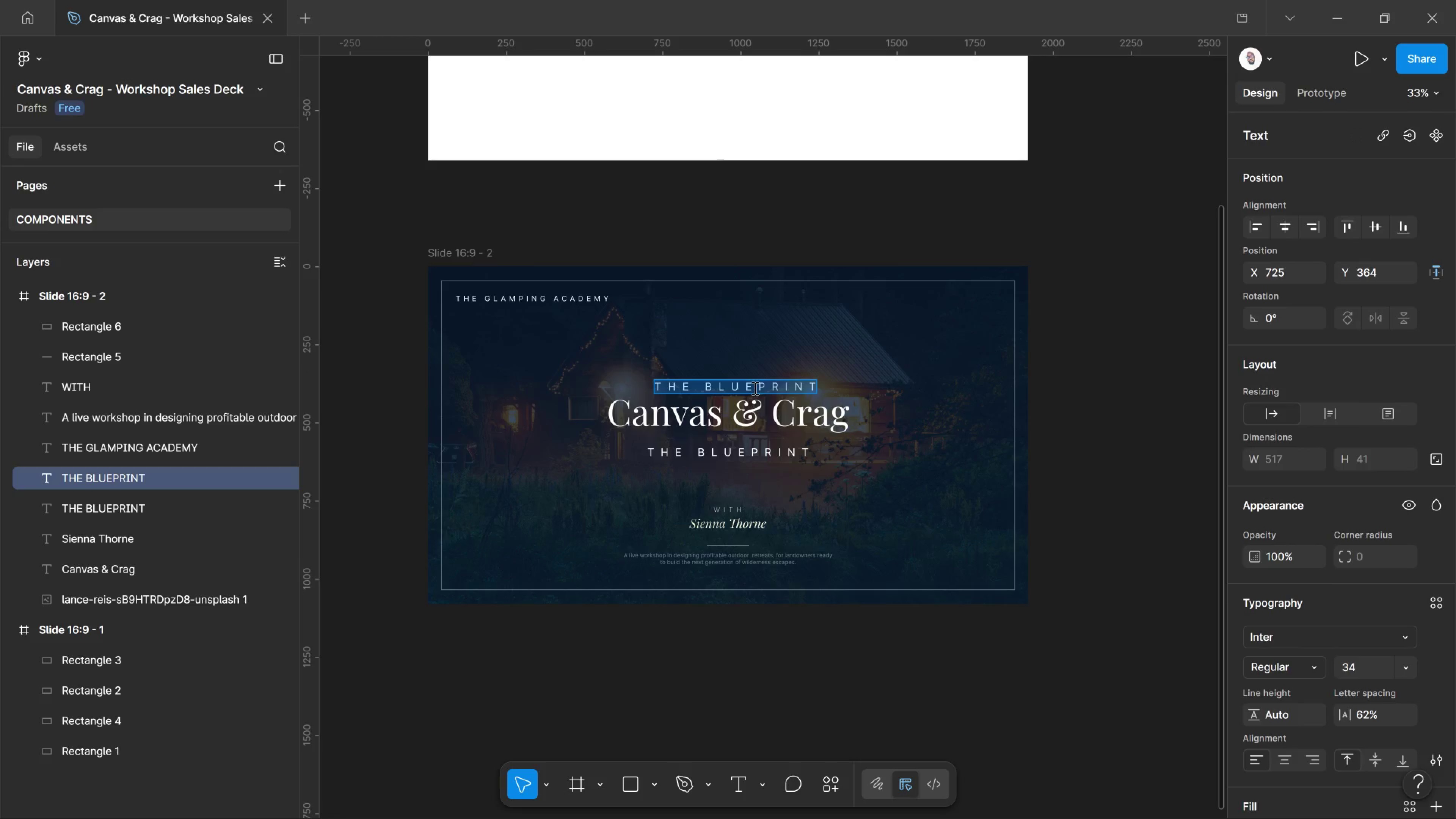 
key(CapsLock)
 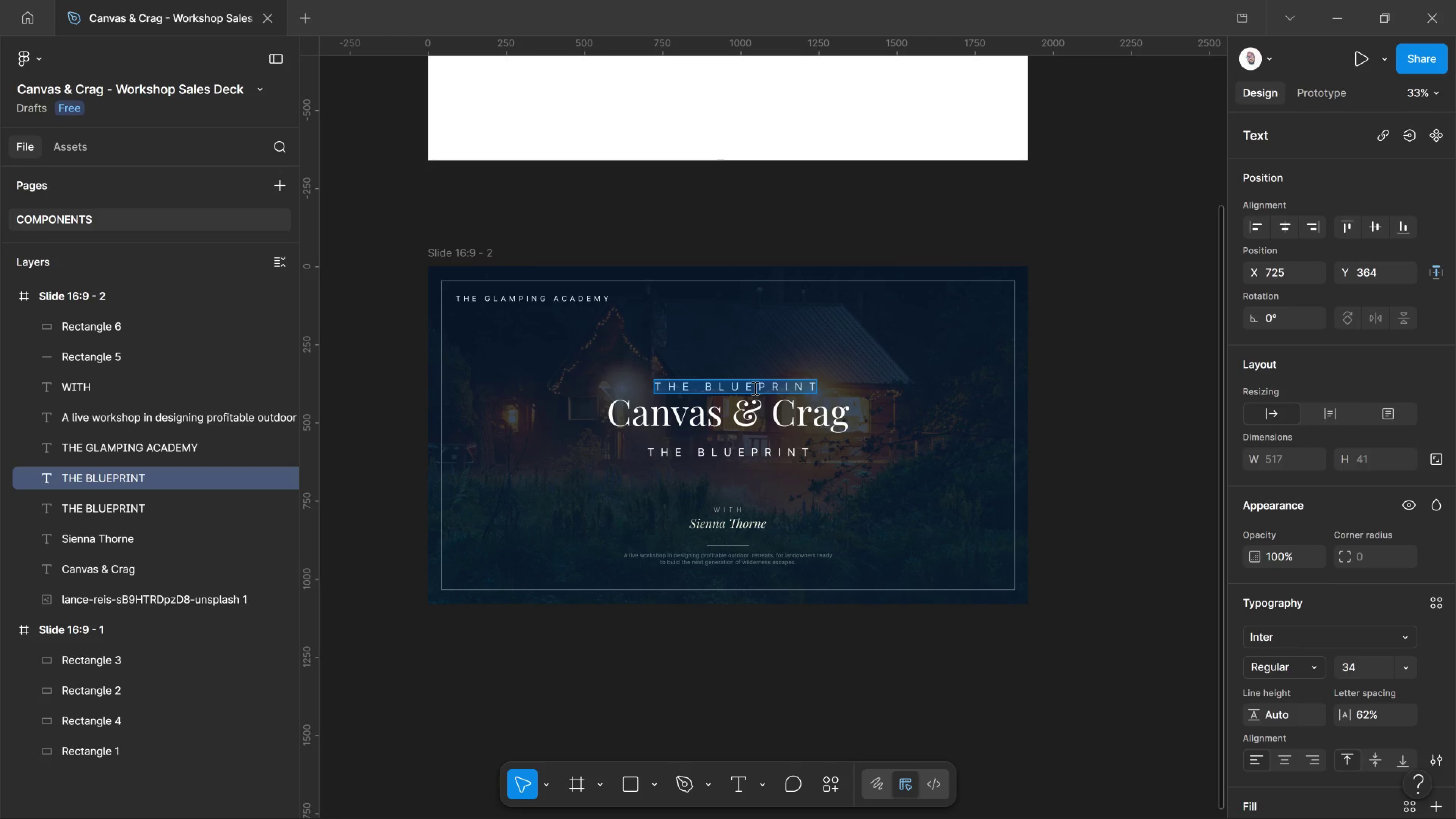 
key(CapsLock)
 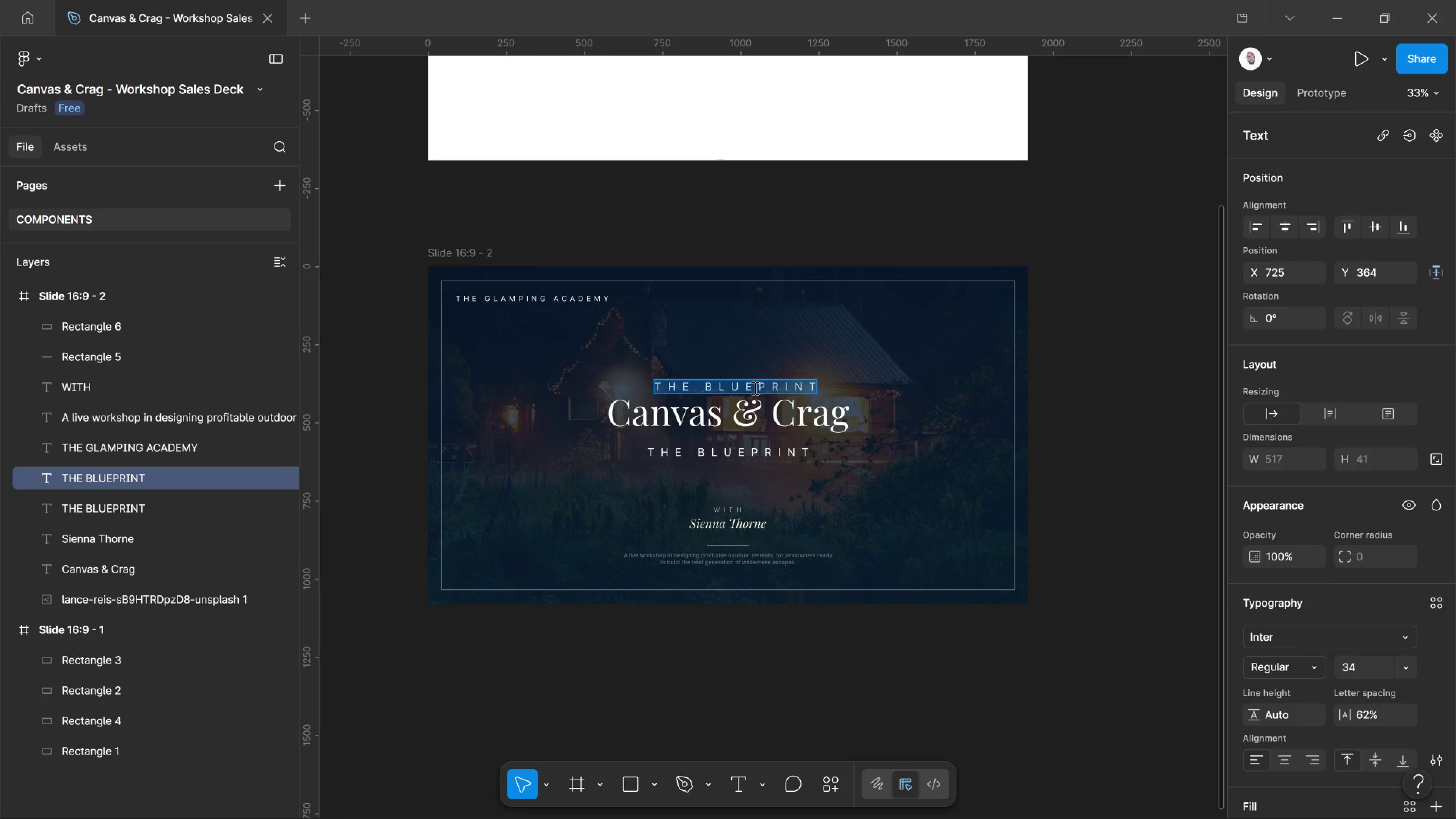 
type(INTRODUCTIO N )
key(Backspace)
key(Backspace)
key(Backspace)
type(N )
key(Backspace)
key(Backspace)
key(Backspace)
key(Backspace)
 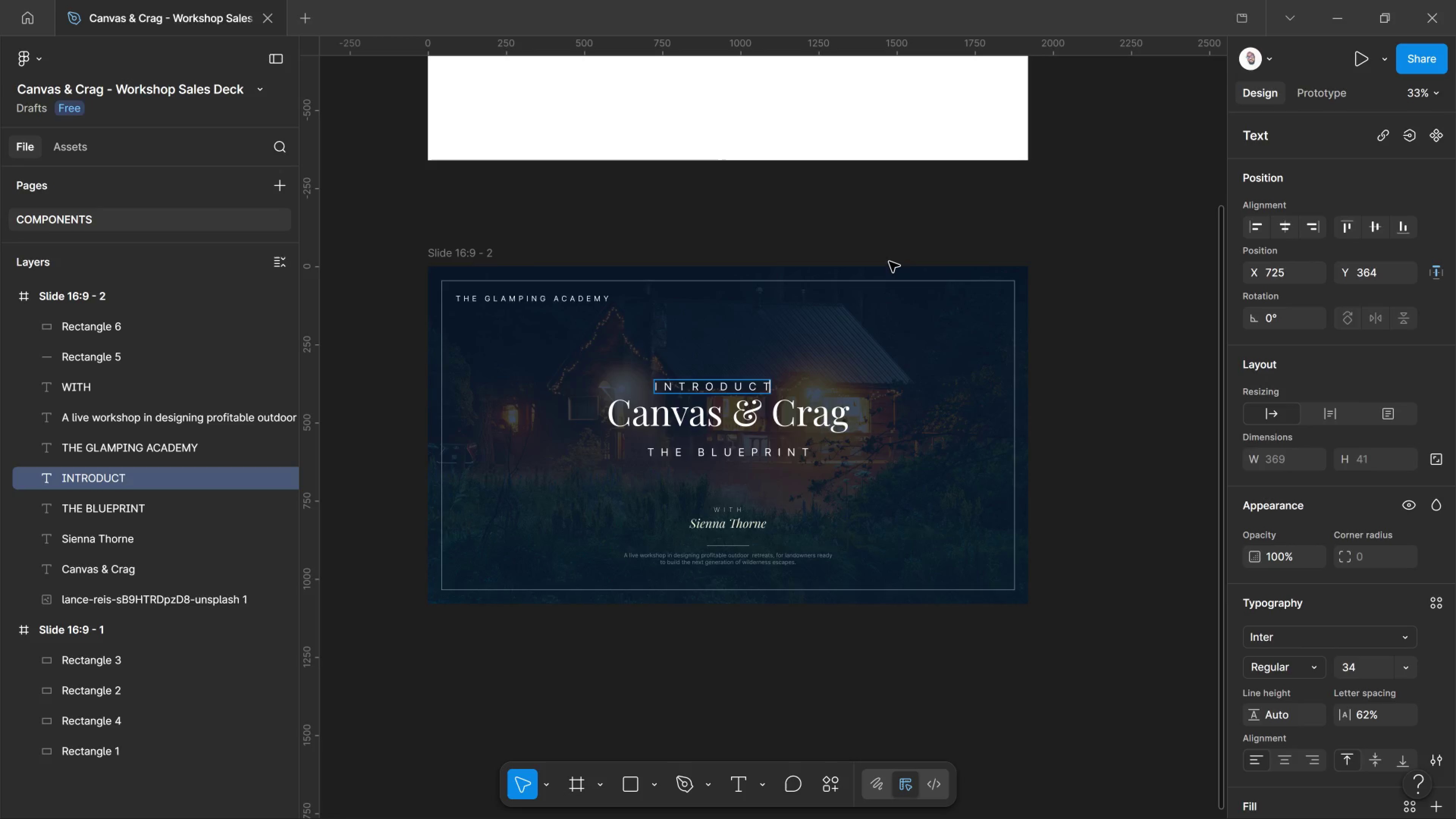 
key(Backspace)
type(ING THE WORKSHOP)
 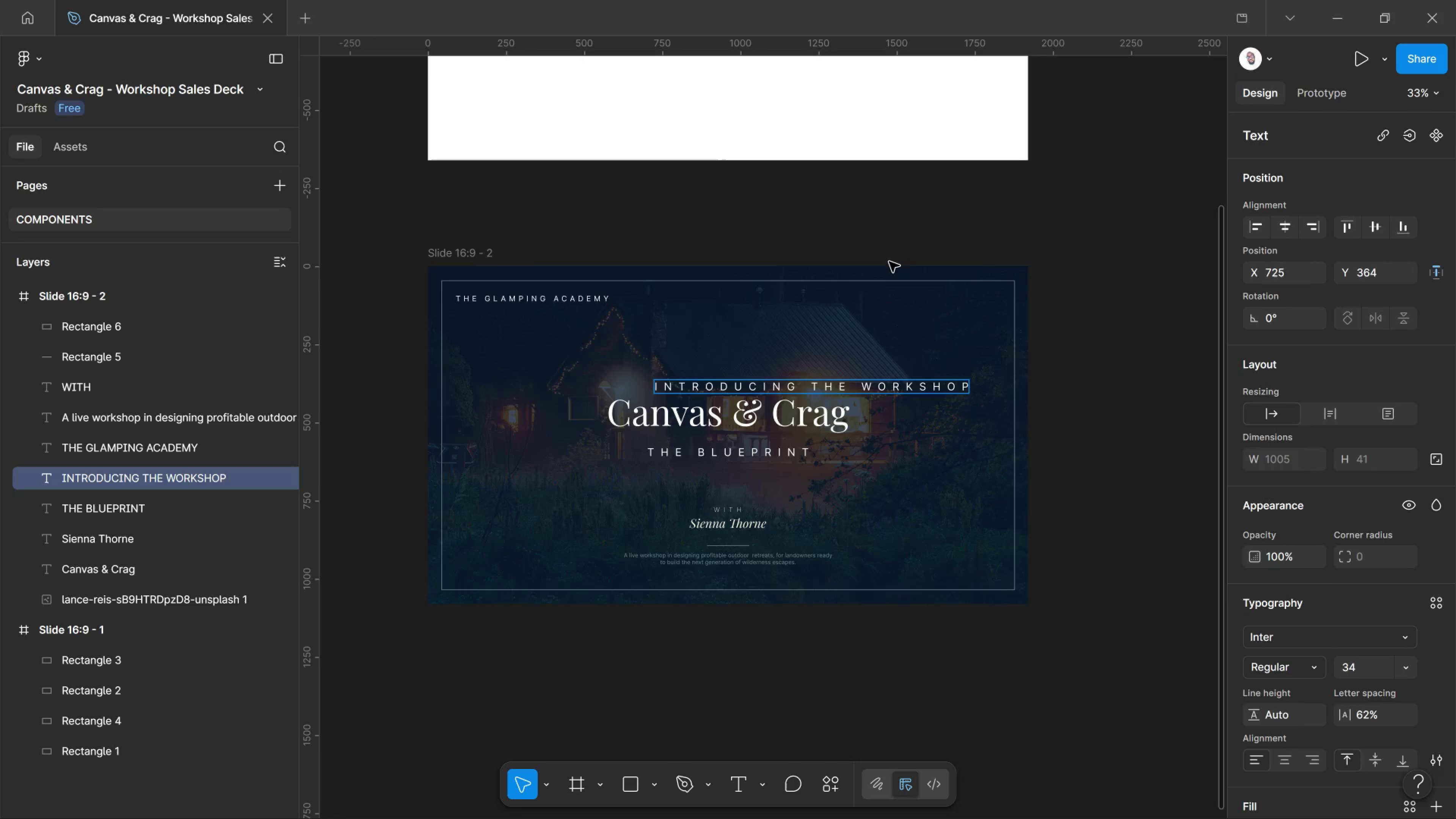 
key(Control+A)
 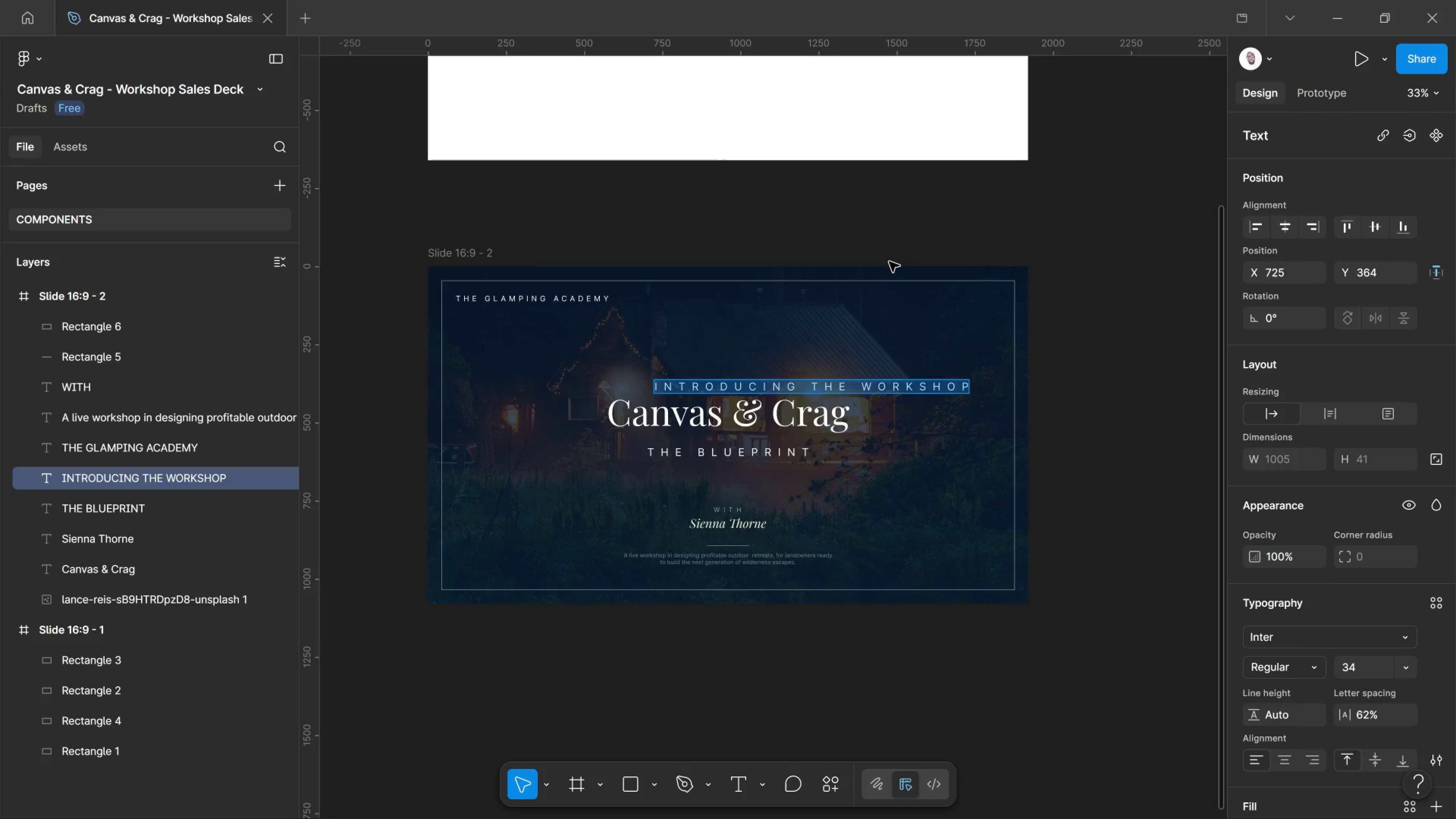 
key(Control+Shift+Comma)
 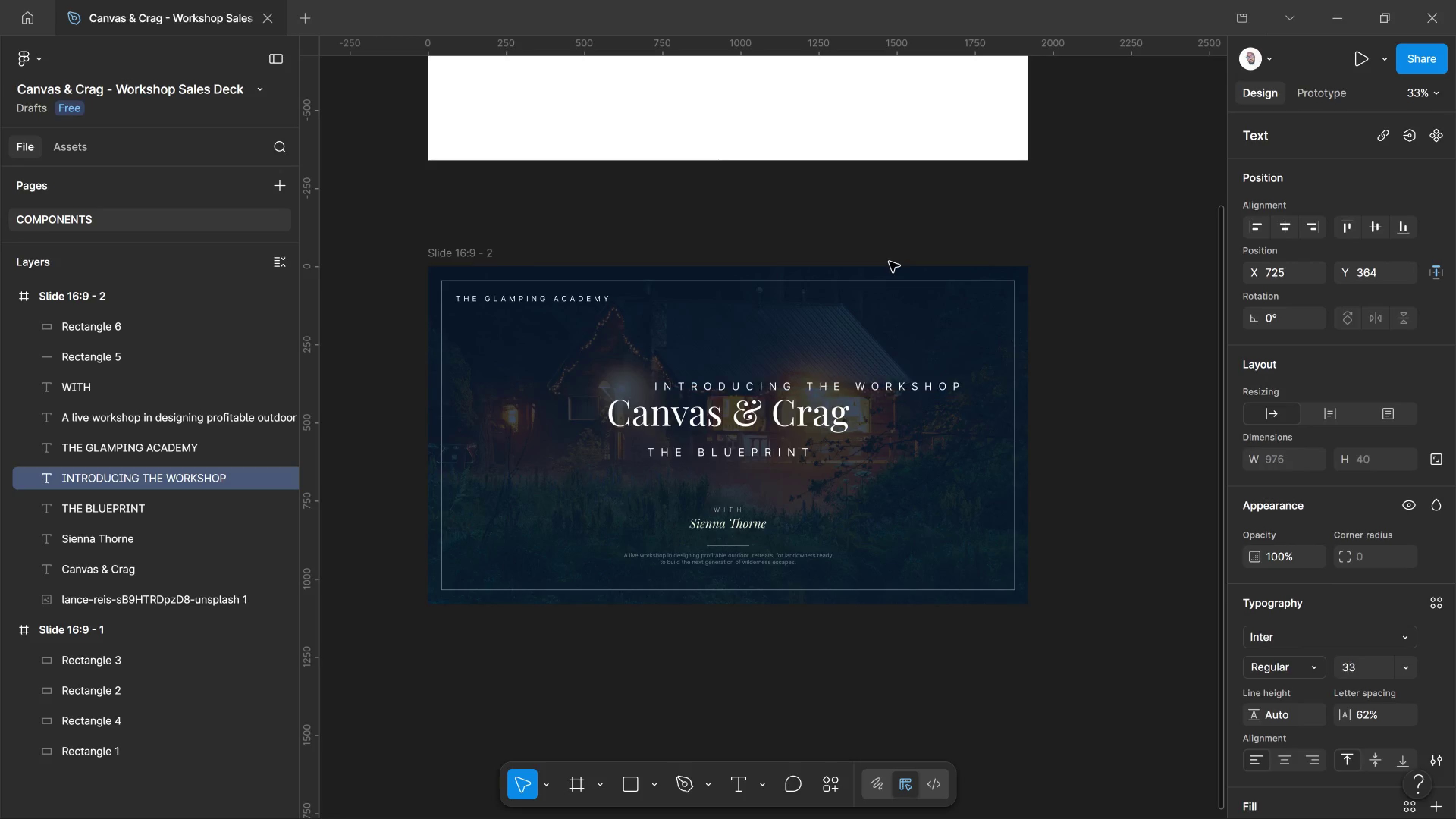 
key(Control+Shift+Comma)
 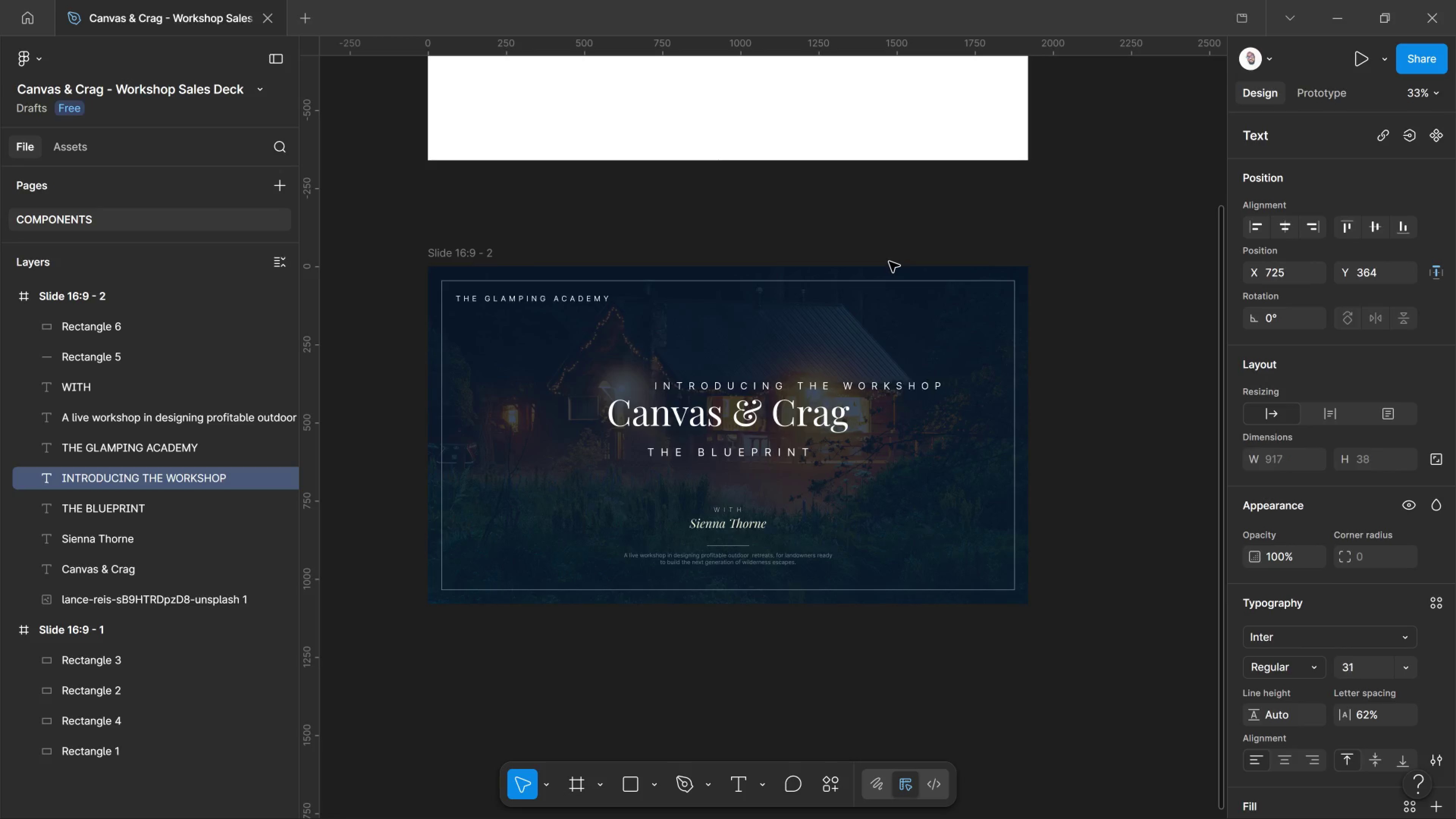 
key(Control+Shift+Comma)
 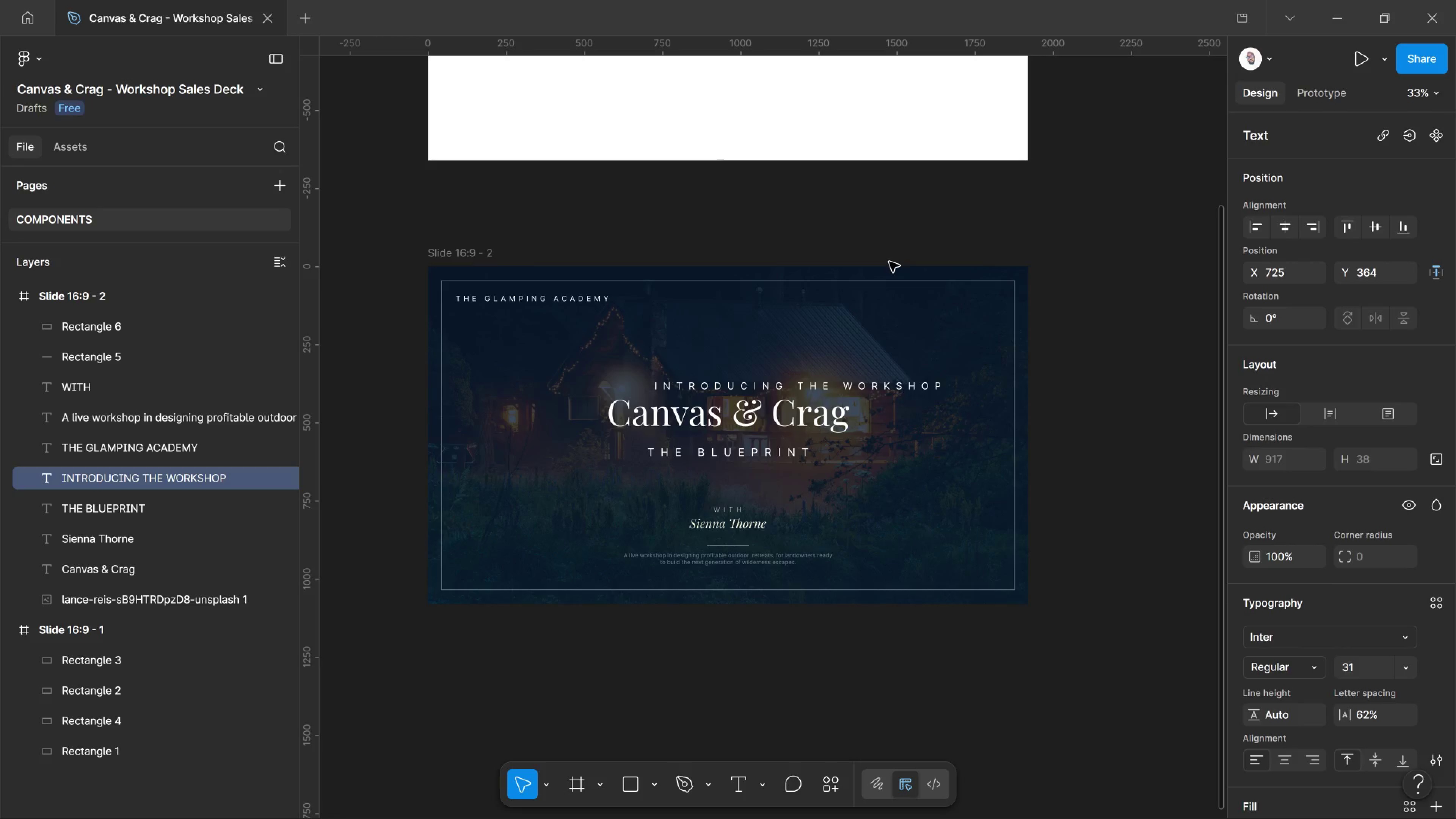 
key(Control+Shift+Comma)
 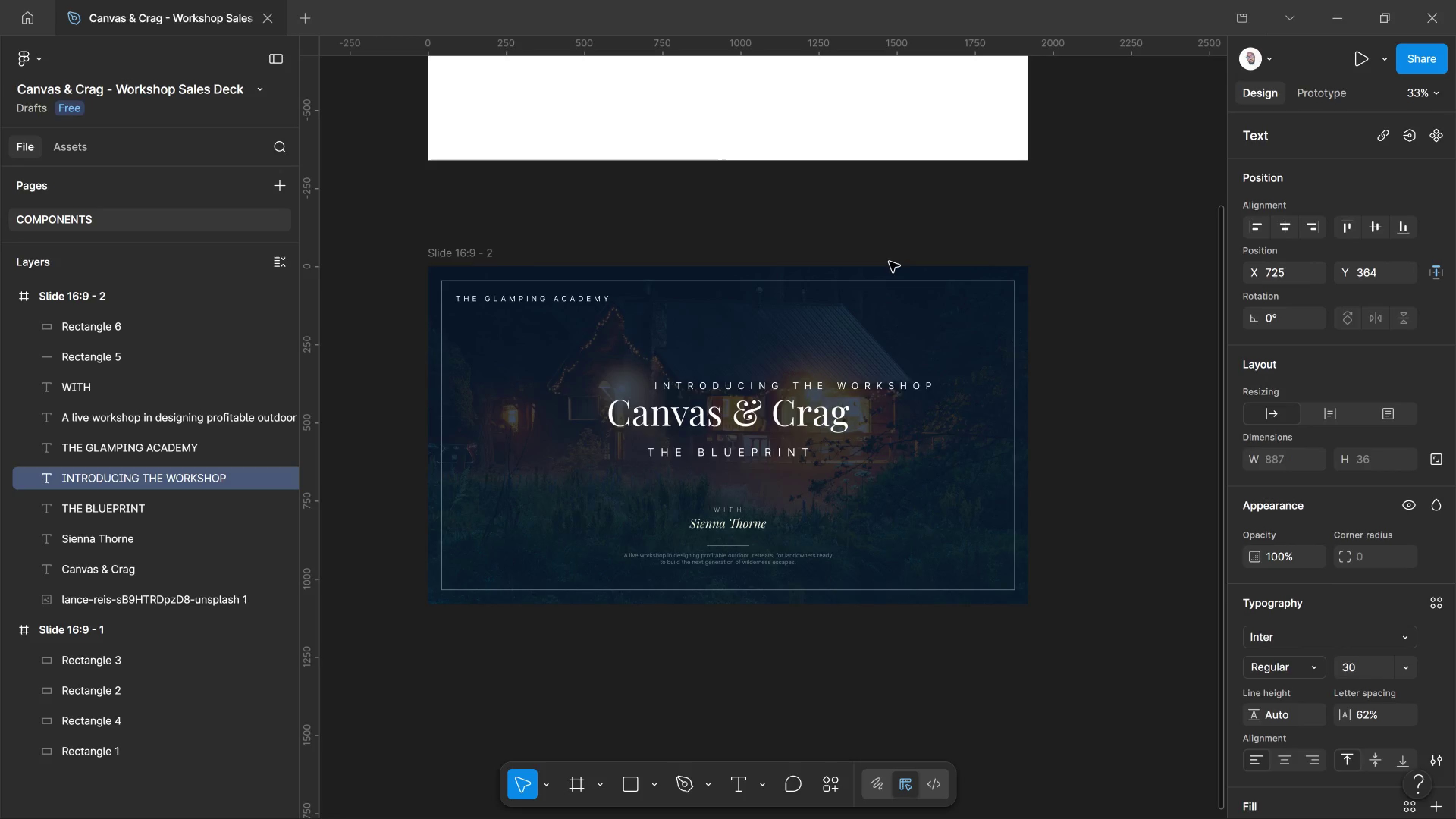 
key(Control+Shift+Comma)
 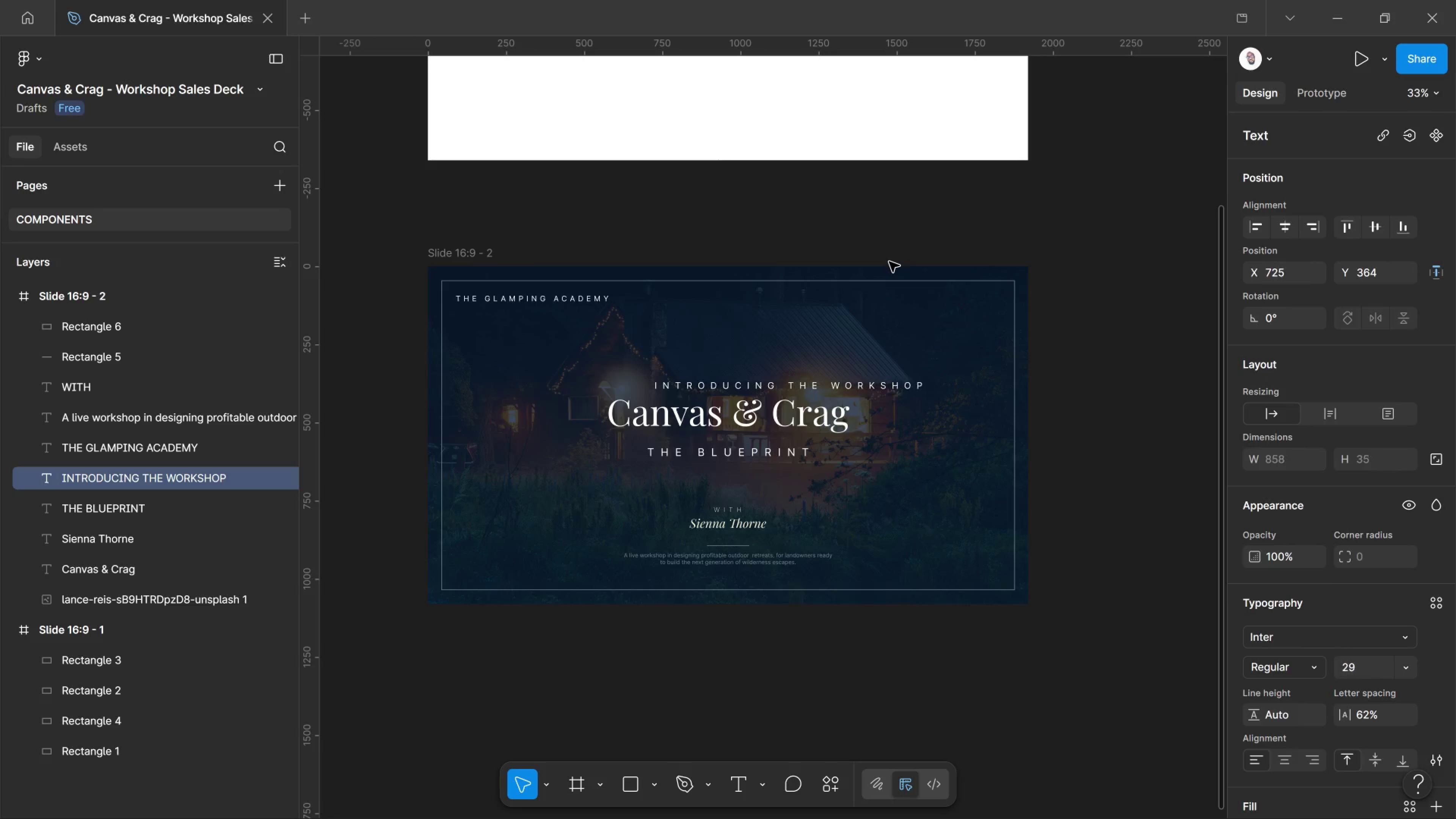 
key(Control+Shift+Comma)
 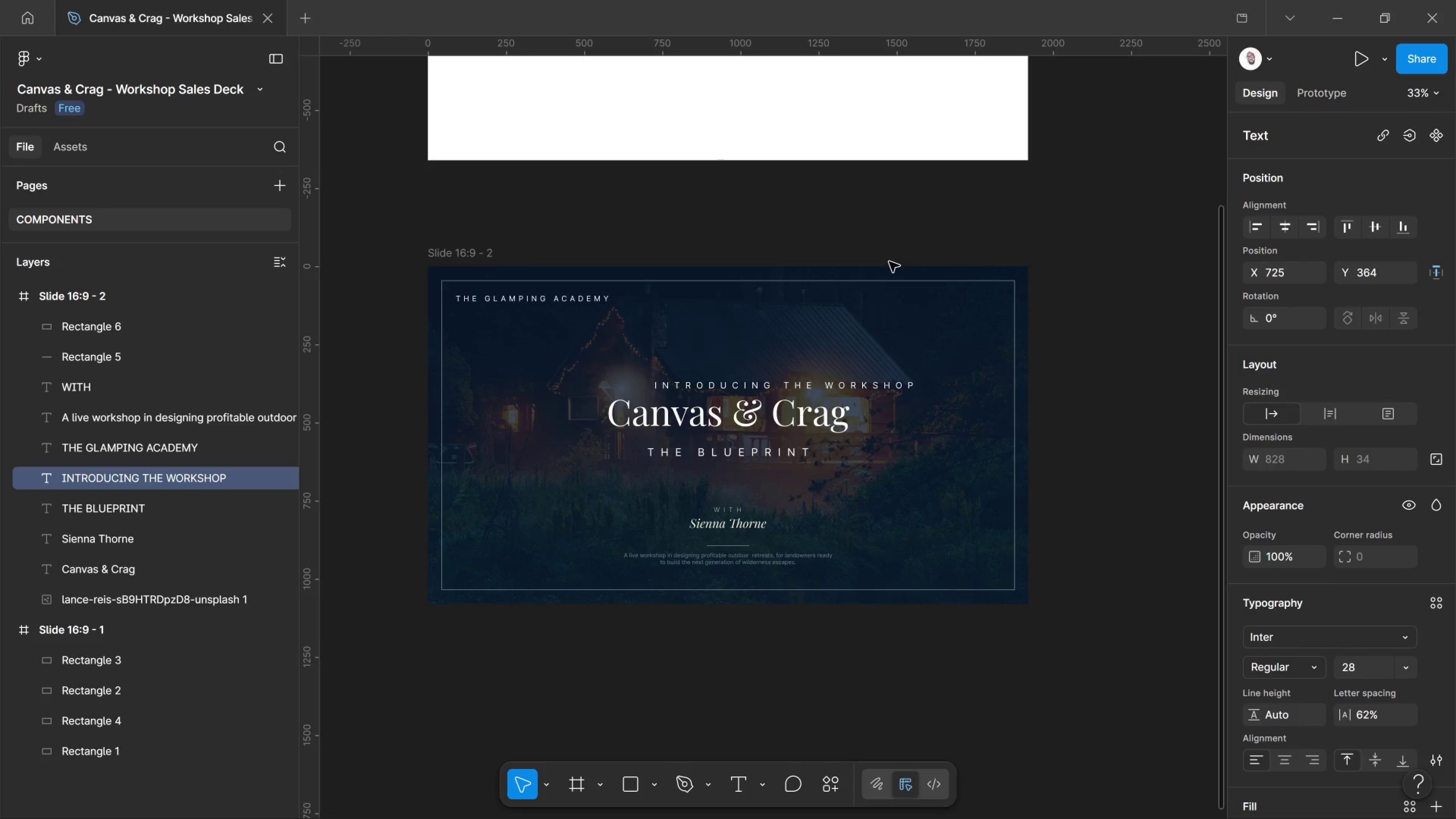 
key(Control+Shift+Comma)
 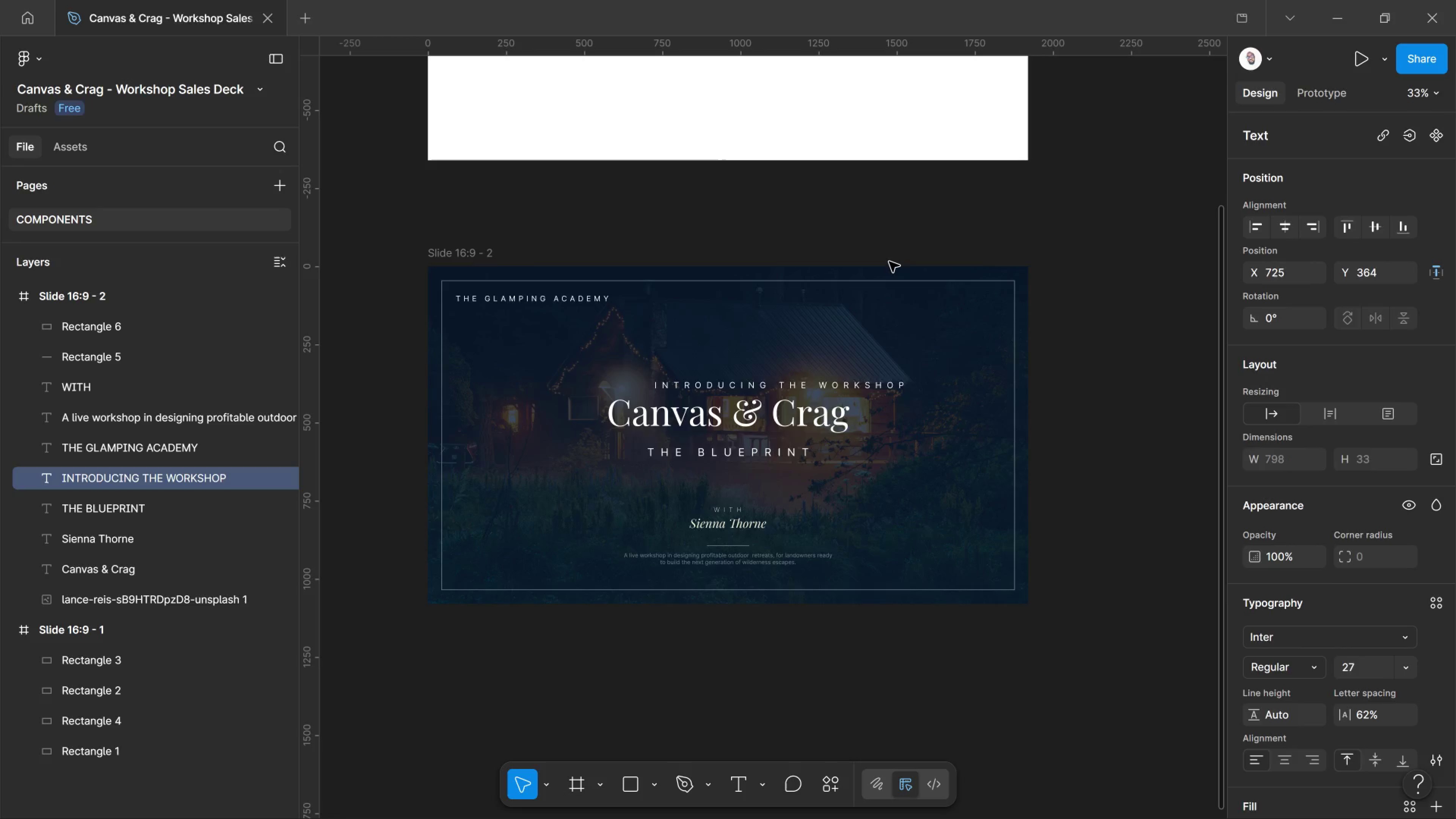 
key(Control+Shift+Comma)
 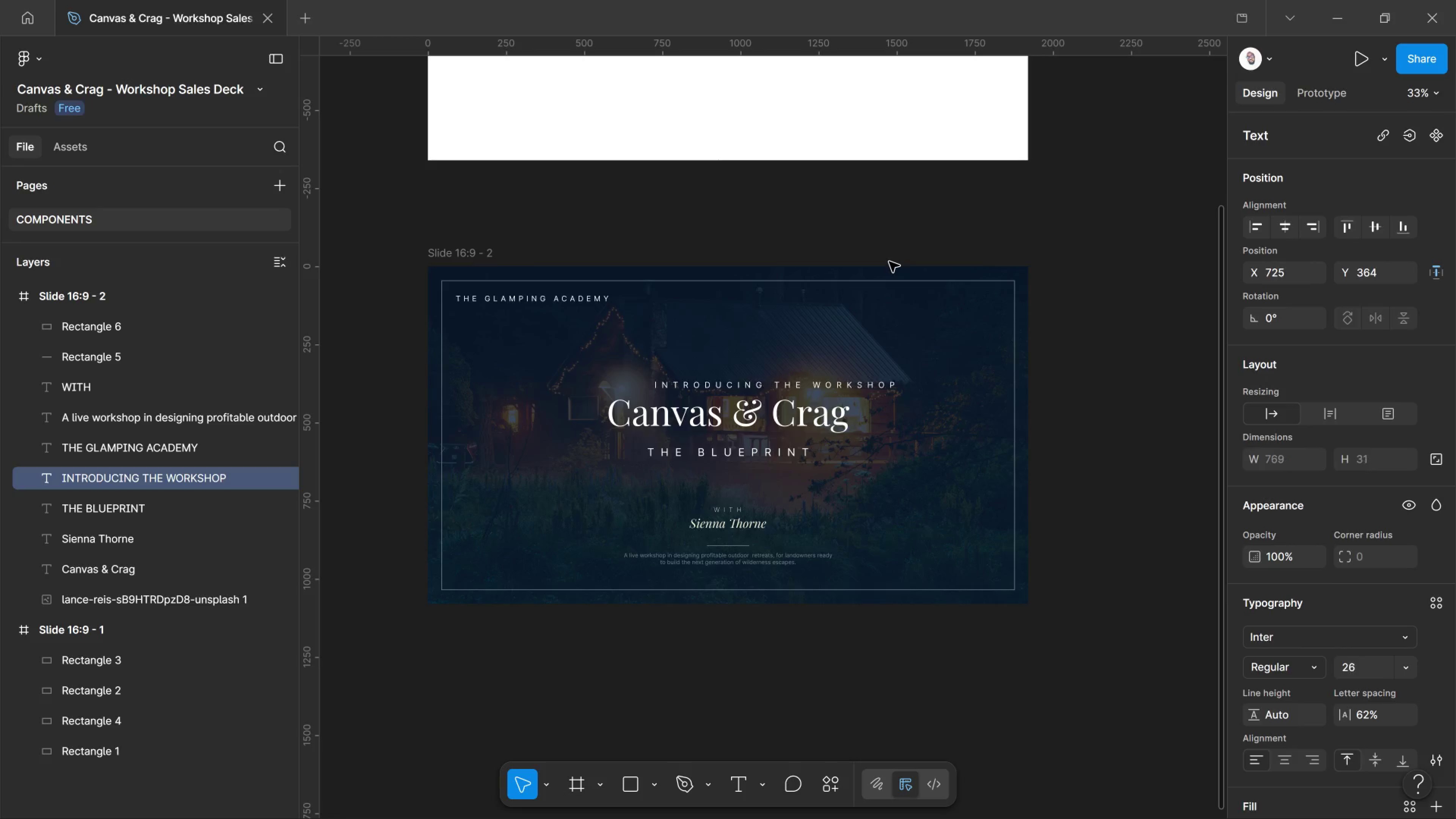 
key(Control+Shift+Comma)
 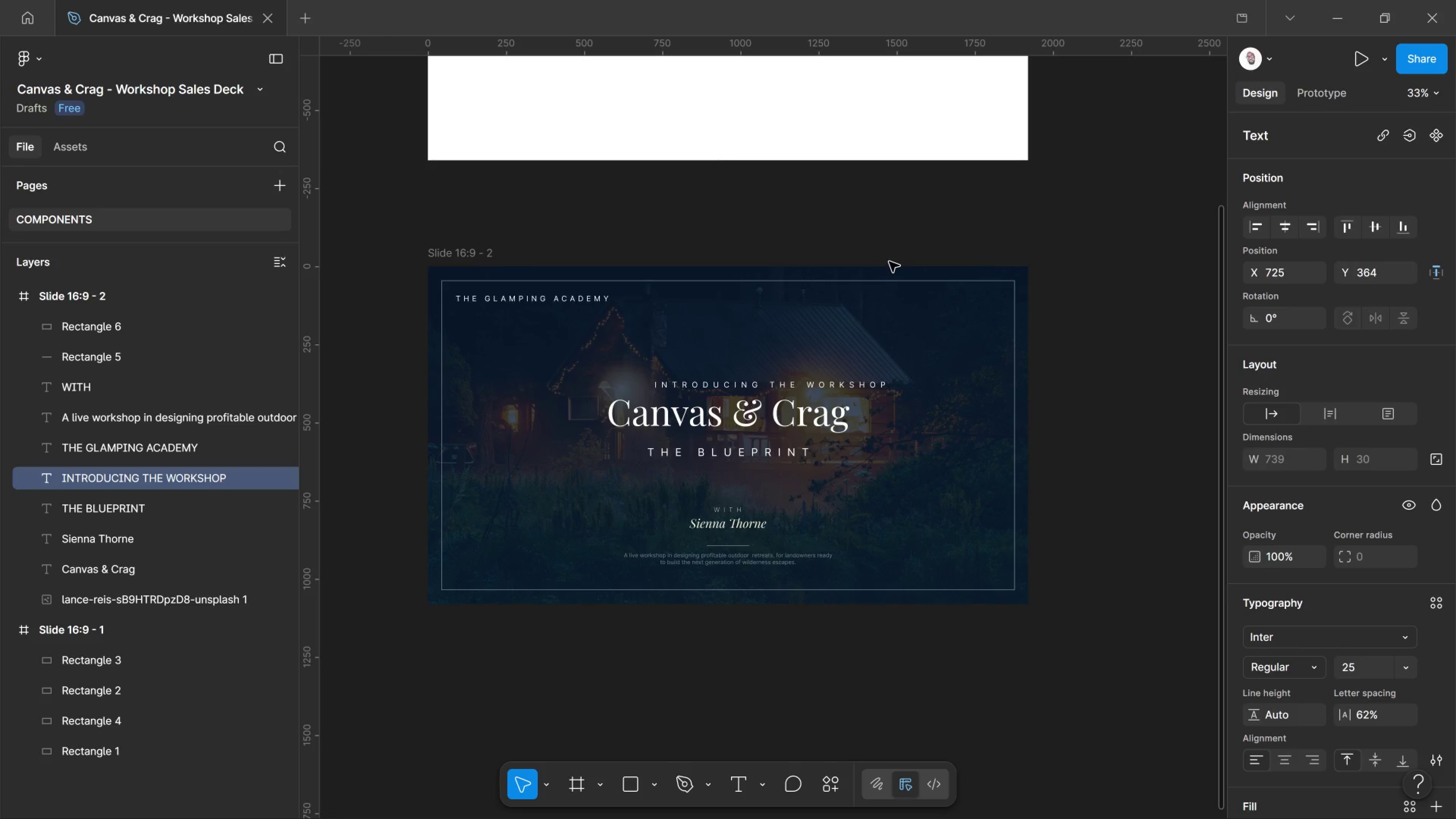 
key(Control+Shift+Comma)
 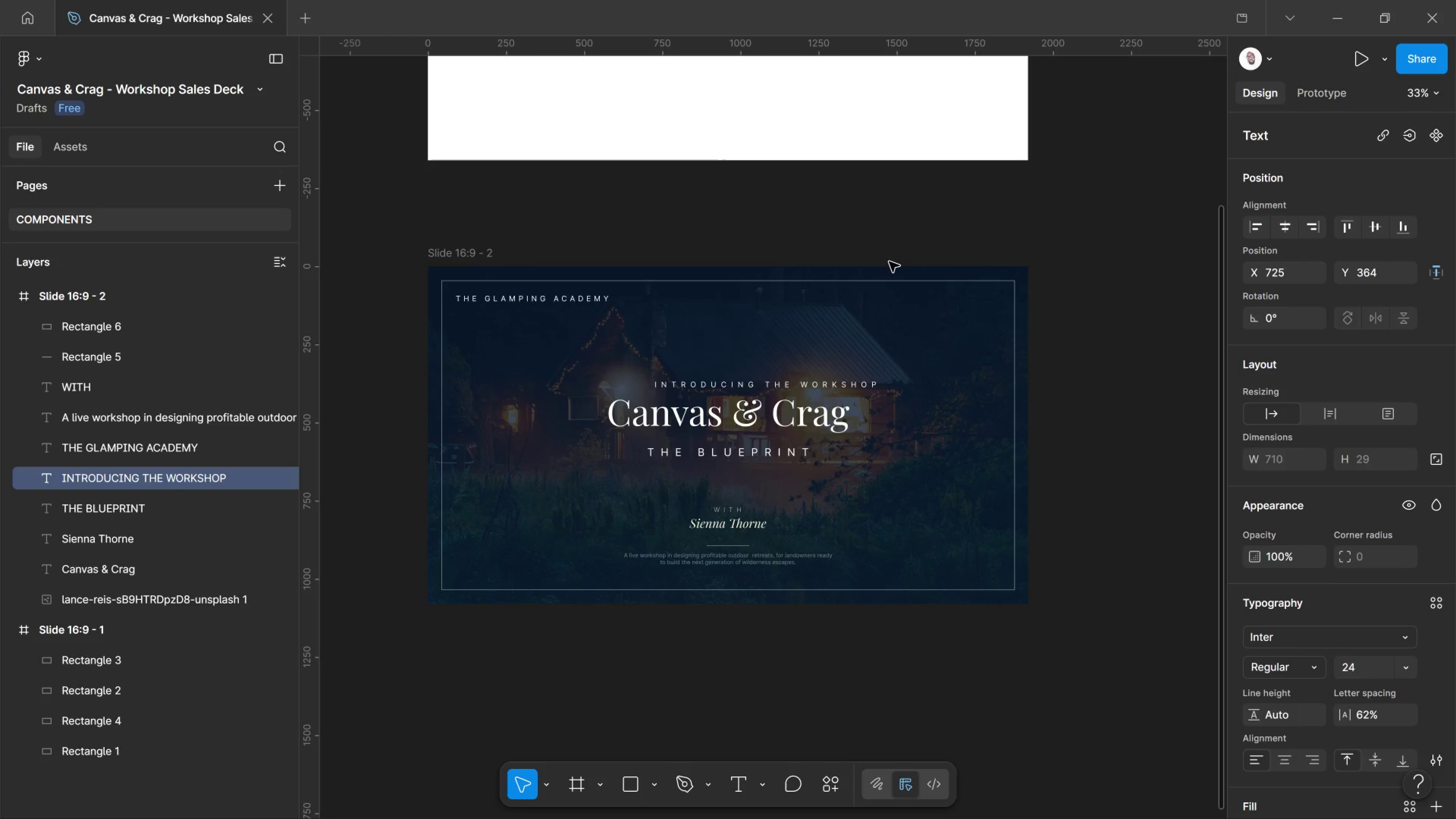 
key(Control+Shift+Comma)
 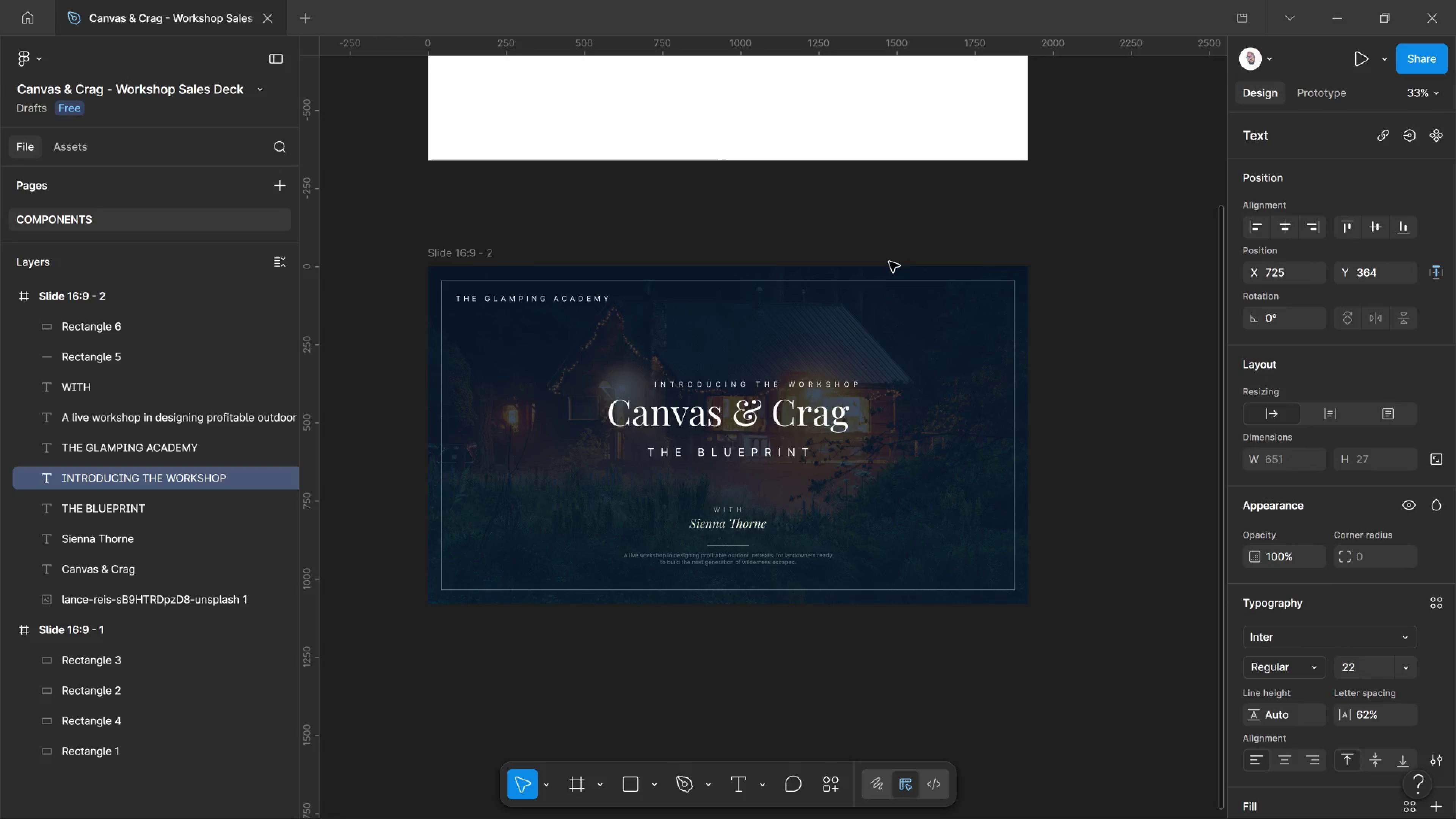 
key(Control+Shift+Comma)
 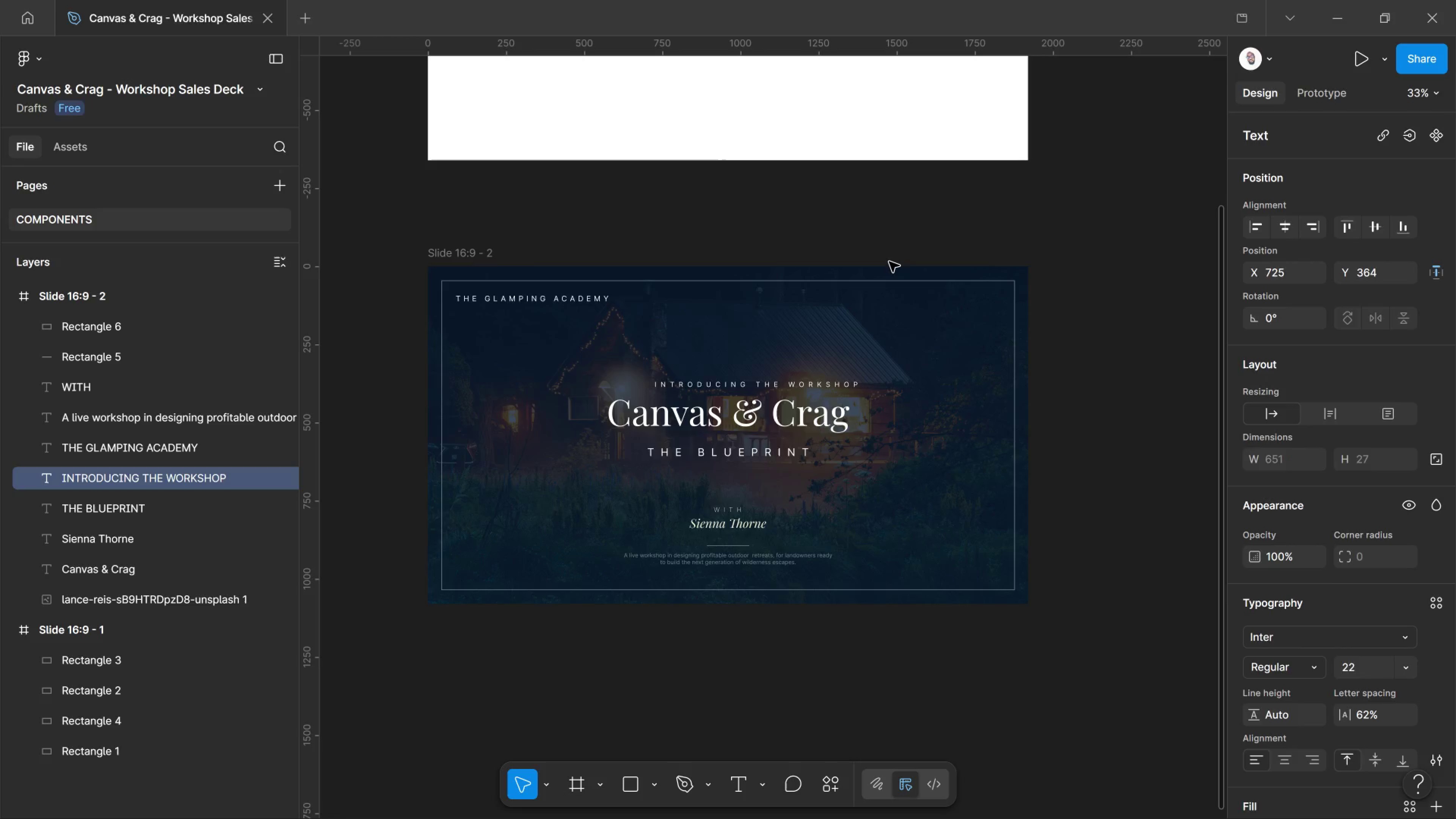 
key(Control+Shift+Comma)
 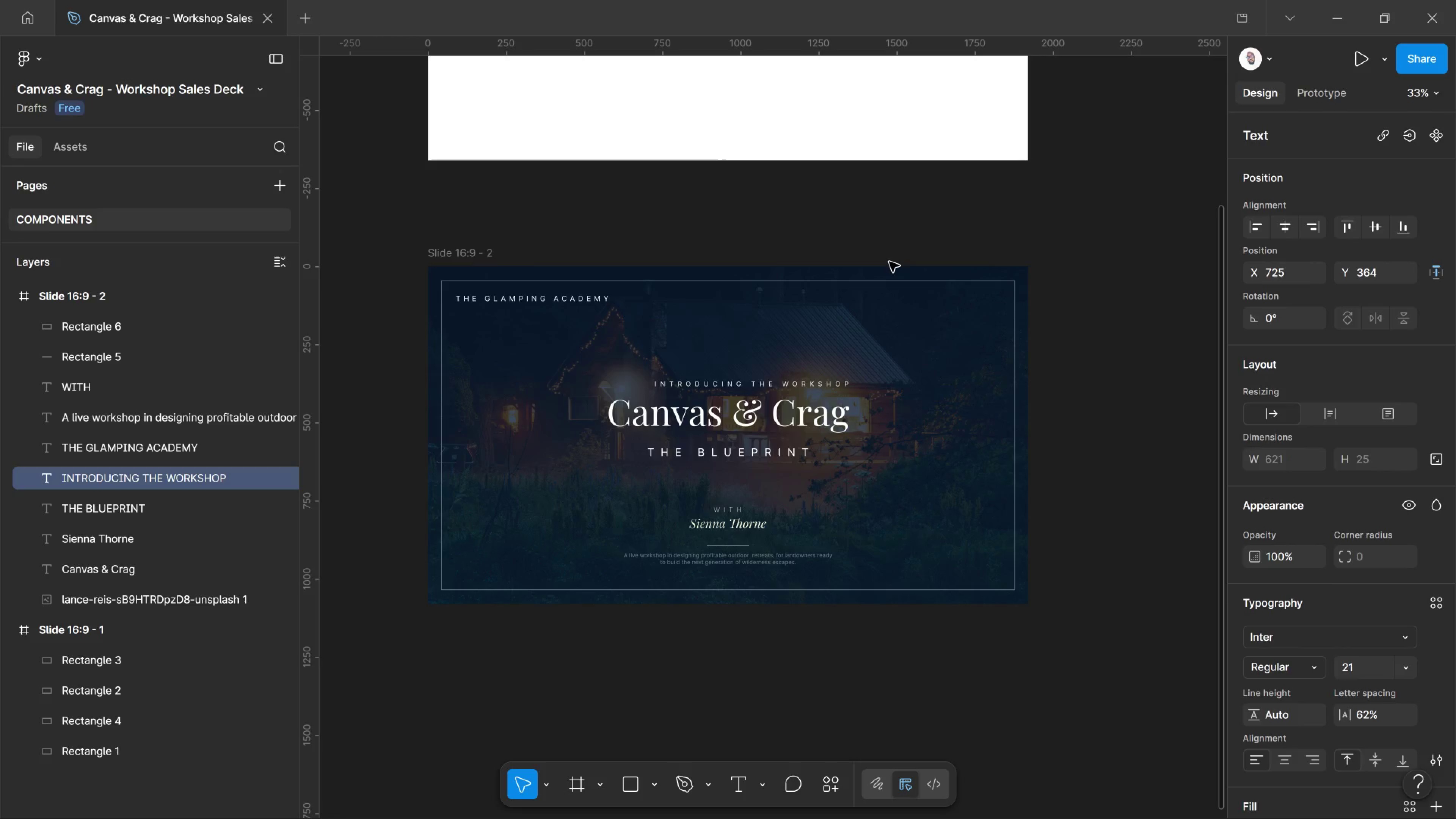 
key(Control+Shift+Comma)
 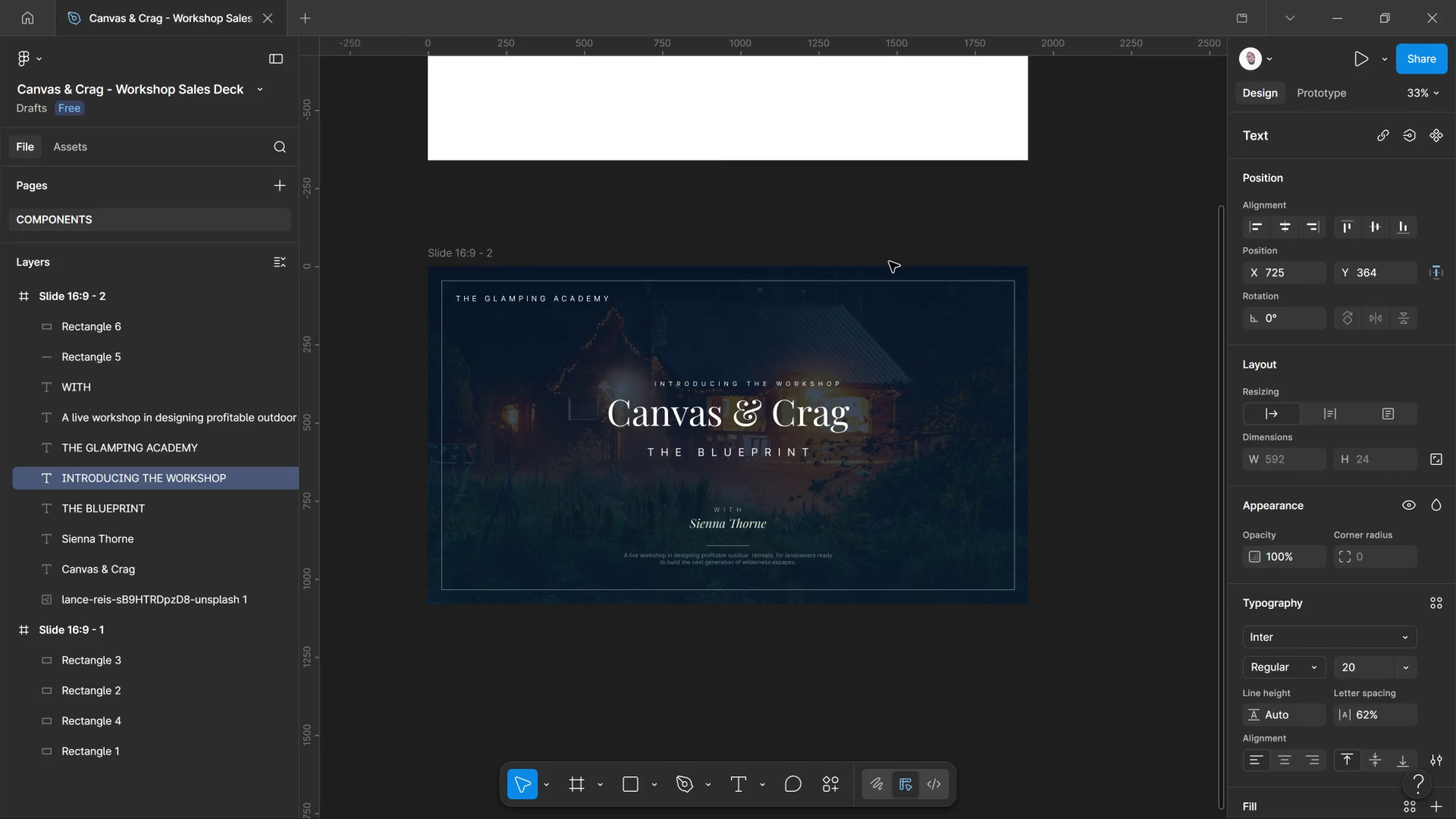 
key(Control+Shift+Comma)
 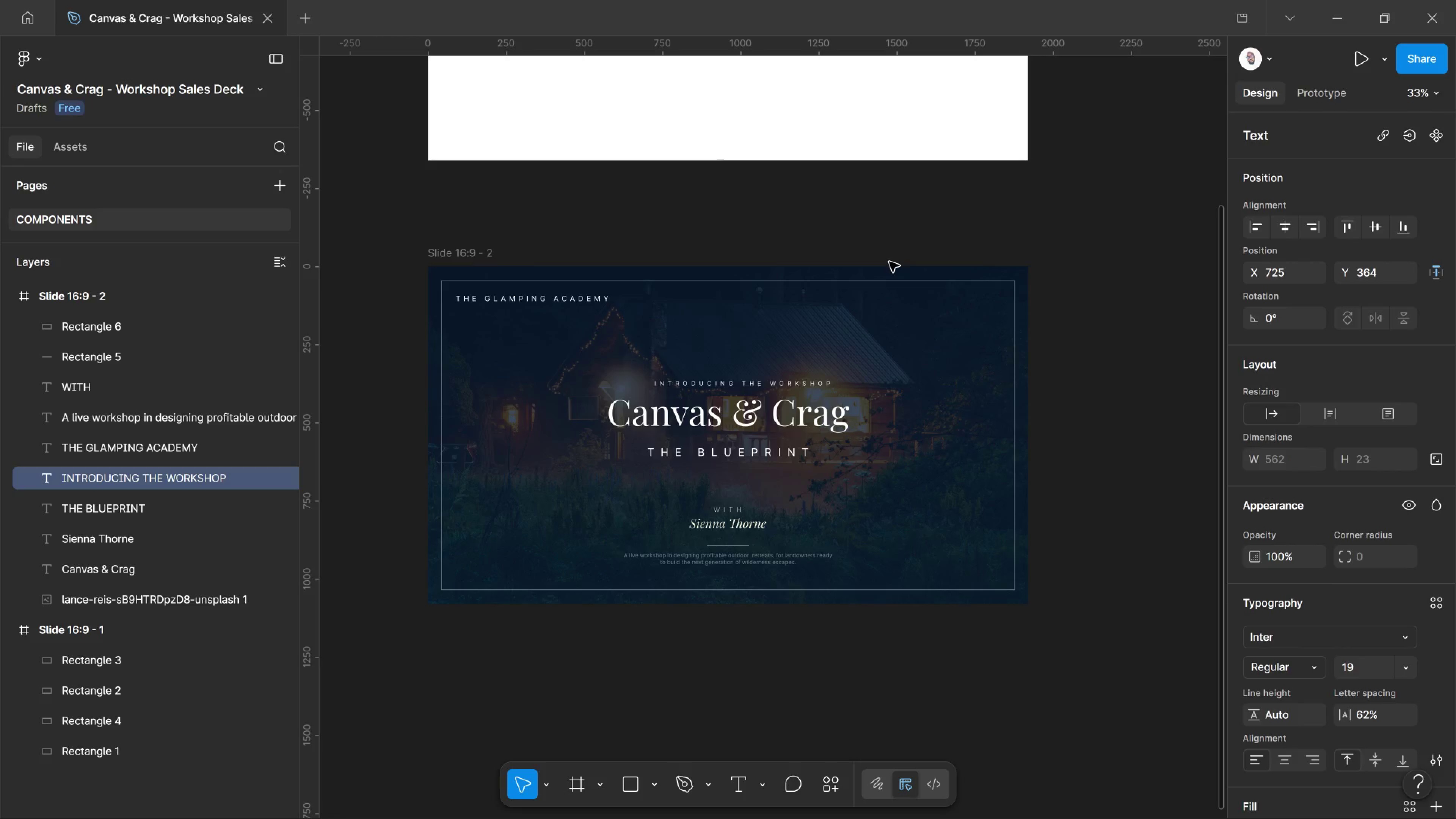 
key(Control+Shift+Comma)
 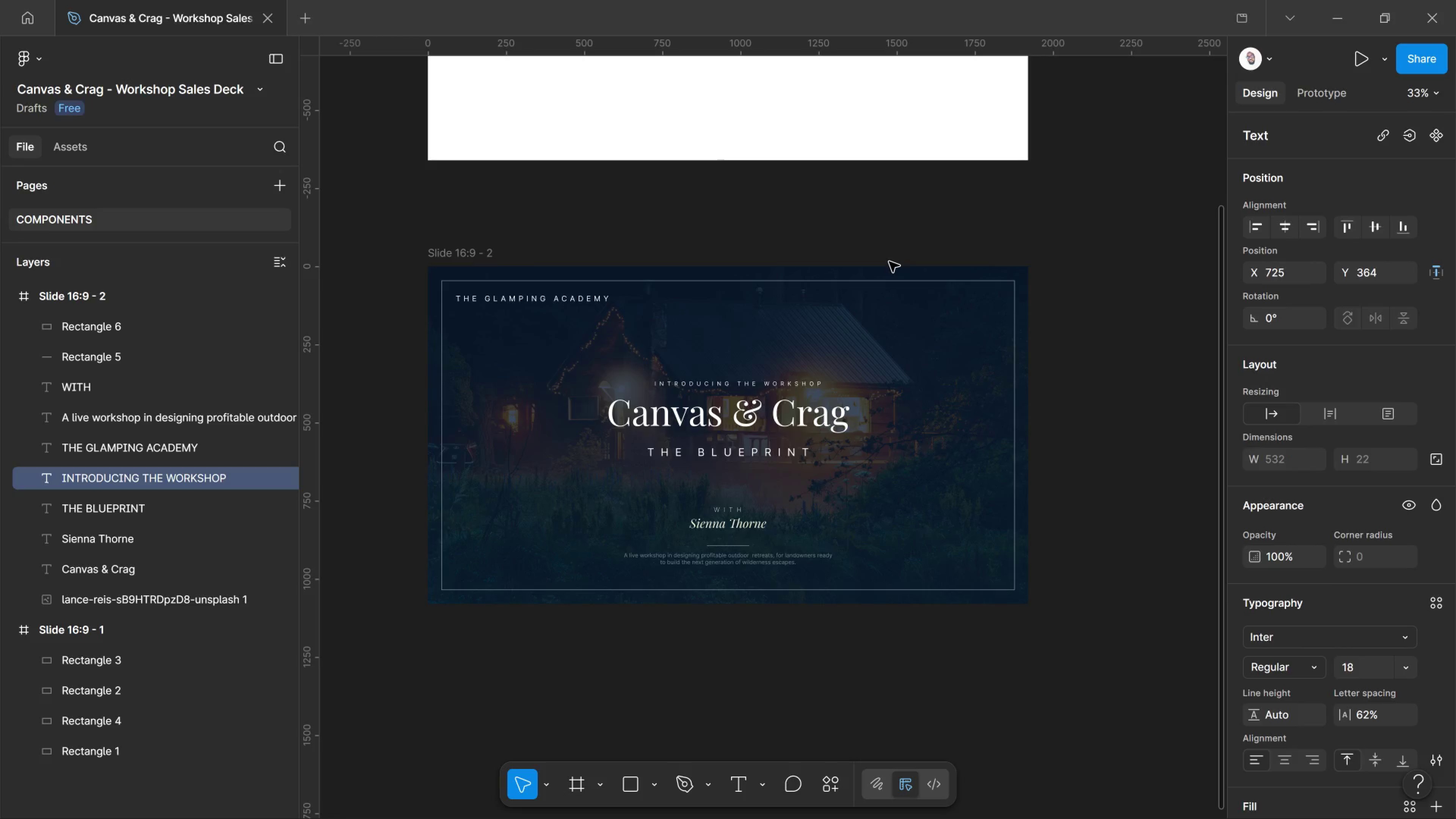 
key(Control+Shift+Comma)
 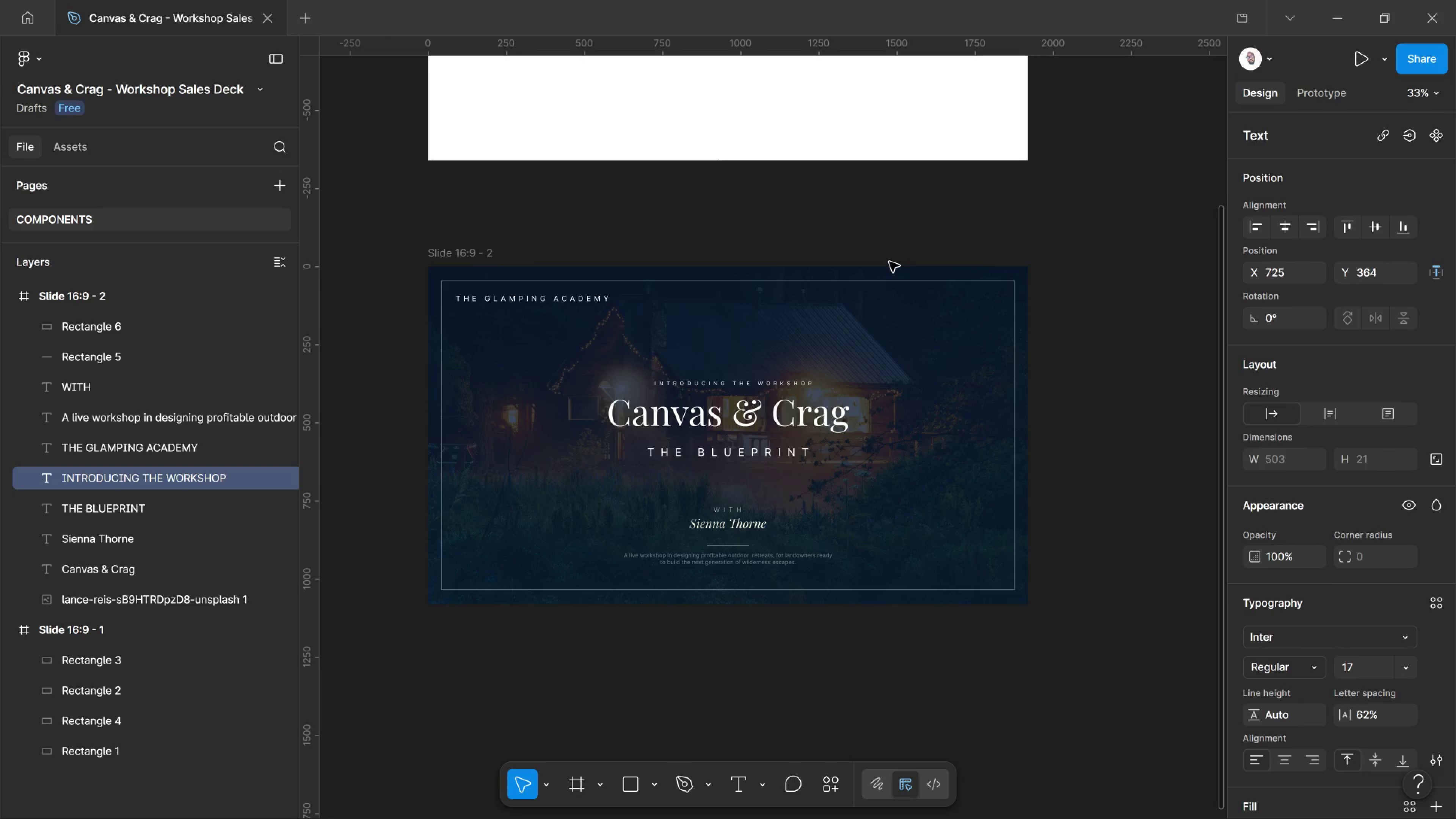 
key(Control+Shift+Comma)
 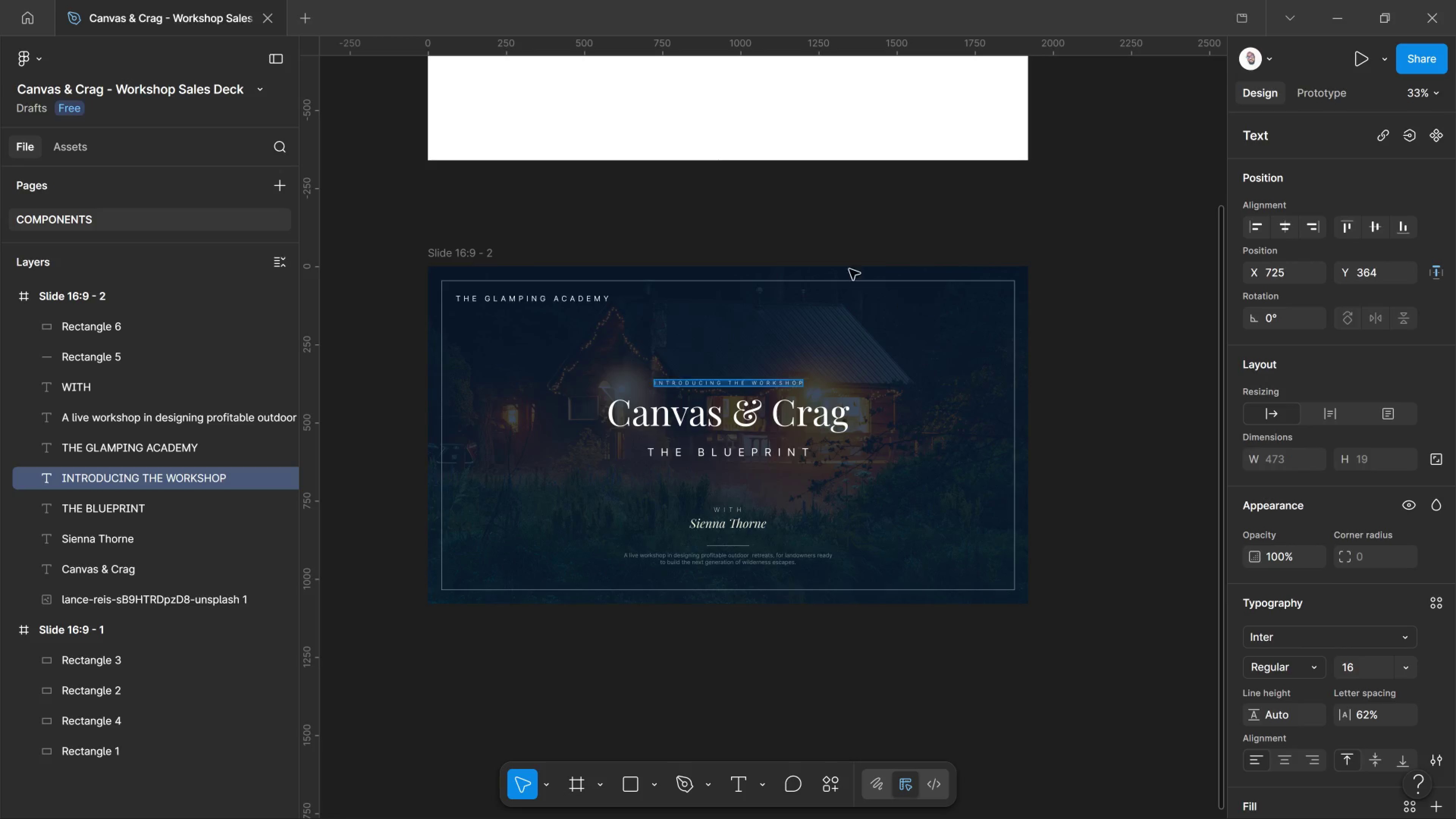 
left_click([834, 205])
 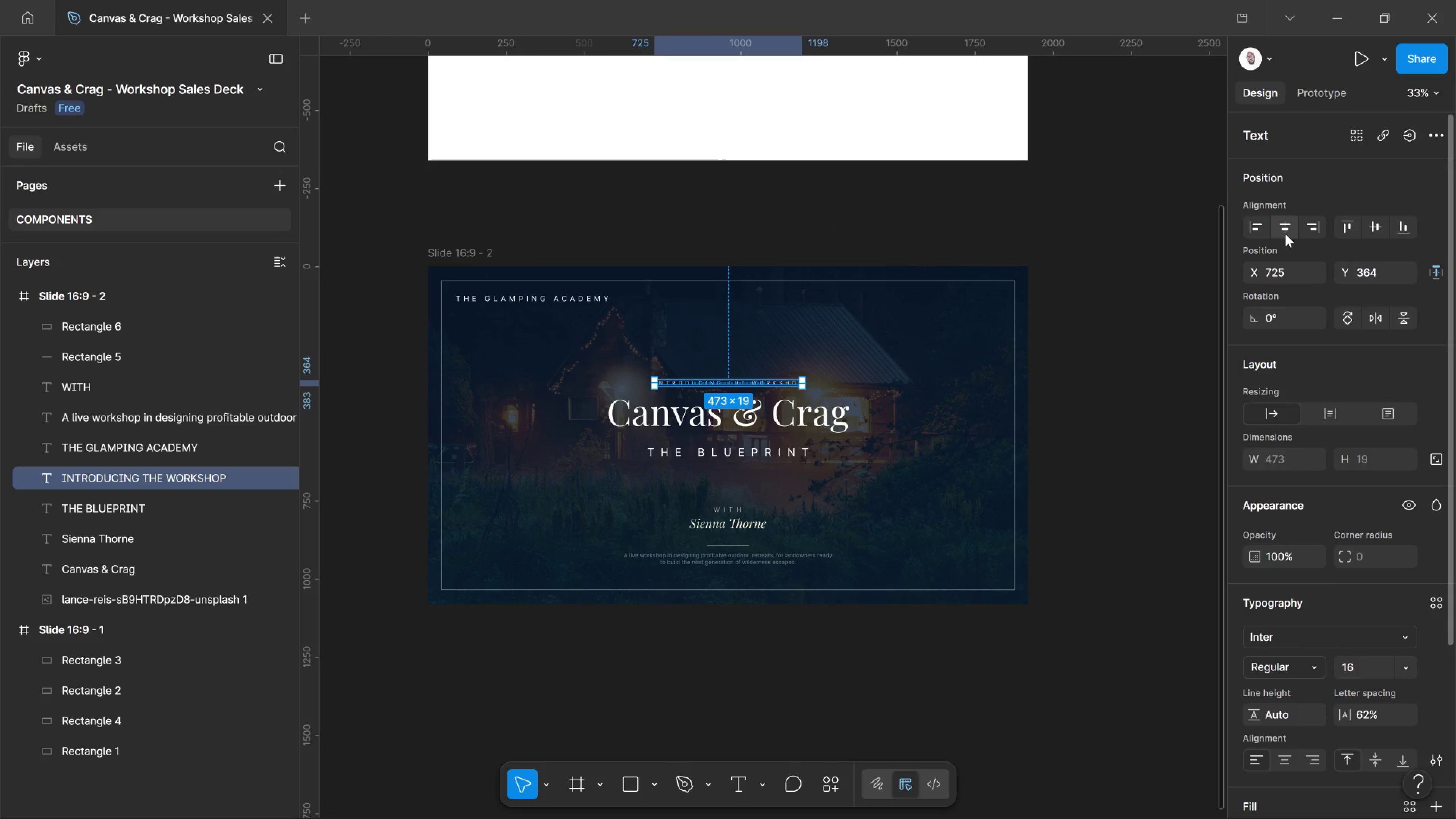 
left_click_drag(start_coordinate=[1295, 234], to_coordinate=[1299, 234])
 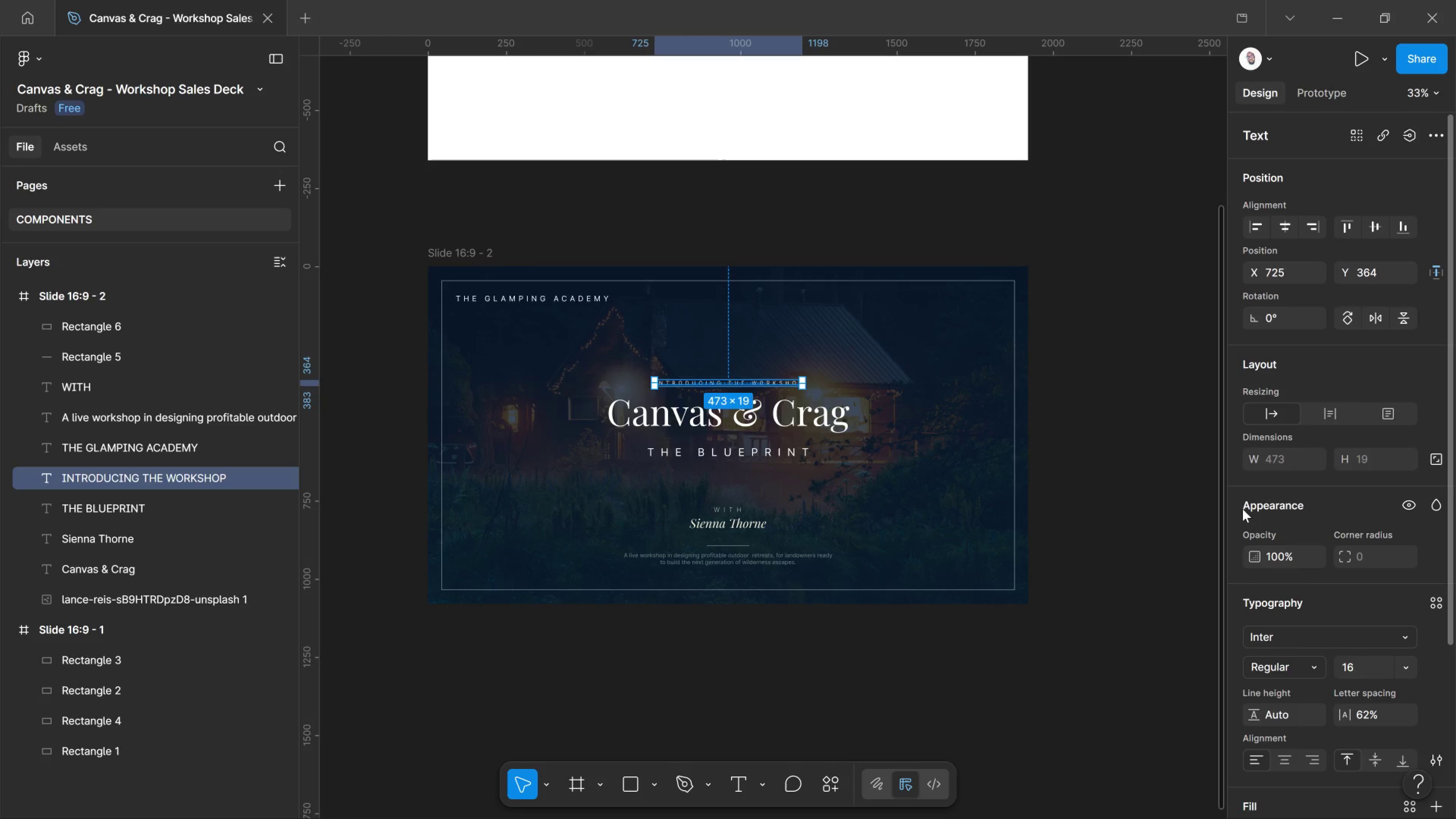 
scroll: coordinate [1306, 674], scroll_direction: down, amount: 4.0
 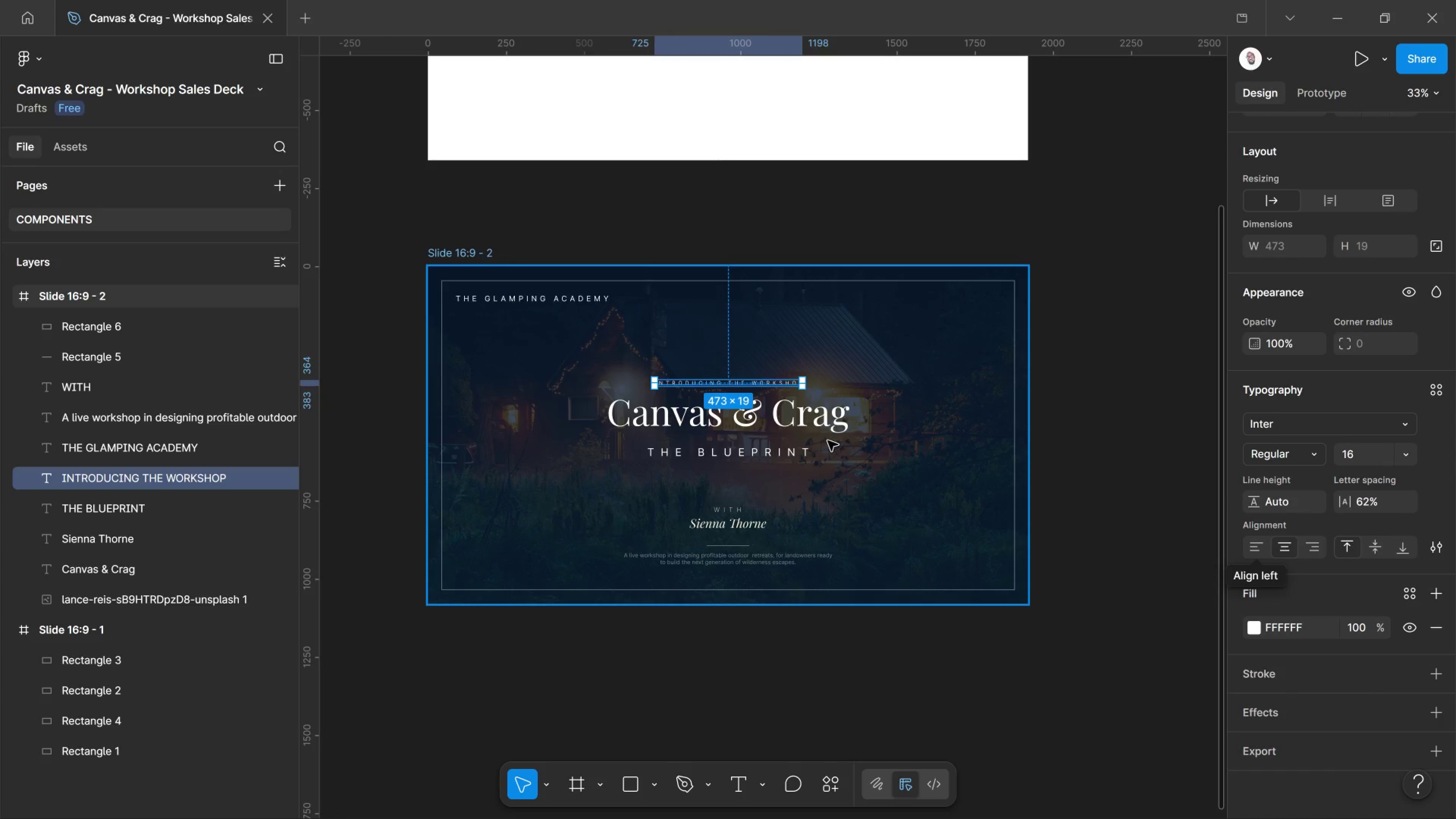 
scroll: coordinate [1271, 310], scroll_direction: up, amount: 5.0
 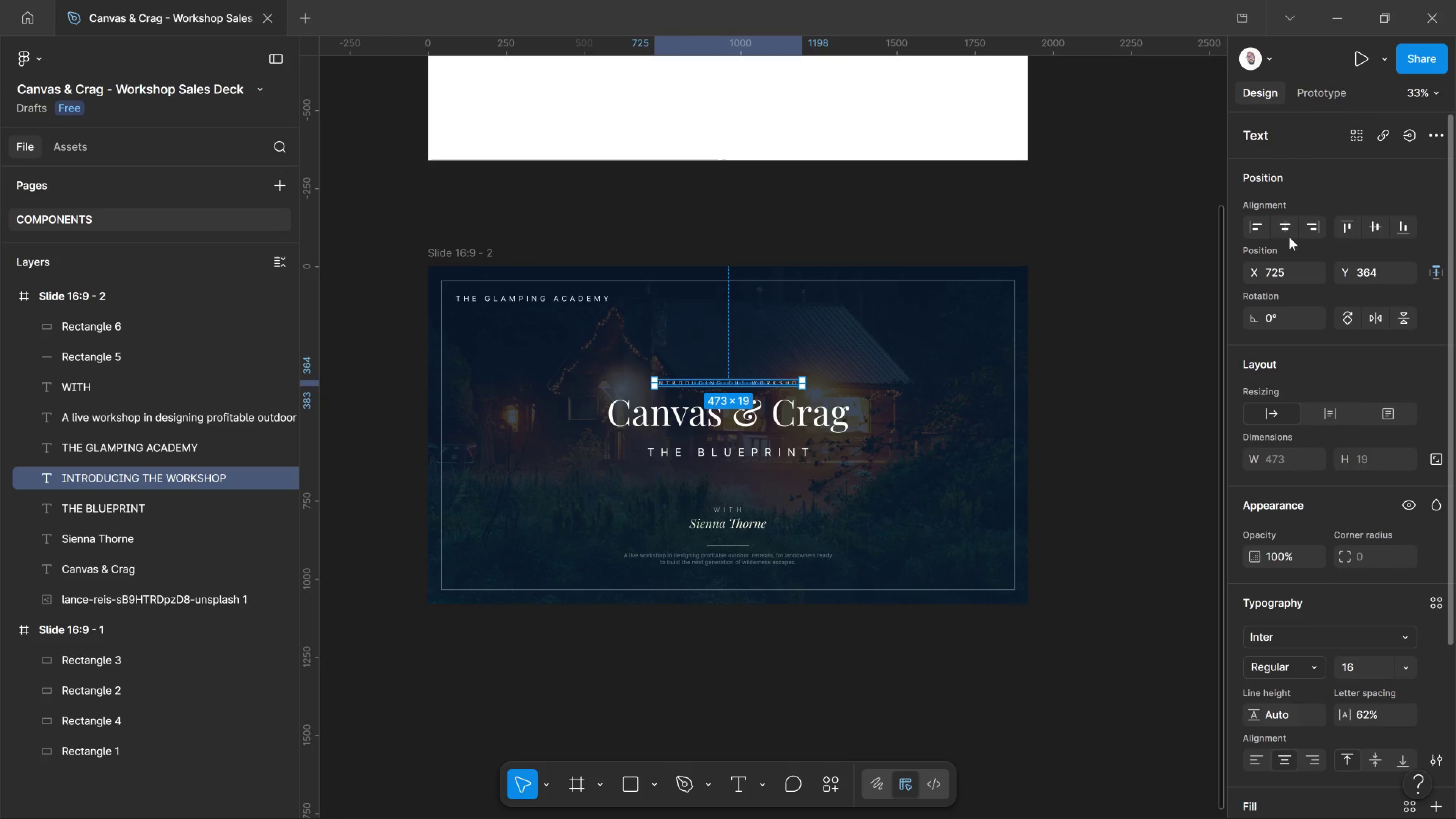 
left_click_drag(start_coordinate=[1283, 221], to_coordinate=[1282, 221])
 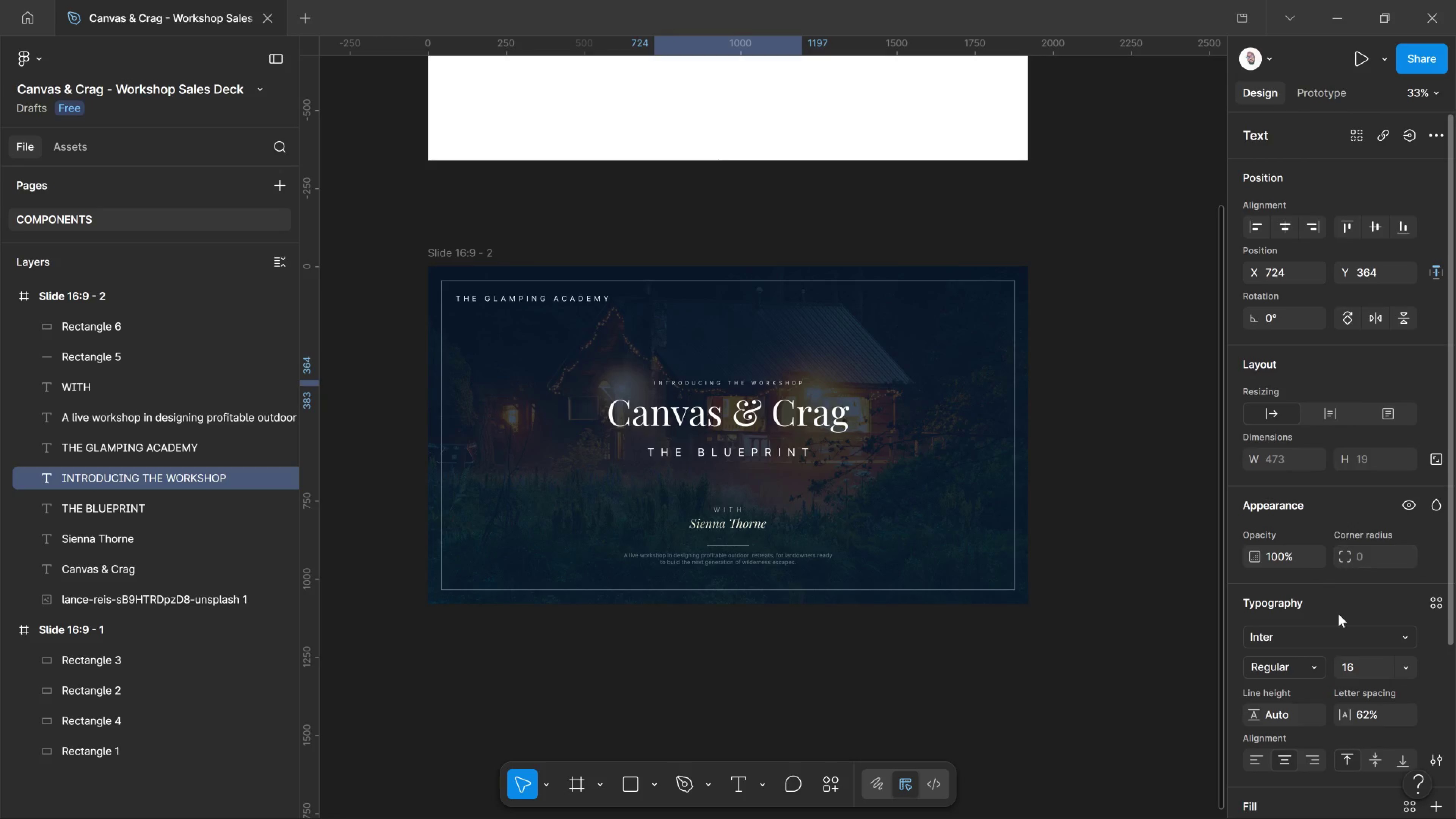 
scroll: coordinate [1335, 630], scroll_direction: down, amount: 2.0
 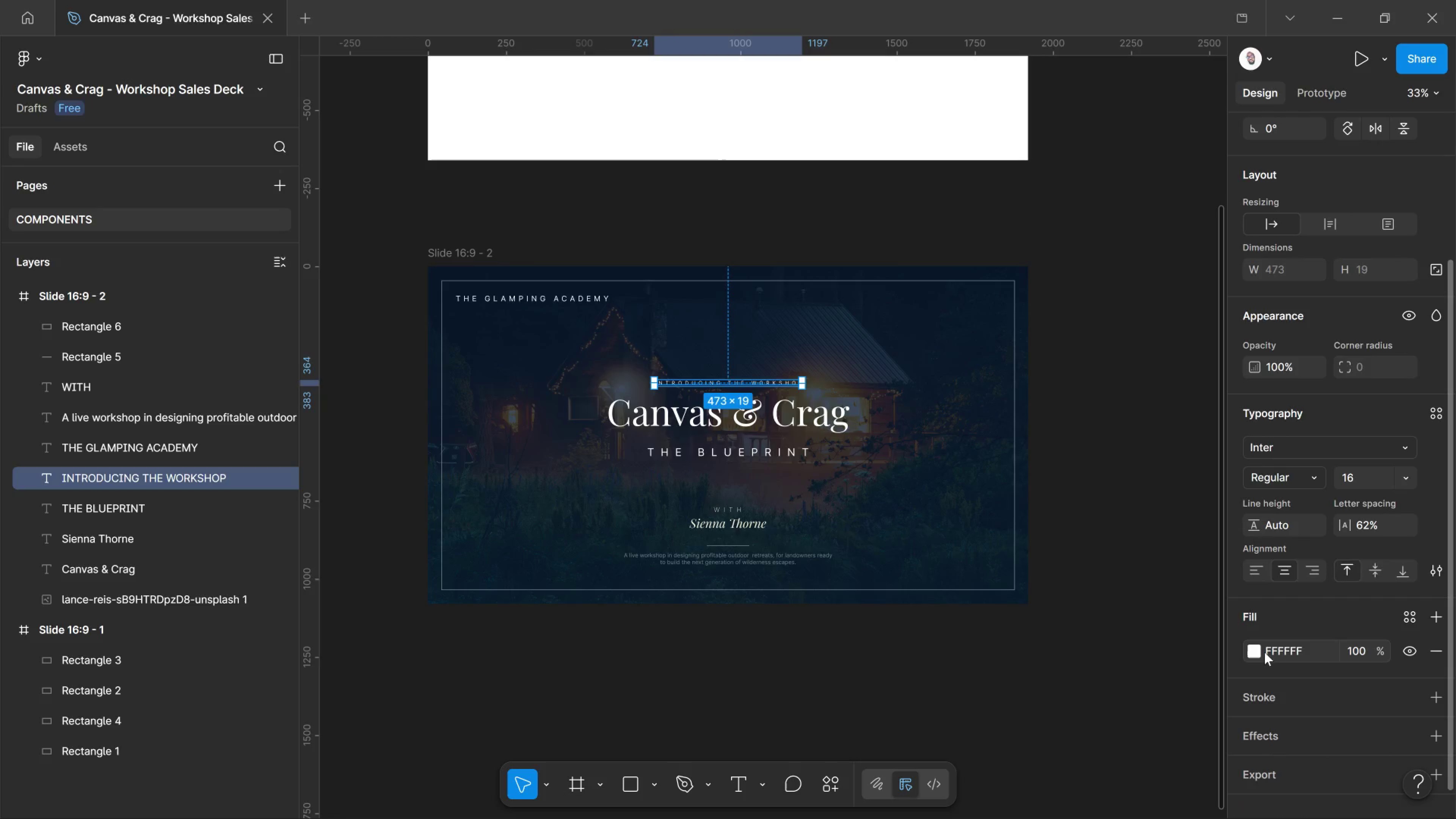 
left_click([1261, 650])
 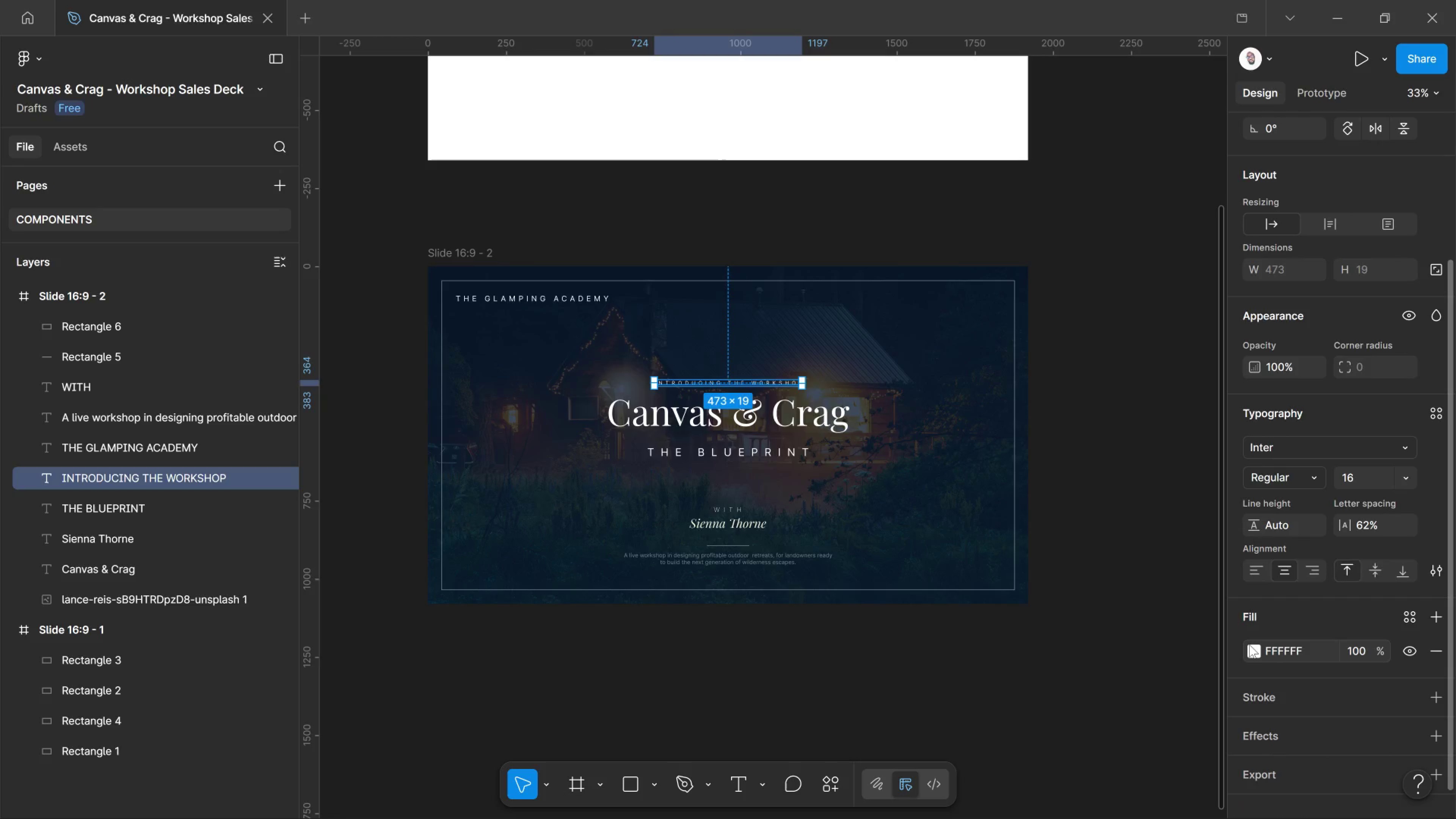 
left_click([1249, 645])
 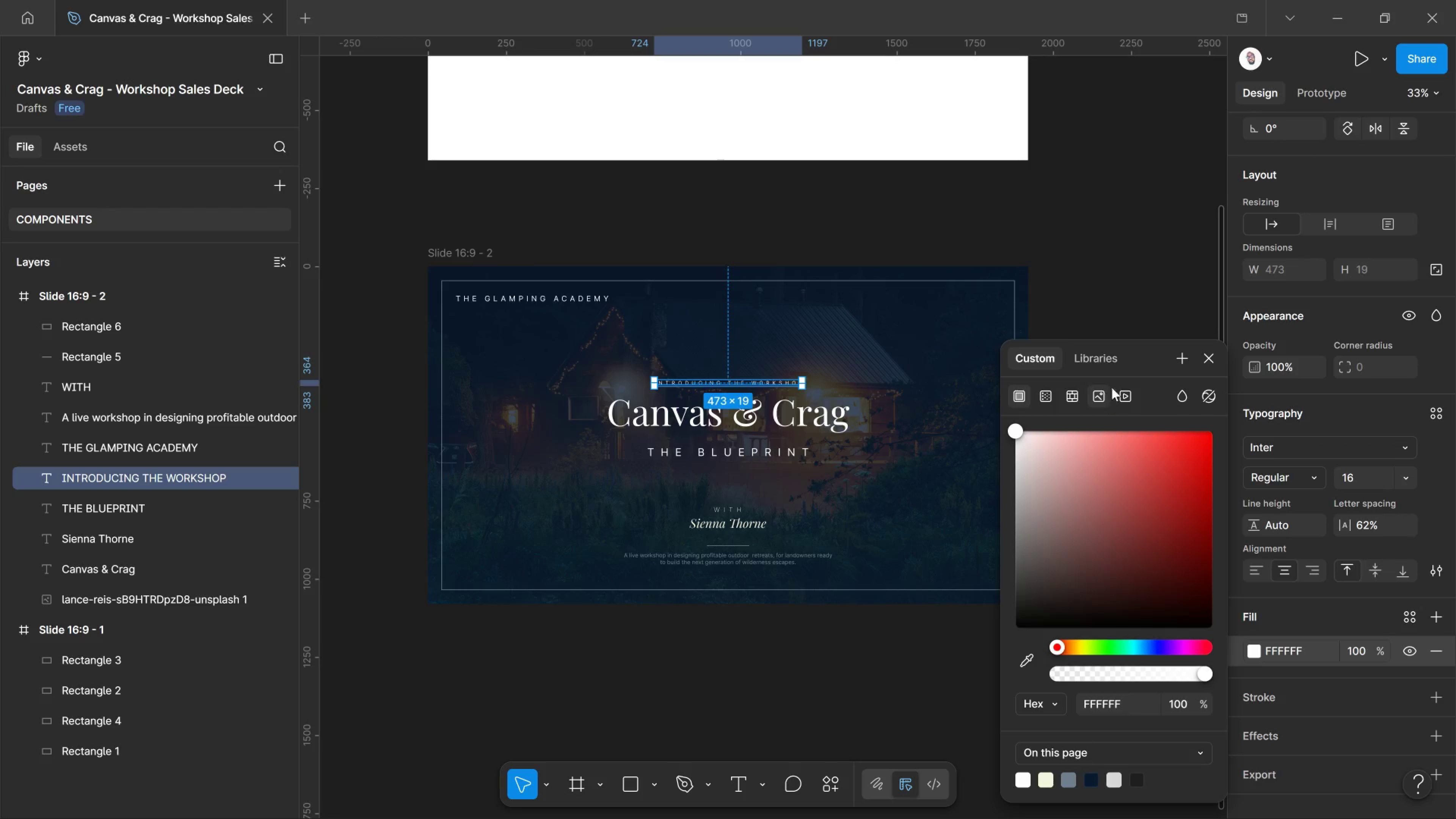 
left_click([1115, 364])
 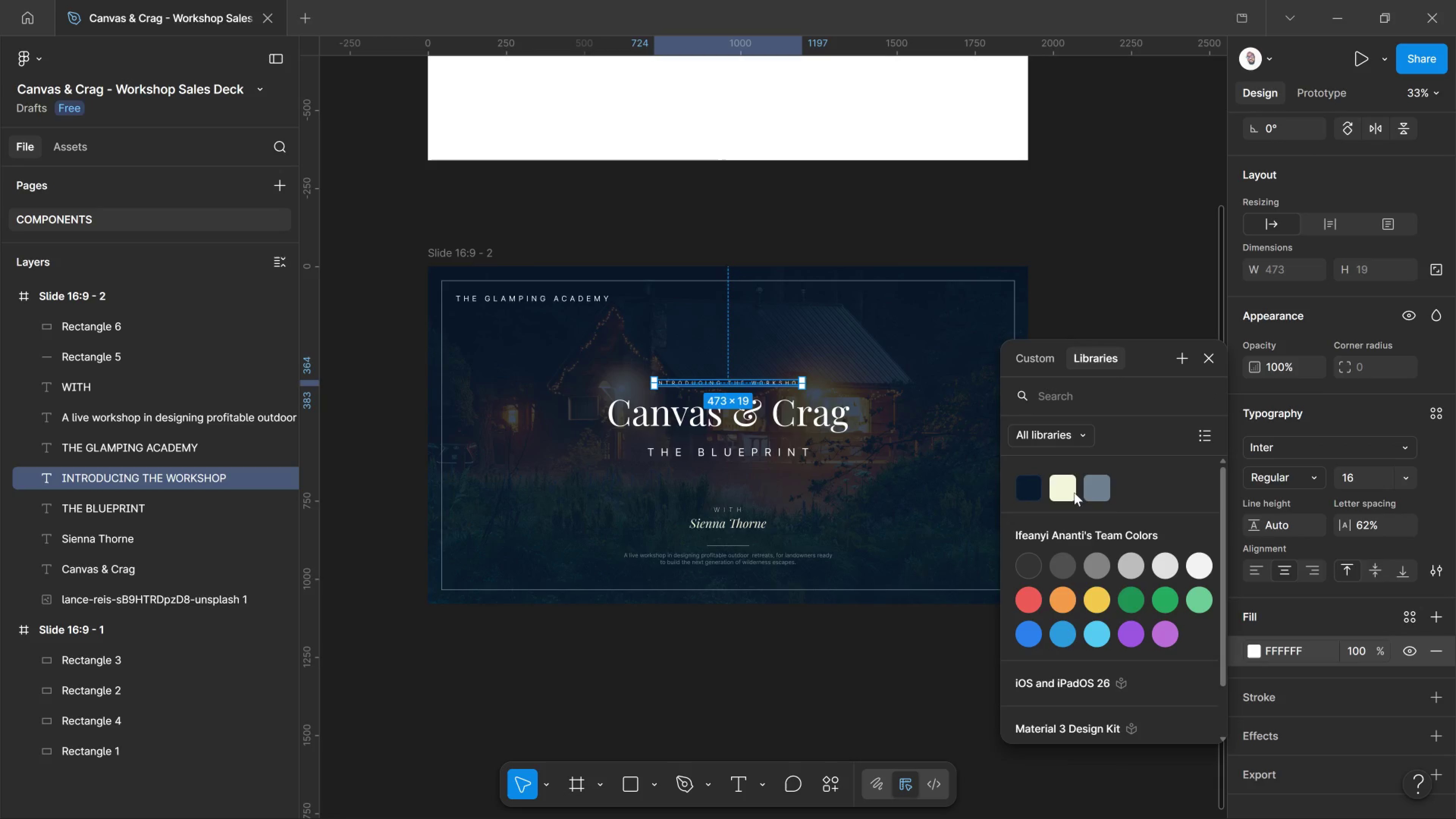 
left_click([1063, 494])
 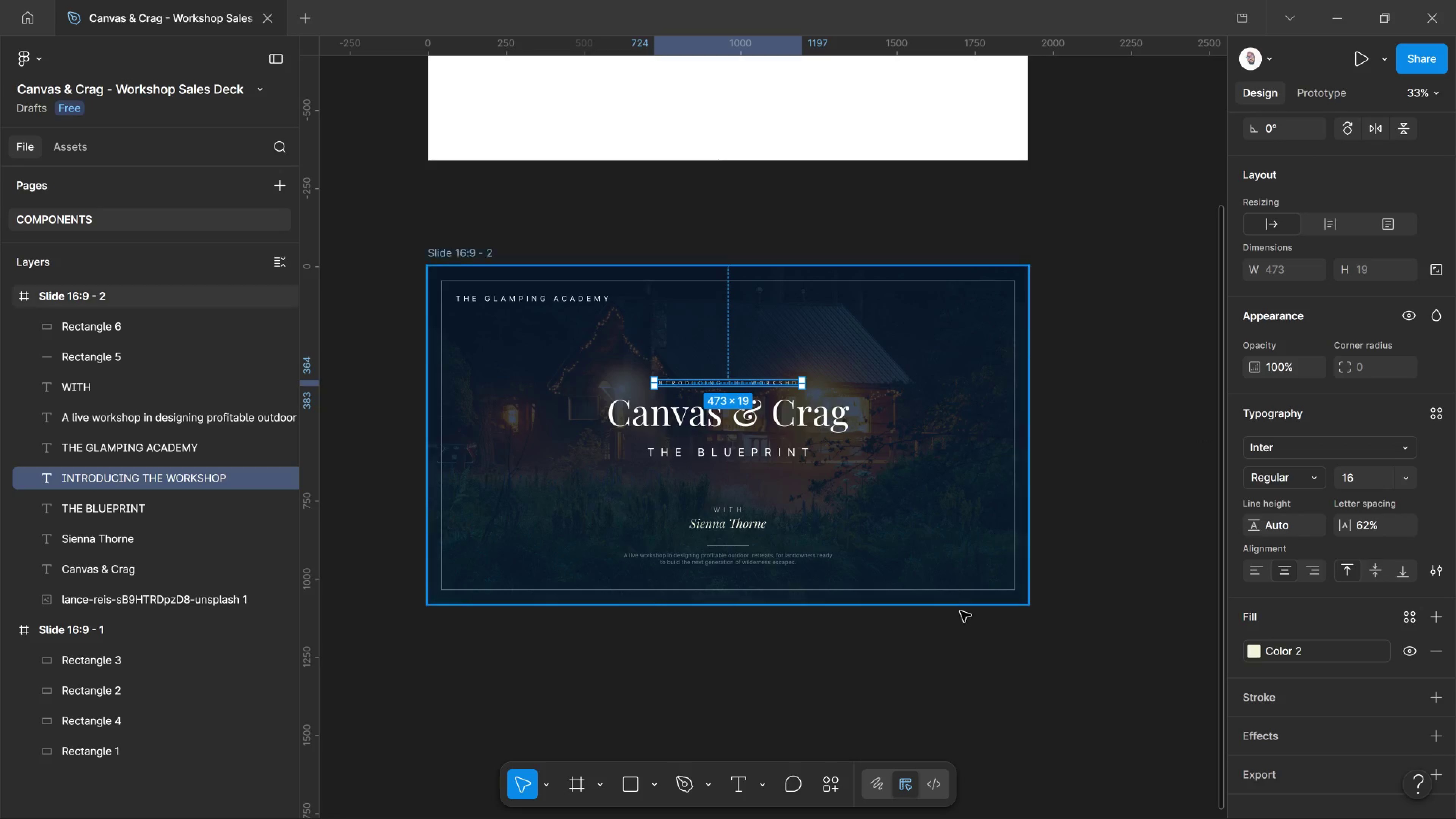 
left_click([964, 612])
 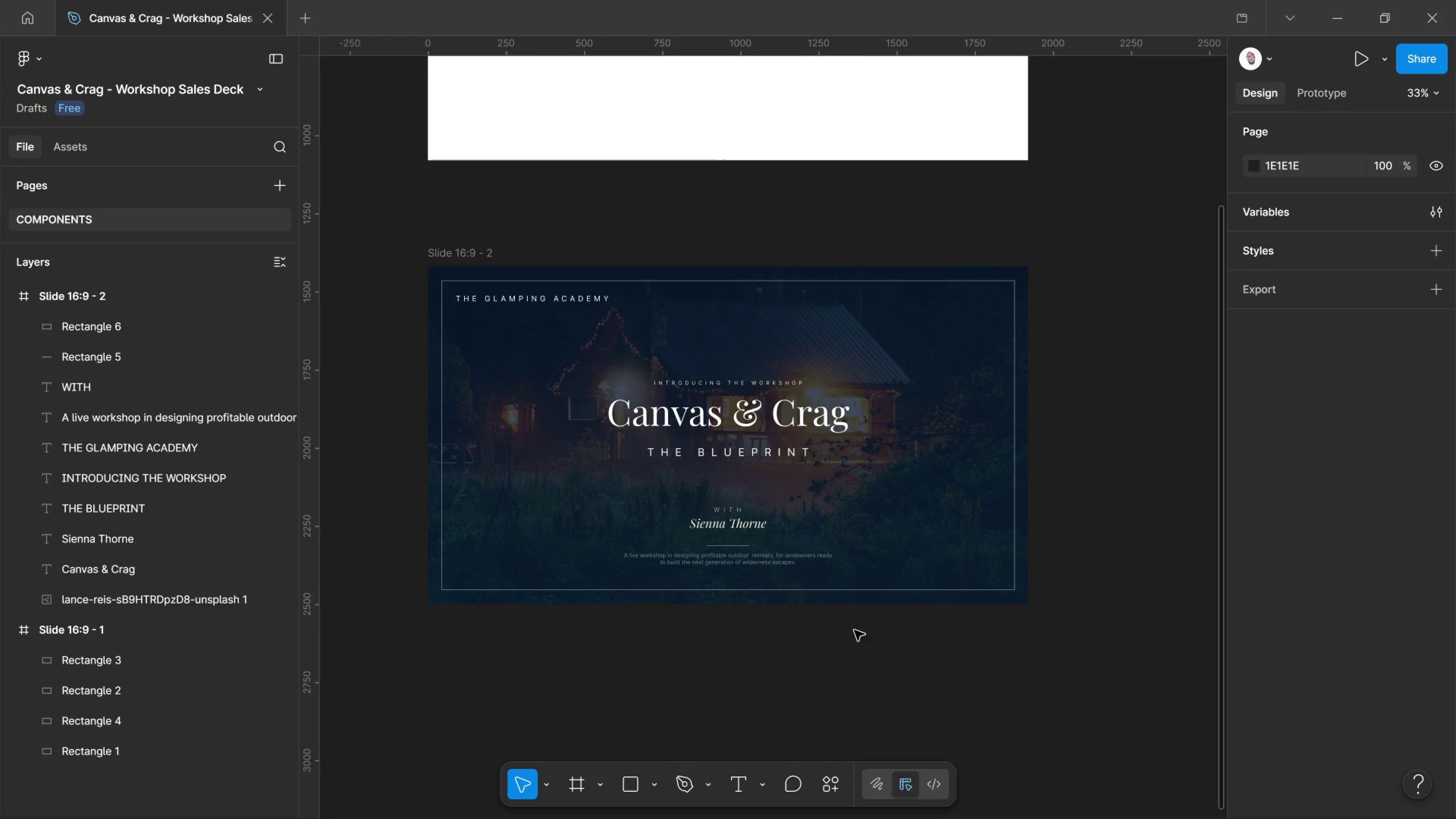 
hold_key(key=ControlLeft, duration=1.95)
scroll: coordinate [800, 579], scroll_direction: up, amount: 4.0
 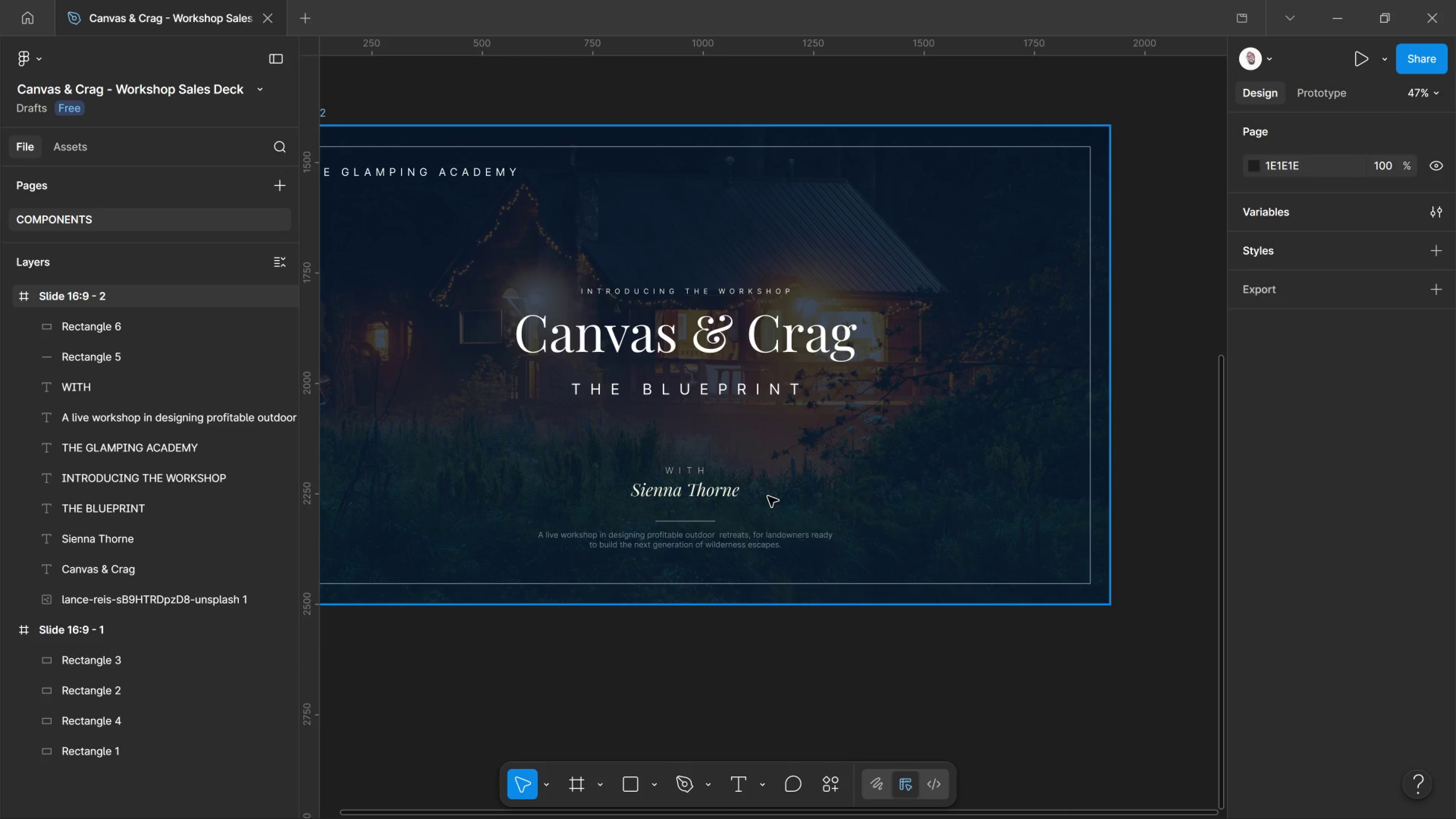 
hold_key(key=ControlLeft, duration=0.82)
scroll: coordinate [768, 496], scroll_direction: down, amount: 4.0
 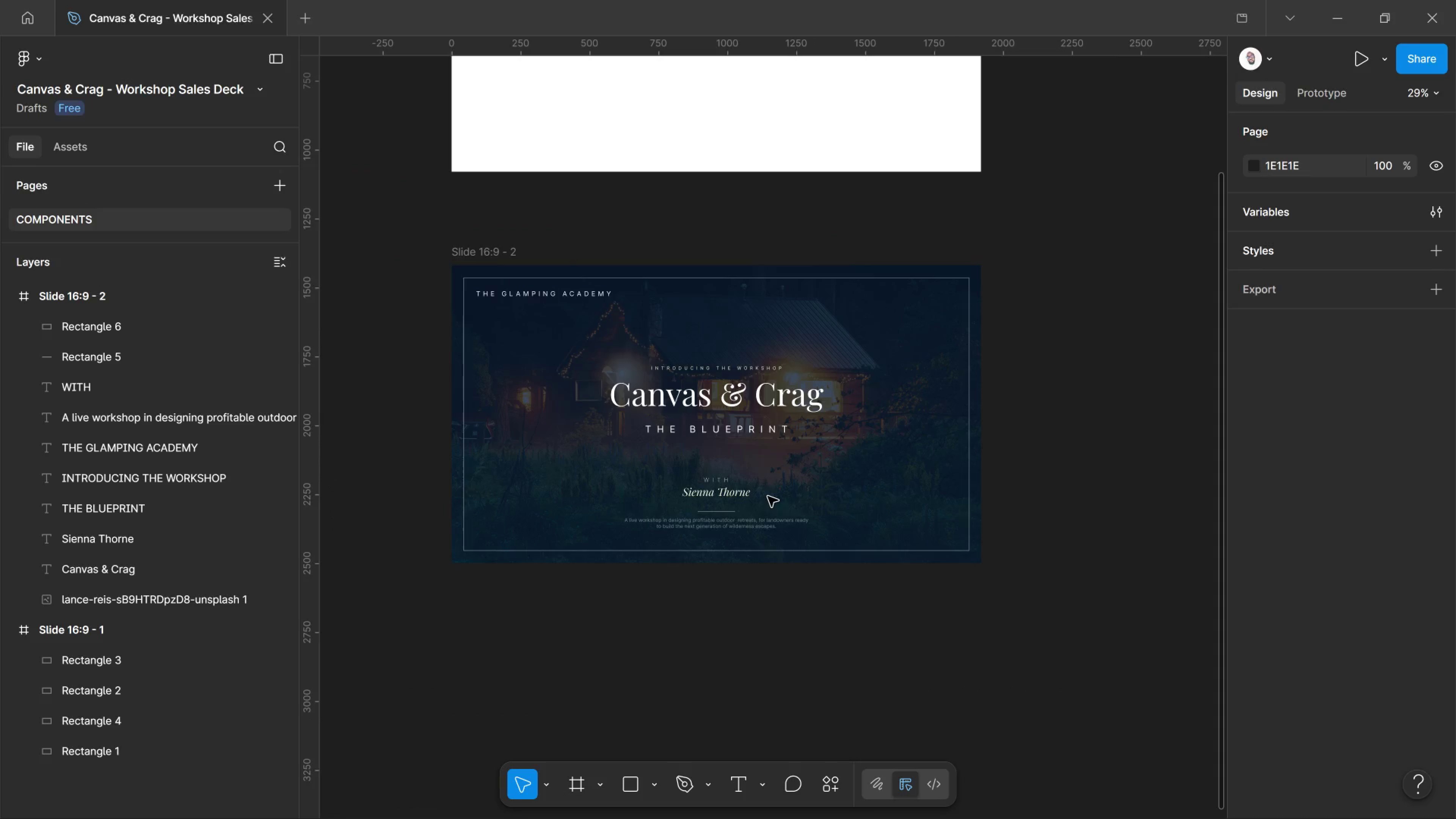 
hold_key(key=ControlLeft, duration=1.19)
scroll: coordinate [797, 424], scroll_direction: up, amount: 5.0
 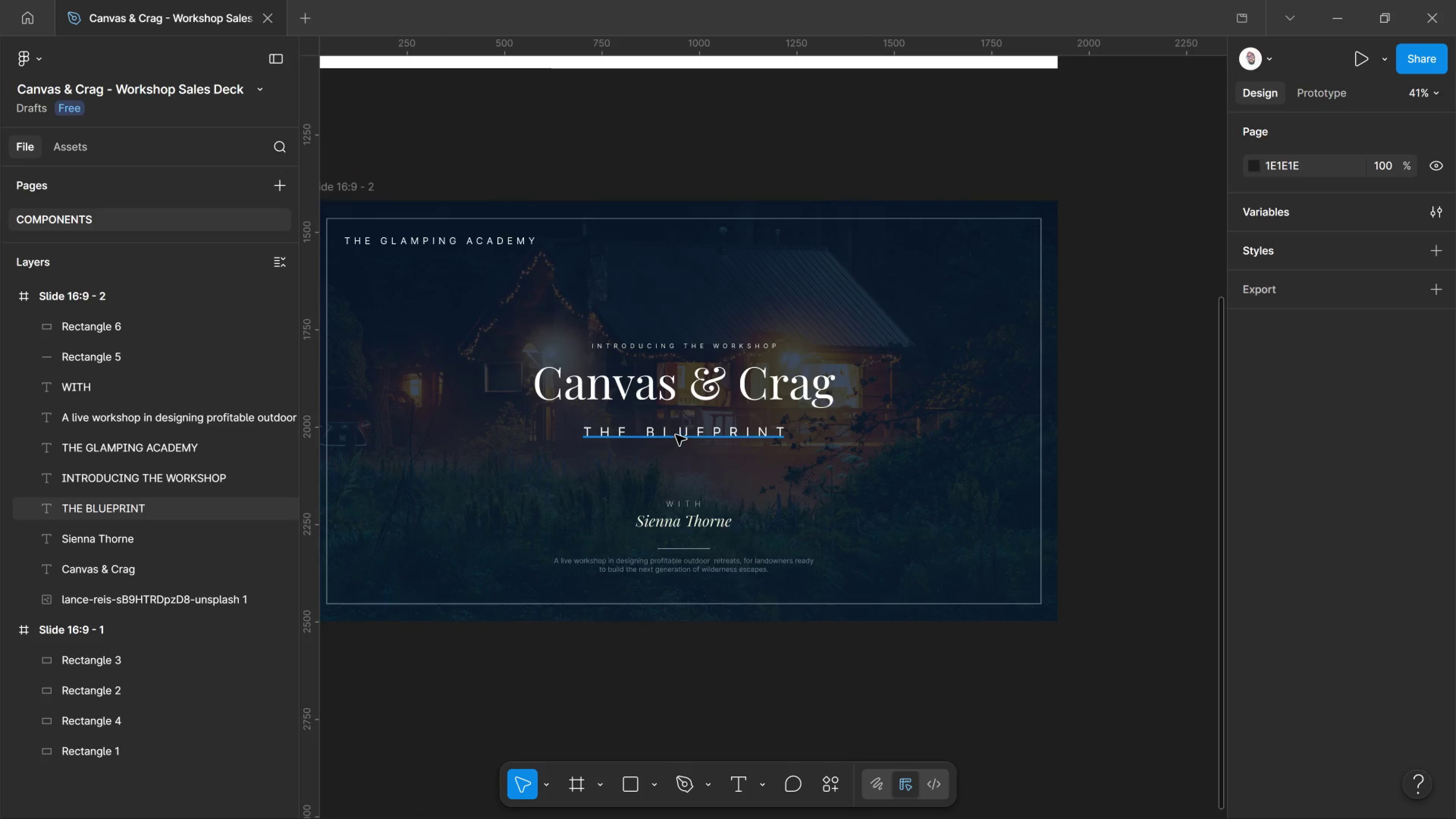 
left_click([676, 435])
 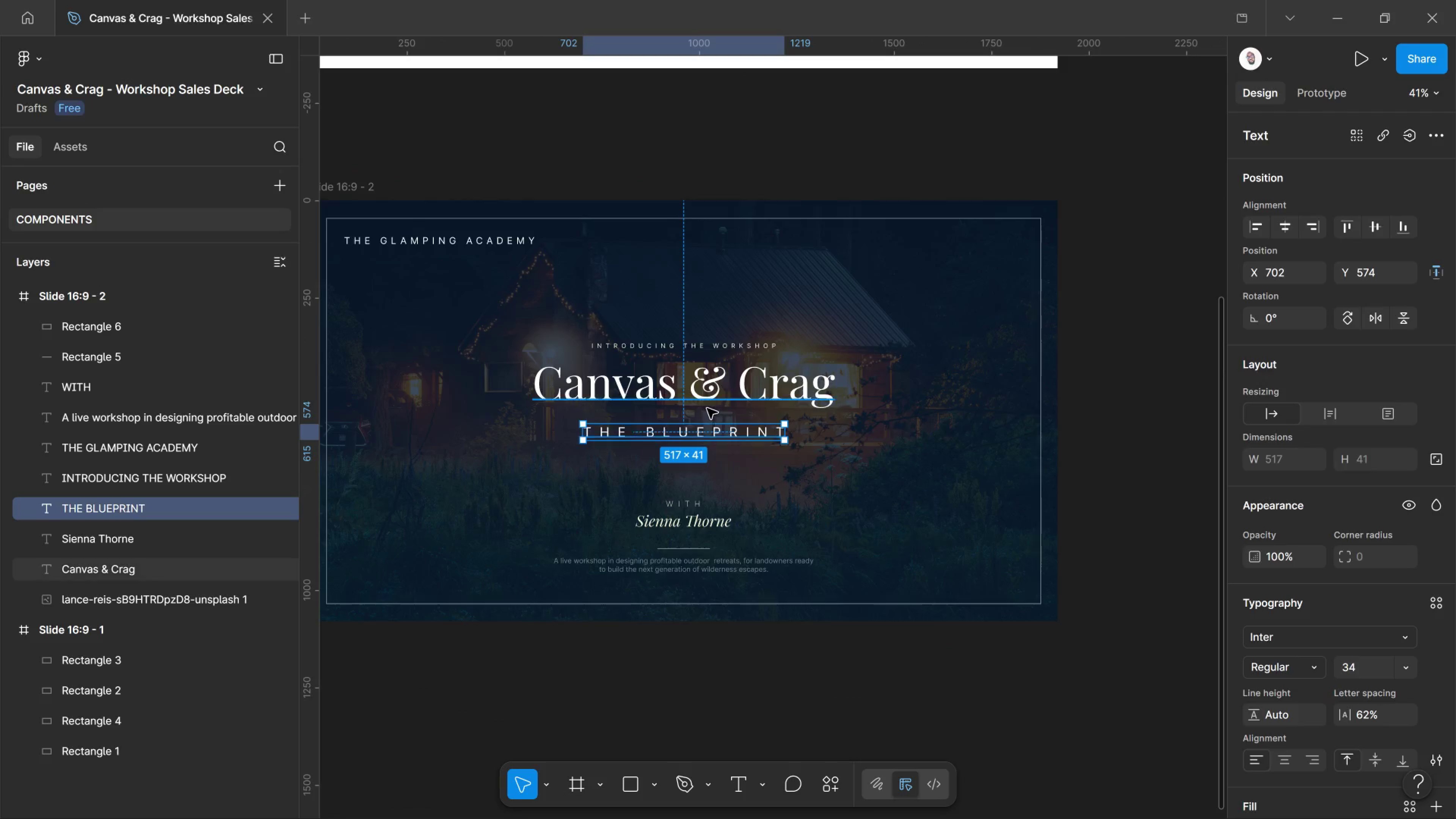 
hold_key(key=ShiftLeft, duration=3.98)
left_click([717, 391])
 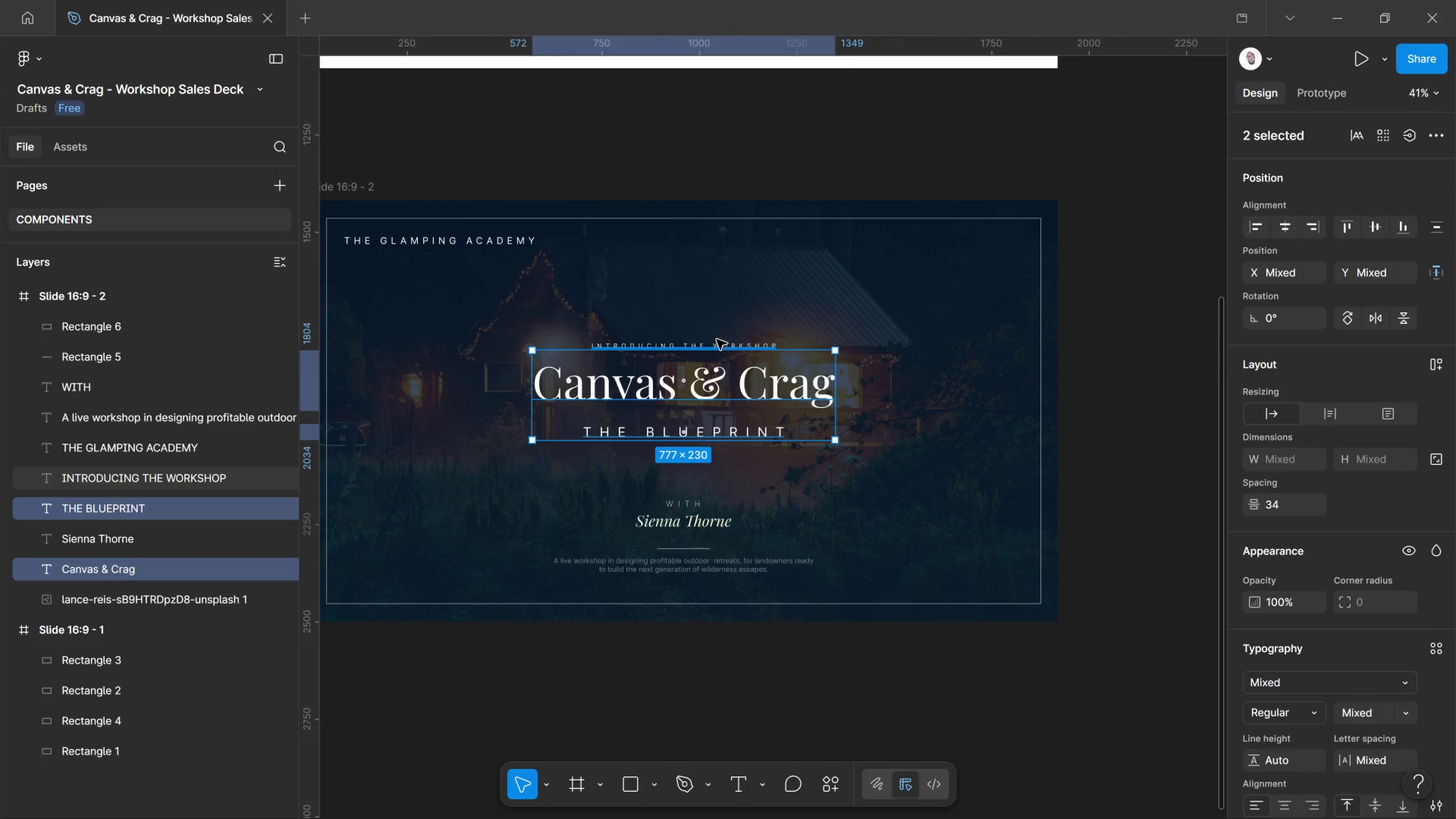 
left_click([717, 339])
 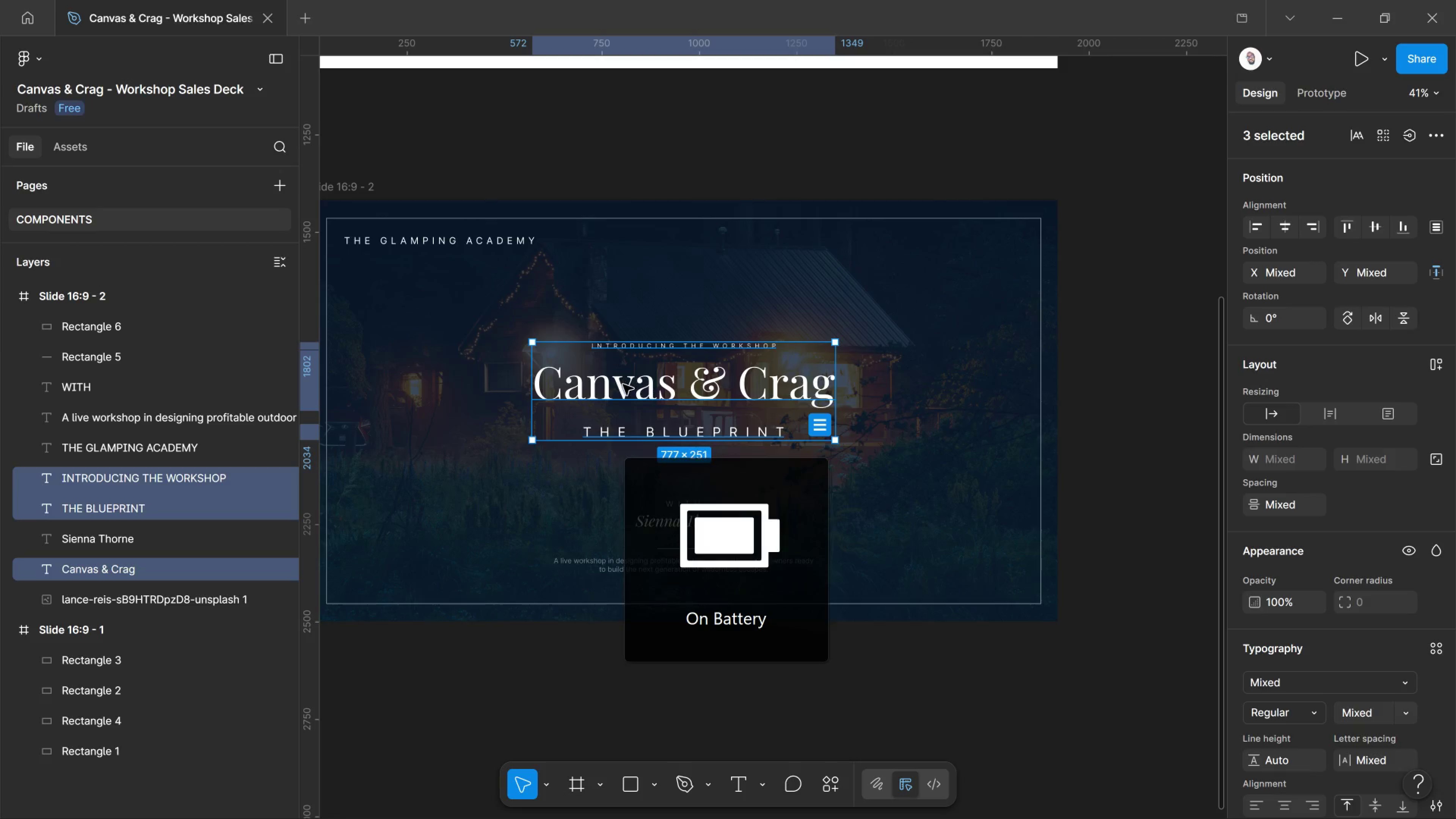 
key(K)
 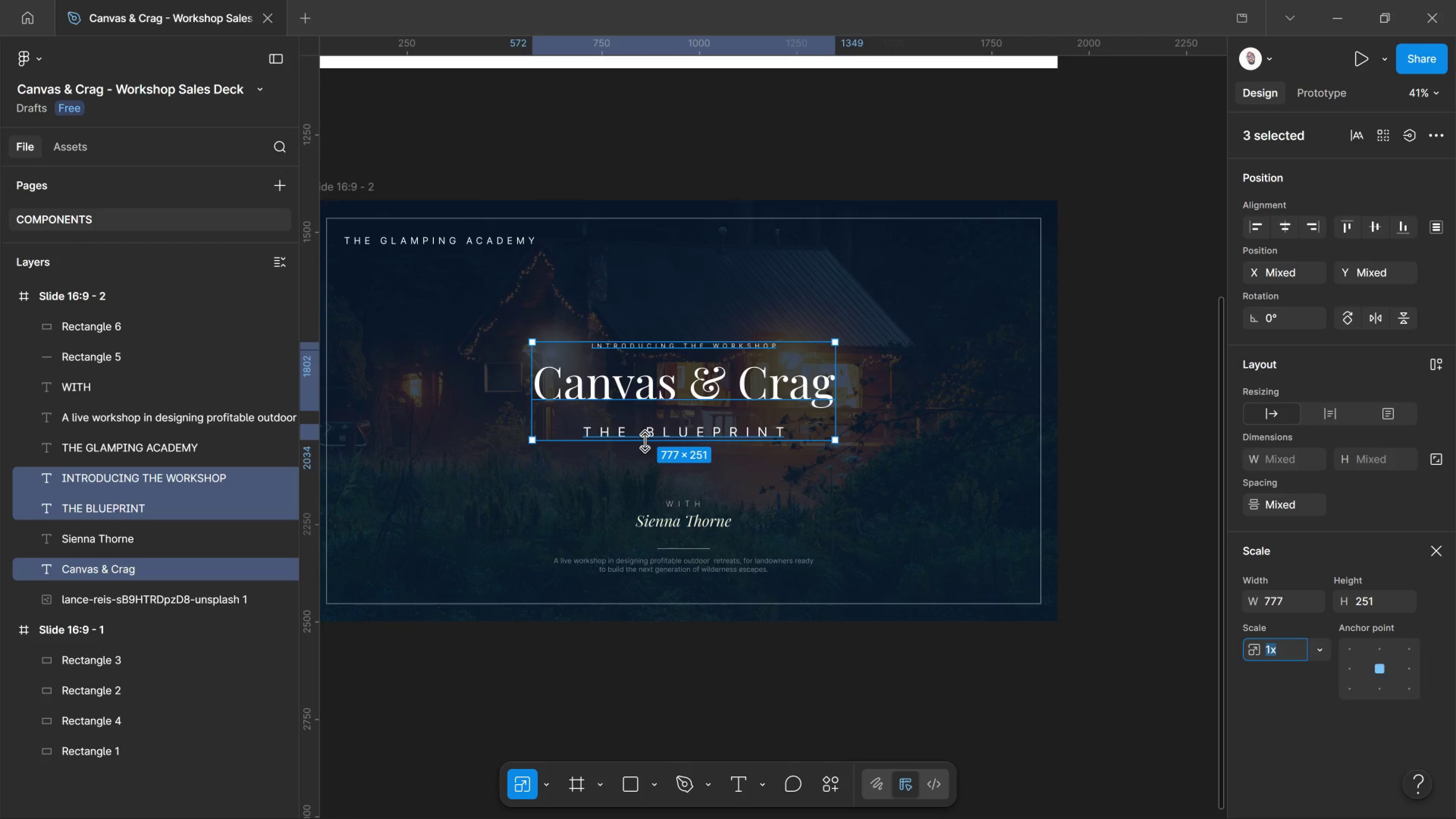 
left_click_drag(start_coordinate=[645, 441], to_coordinate=[653, 468])
 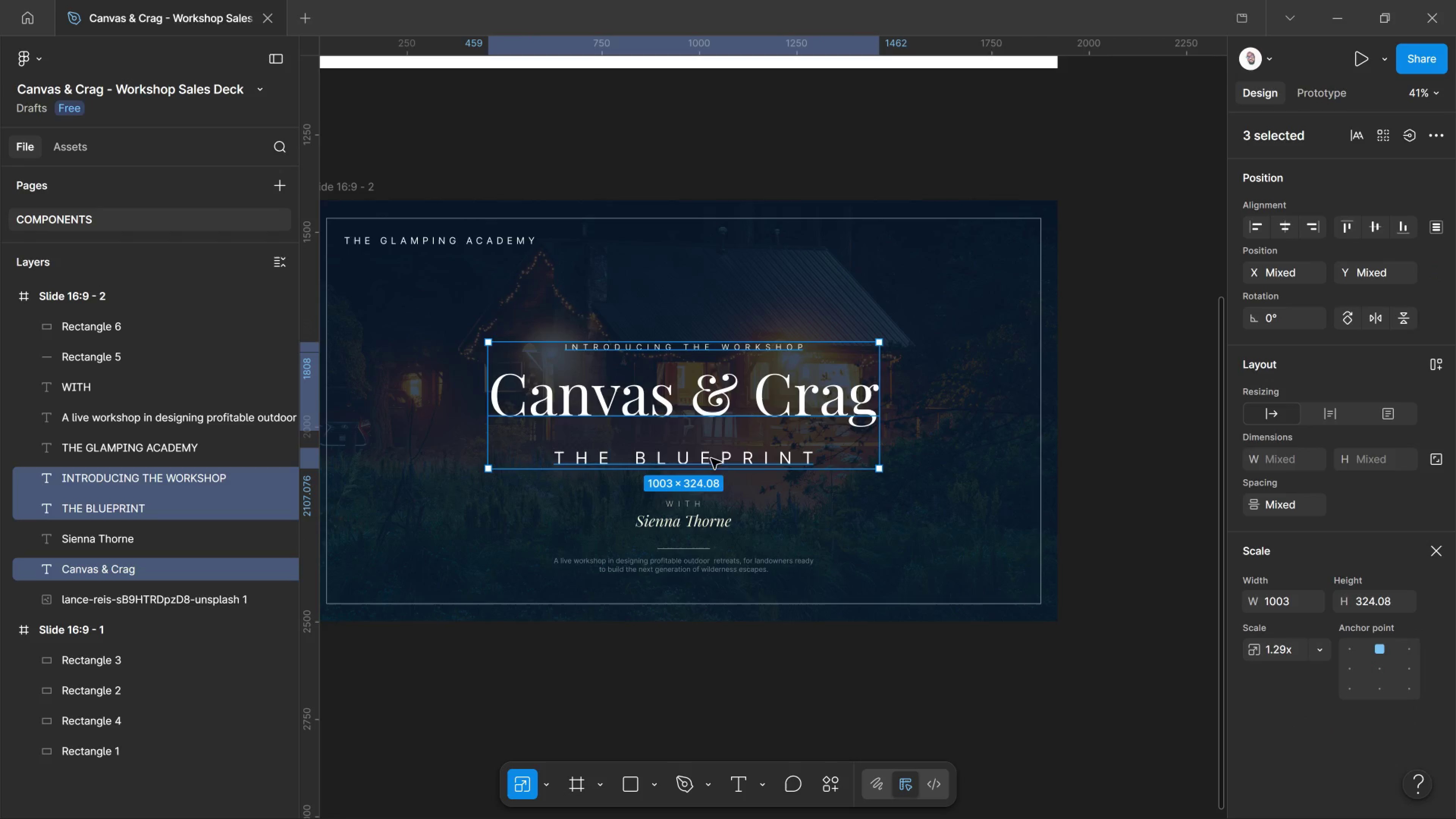 
left_click_drag(start_coordinate=[684, 465], to_coordinate=[686, 460])
 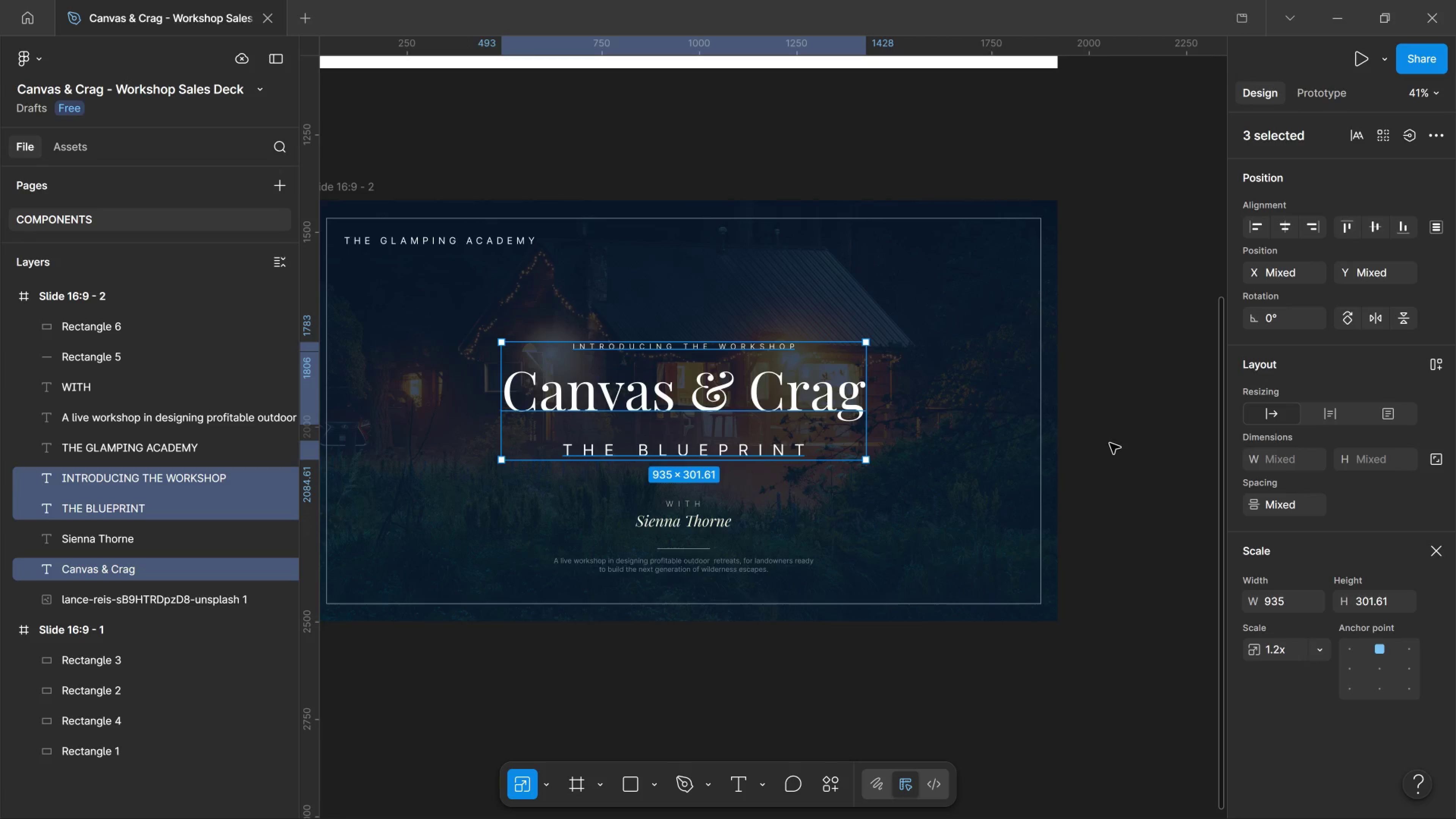 
left_click([1110, 443])
 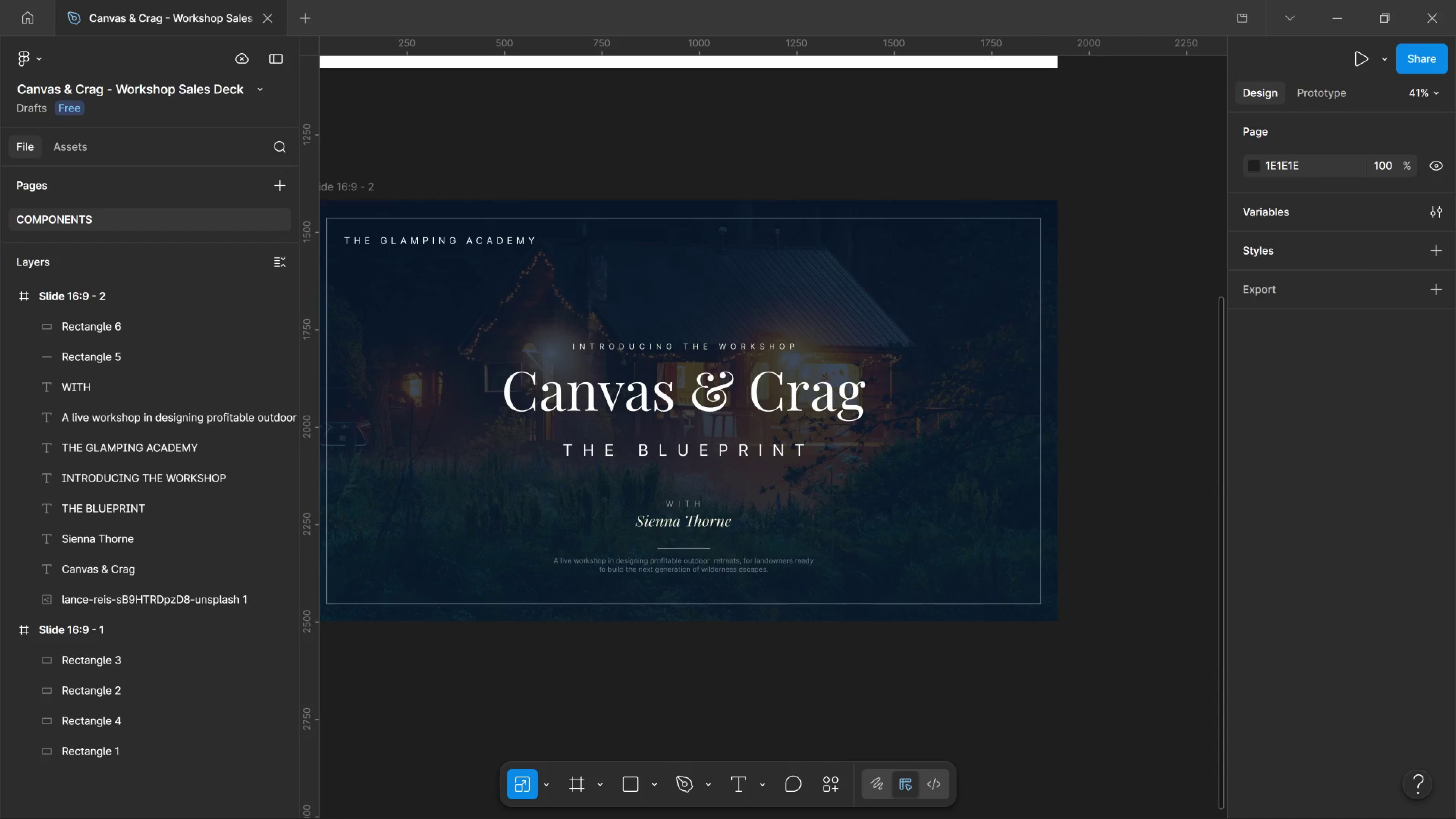 
mouse_move([1068, 812])
 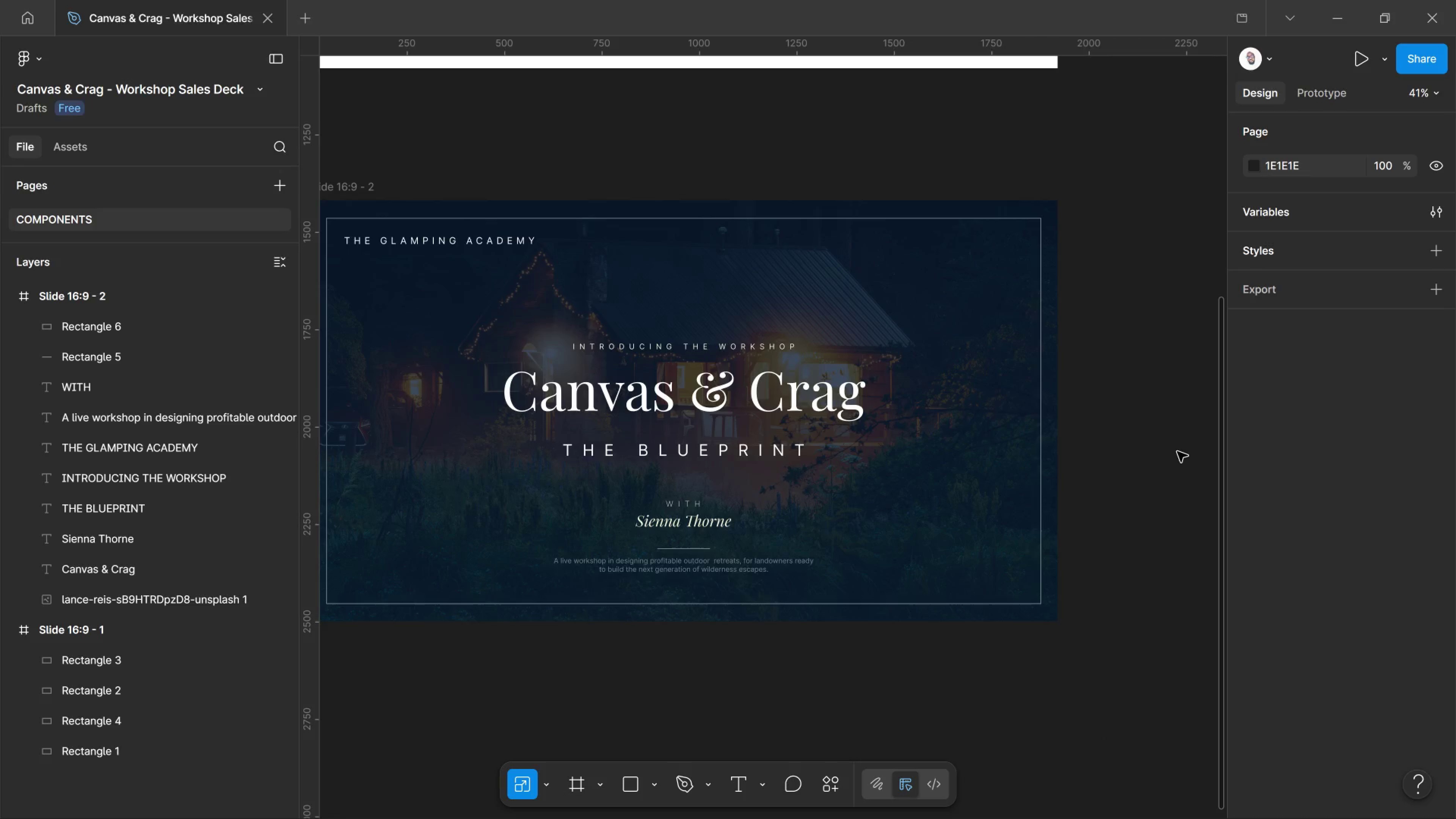 
wait(30.09)
 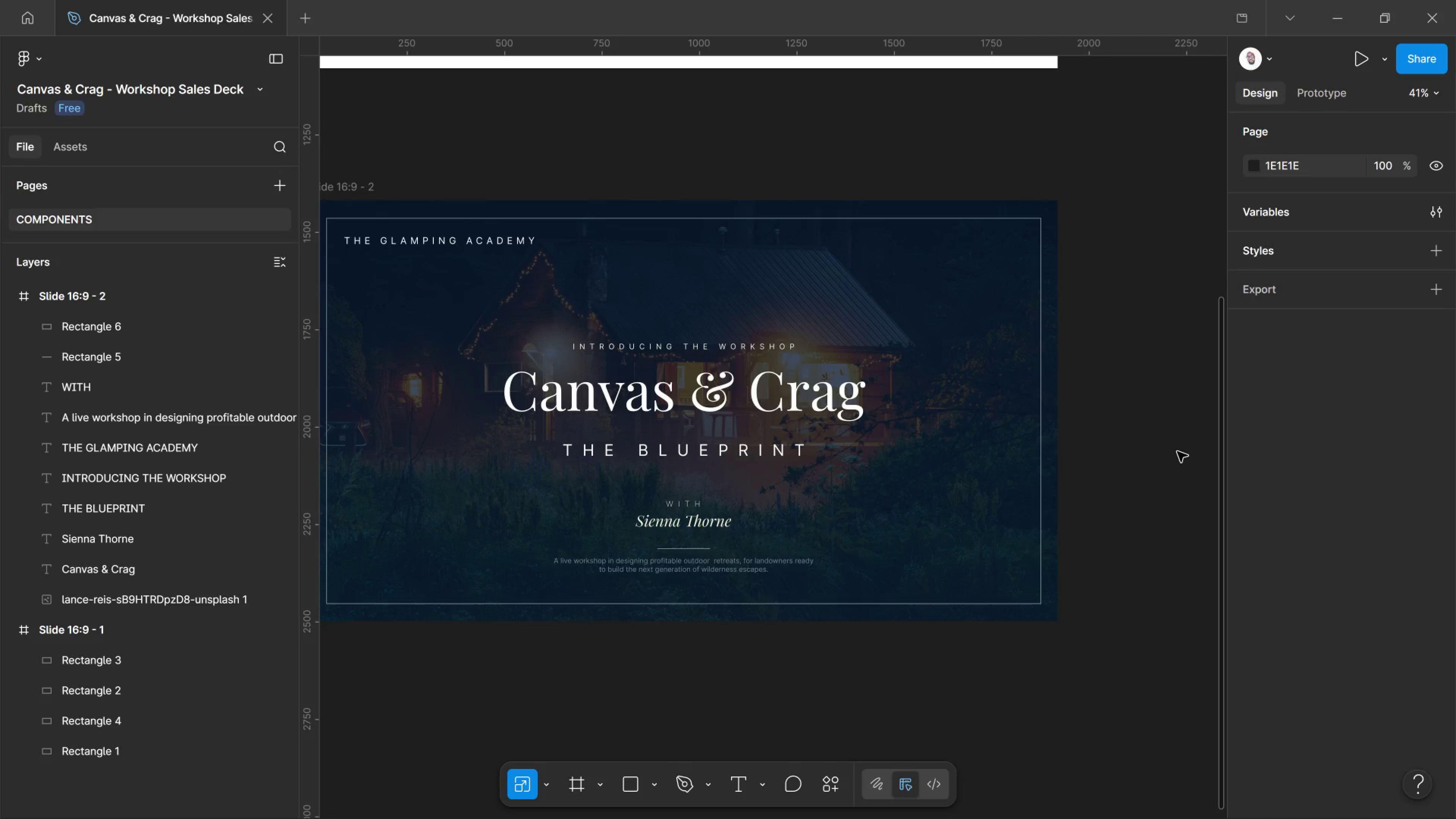 
scroll: coordinate [790, 469], scroll_direction: down, amount: 2.0
 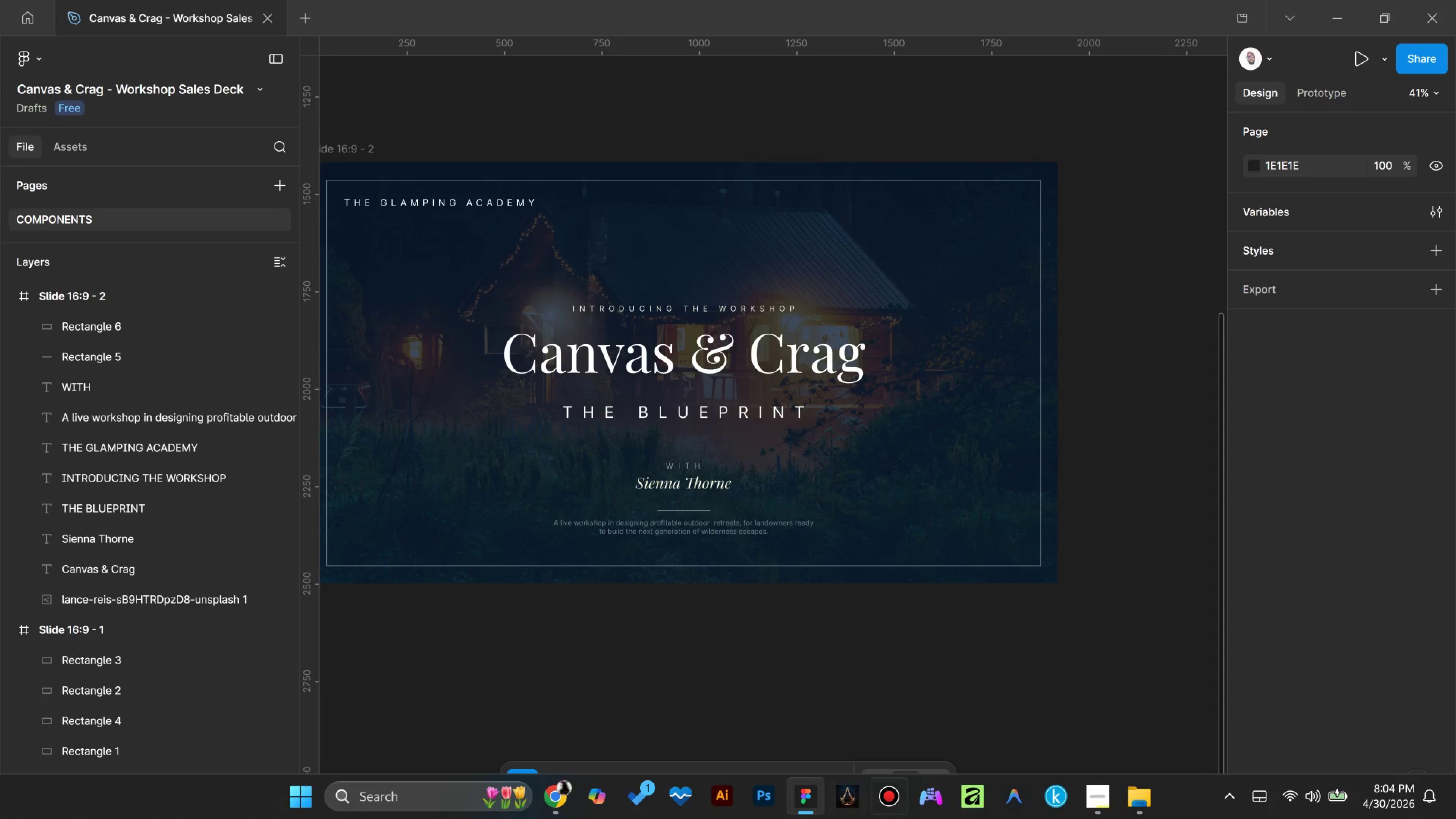 
left_click_drag(start_coordinate=[1036, 642], to_coordinate=[1034, 642])
 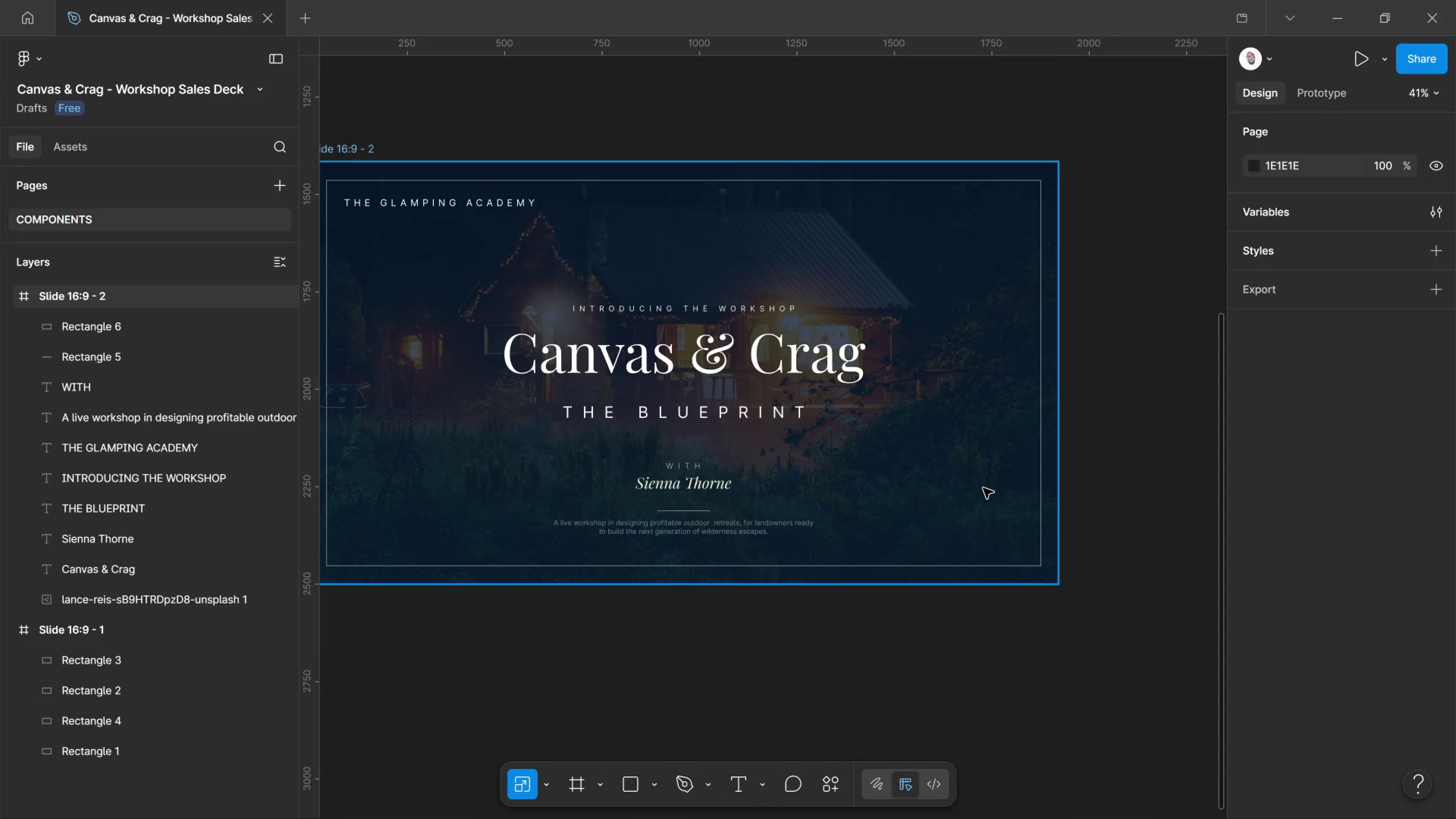 
left_click([983, 488])
 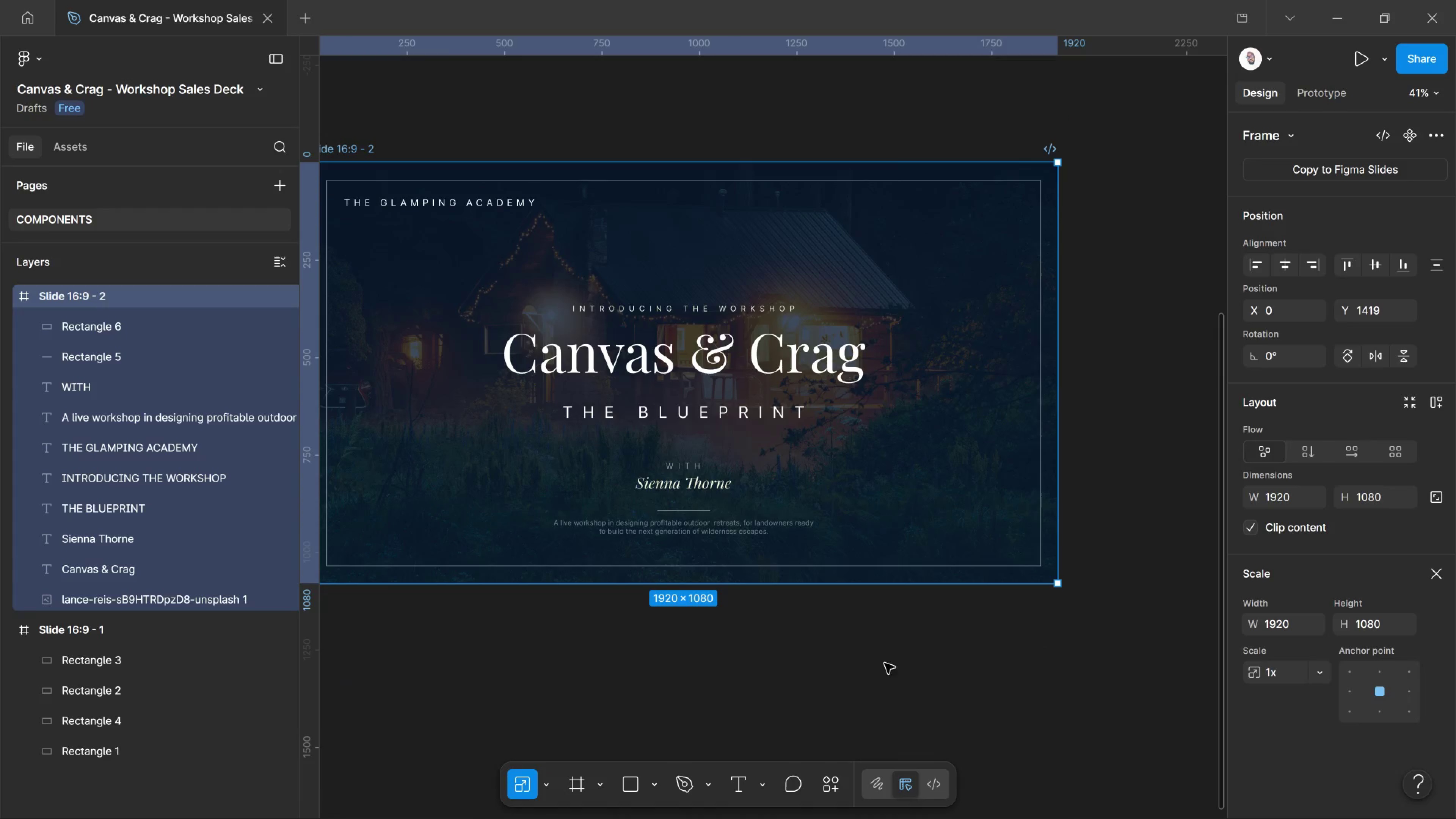 
hold_key(key=ControlLeft, duration=0.52)
scroll: coordinate [863, 591], scroll_direction: down, amount: 10.0
 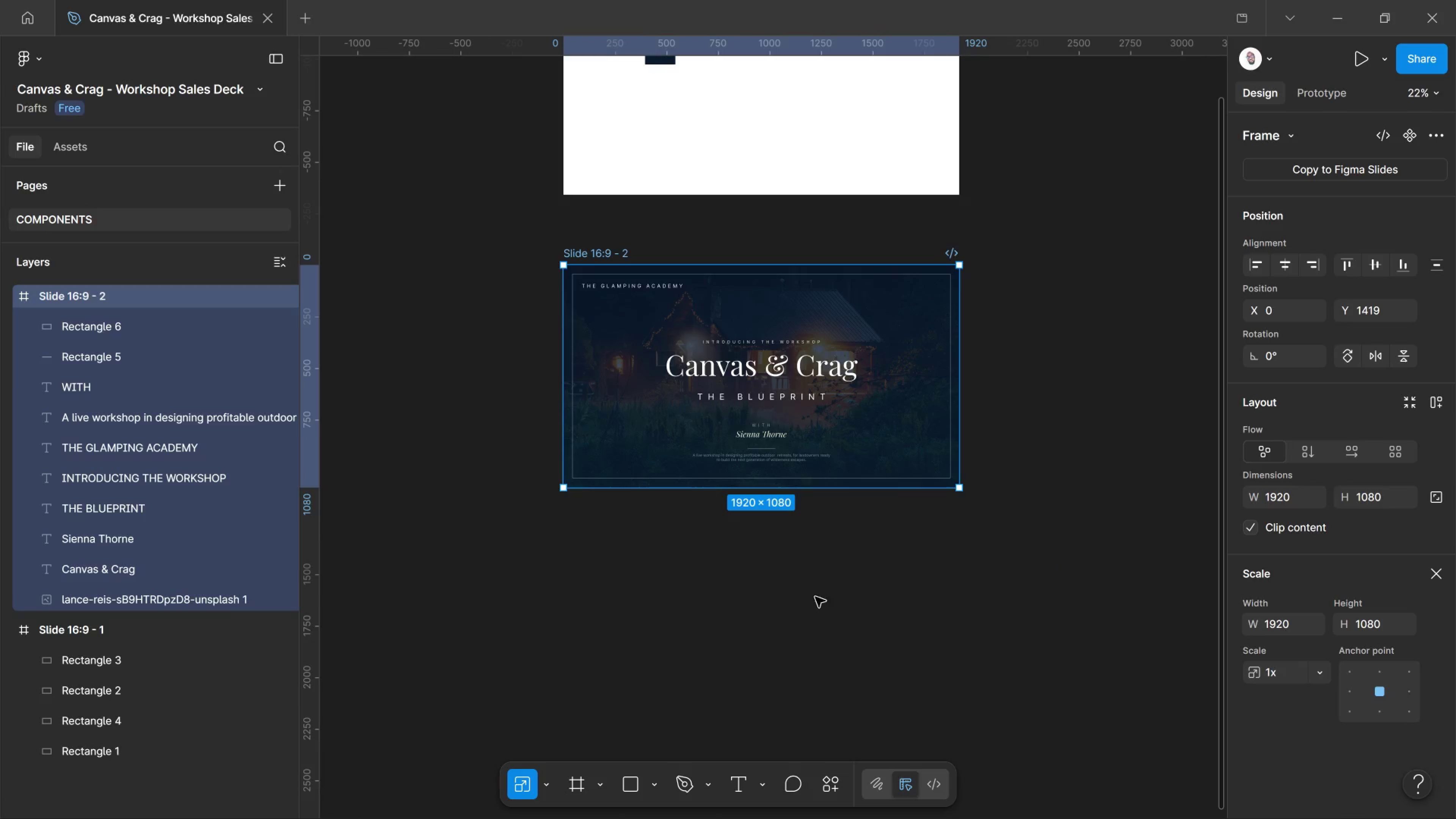 
wait(8.53)
 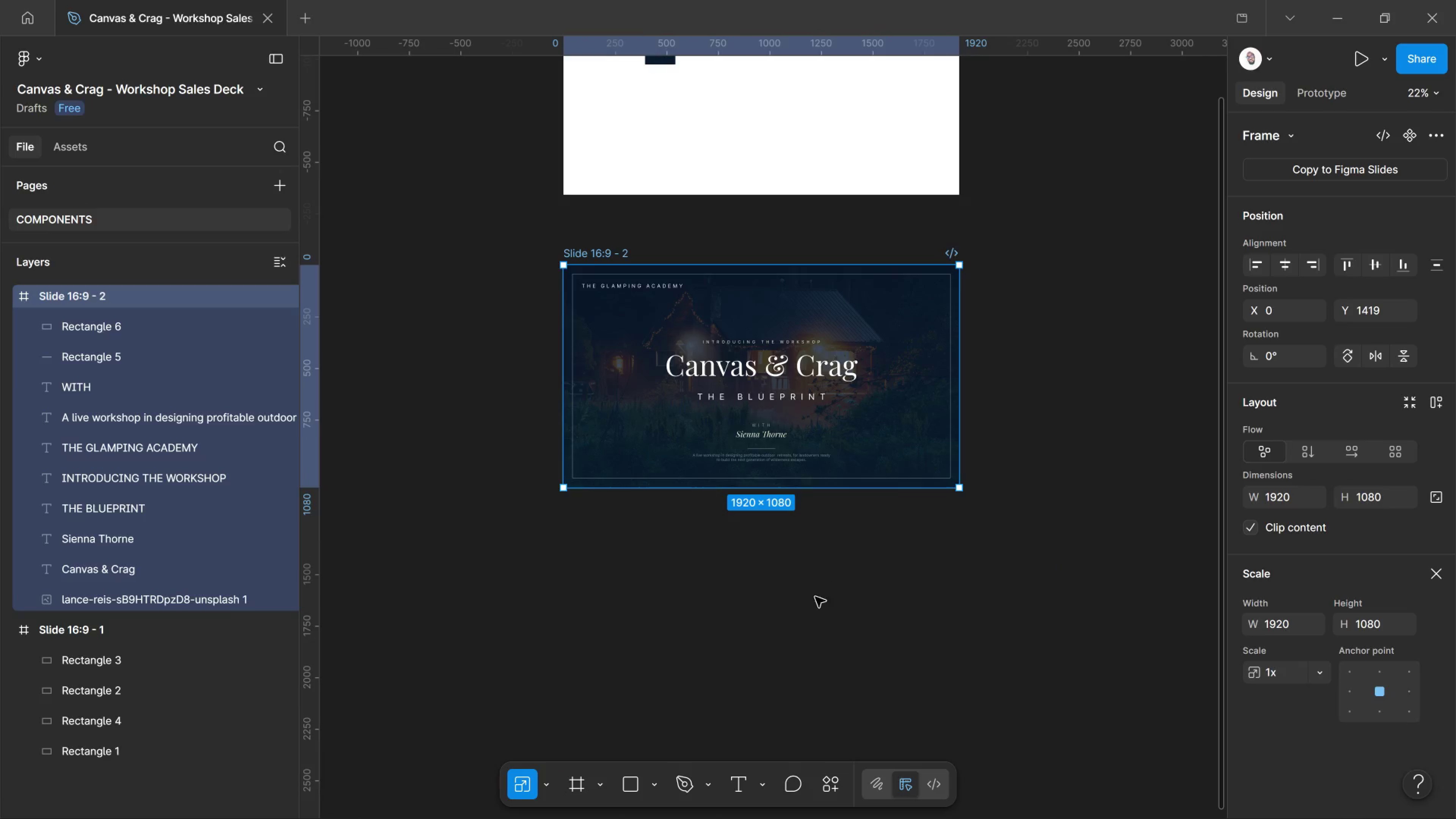 
left_click([1107, 816])